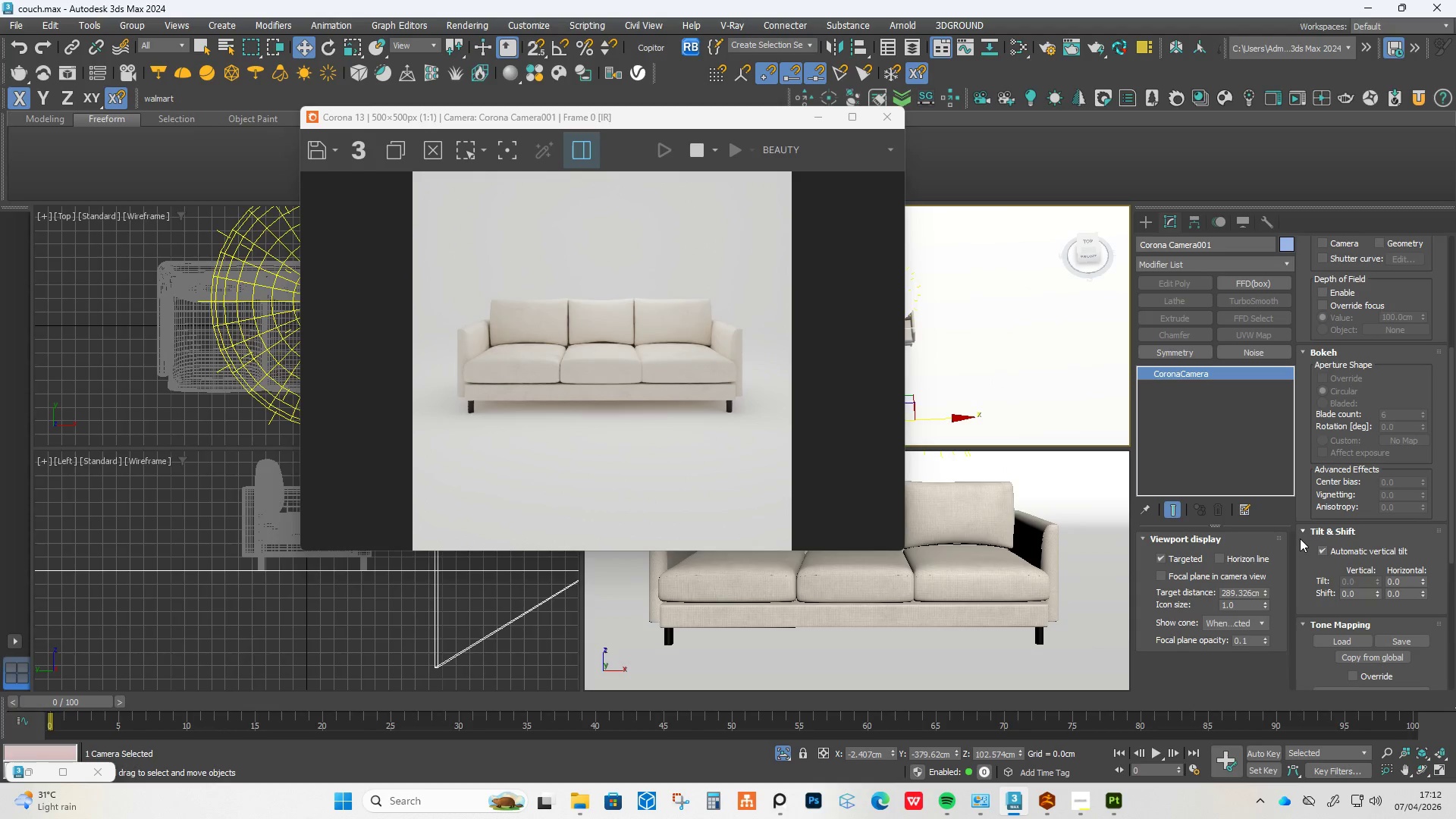 
left_click([1191, 558])
 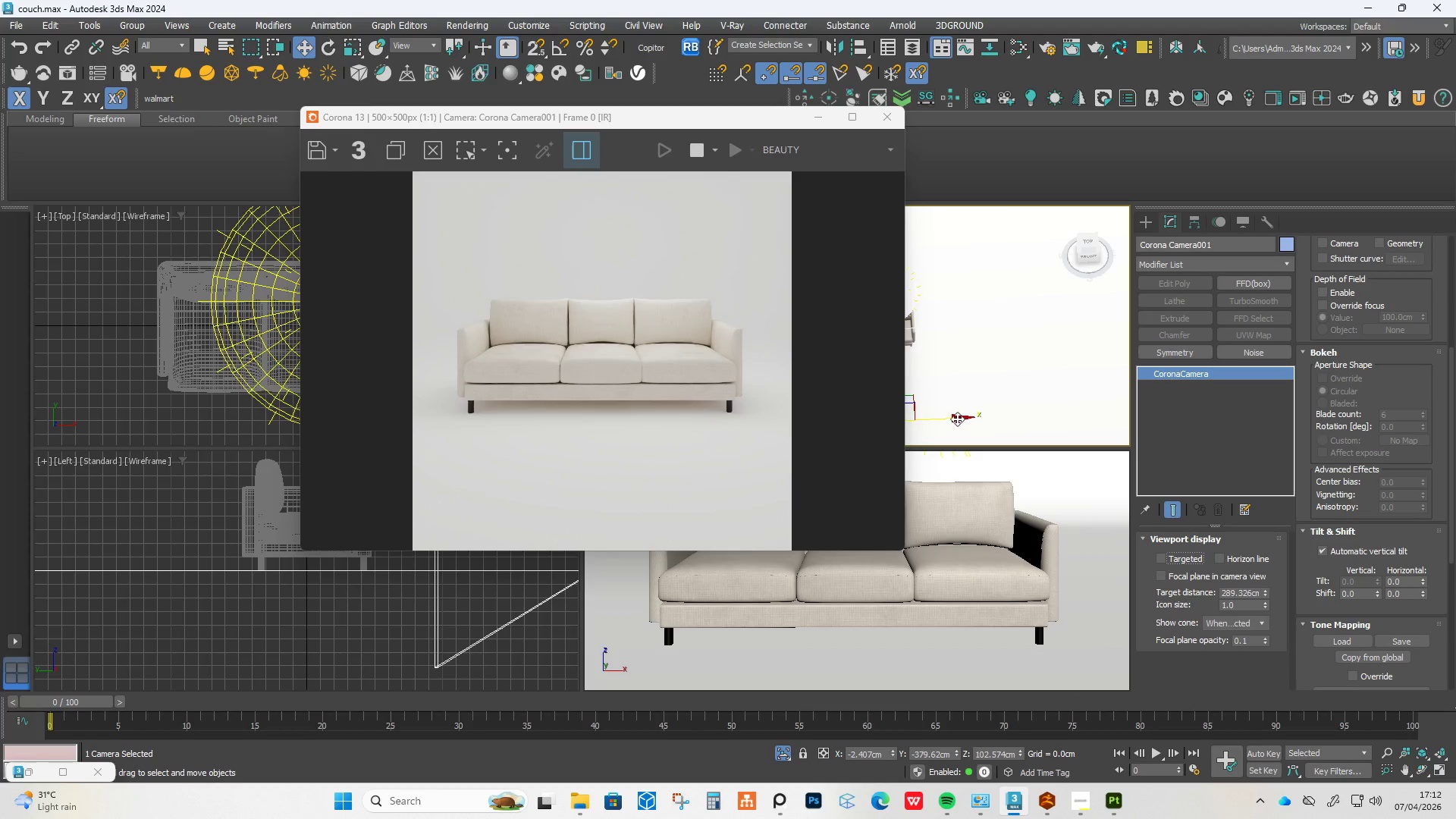 
left_click_drag(start_coordinate=[957, 419], to_coordinate=[1017, 393])
 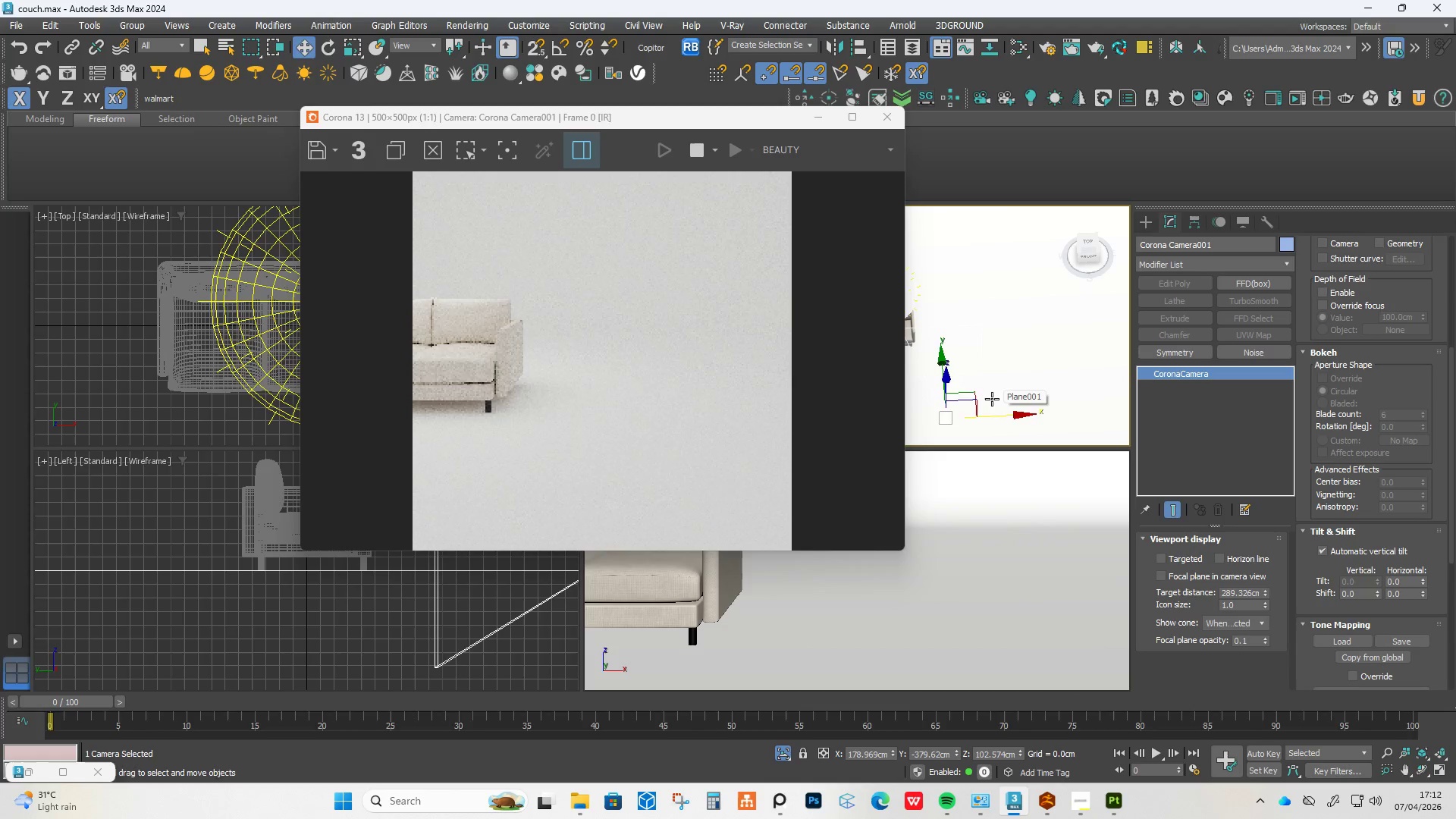 
key(E)
 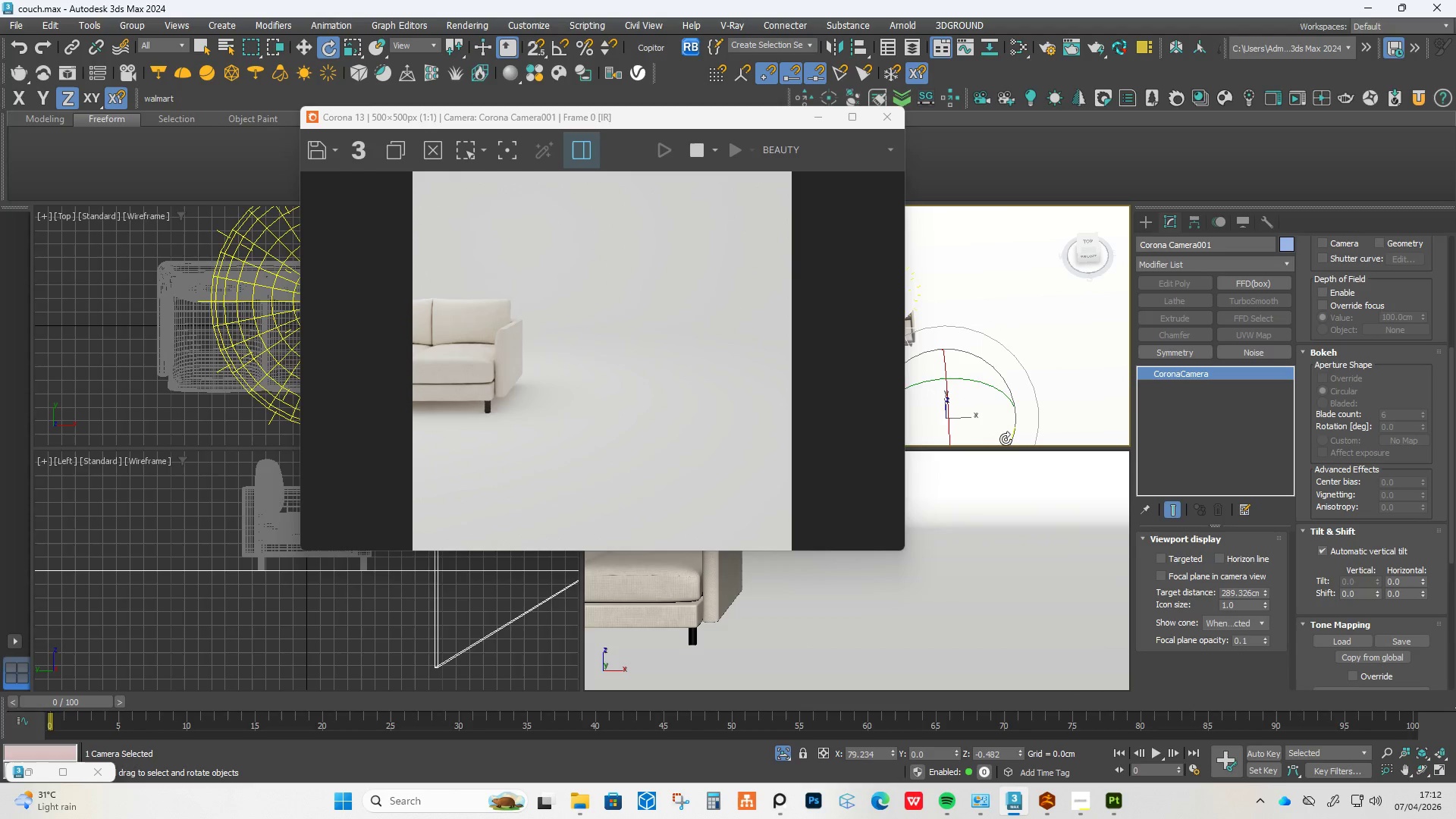 
left_click_drag(start_coordinate=[1006, 439], to_coordinate=[1025, 351])
 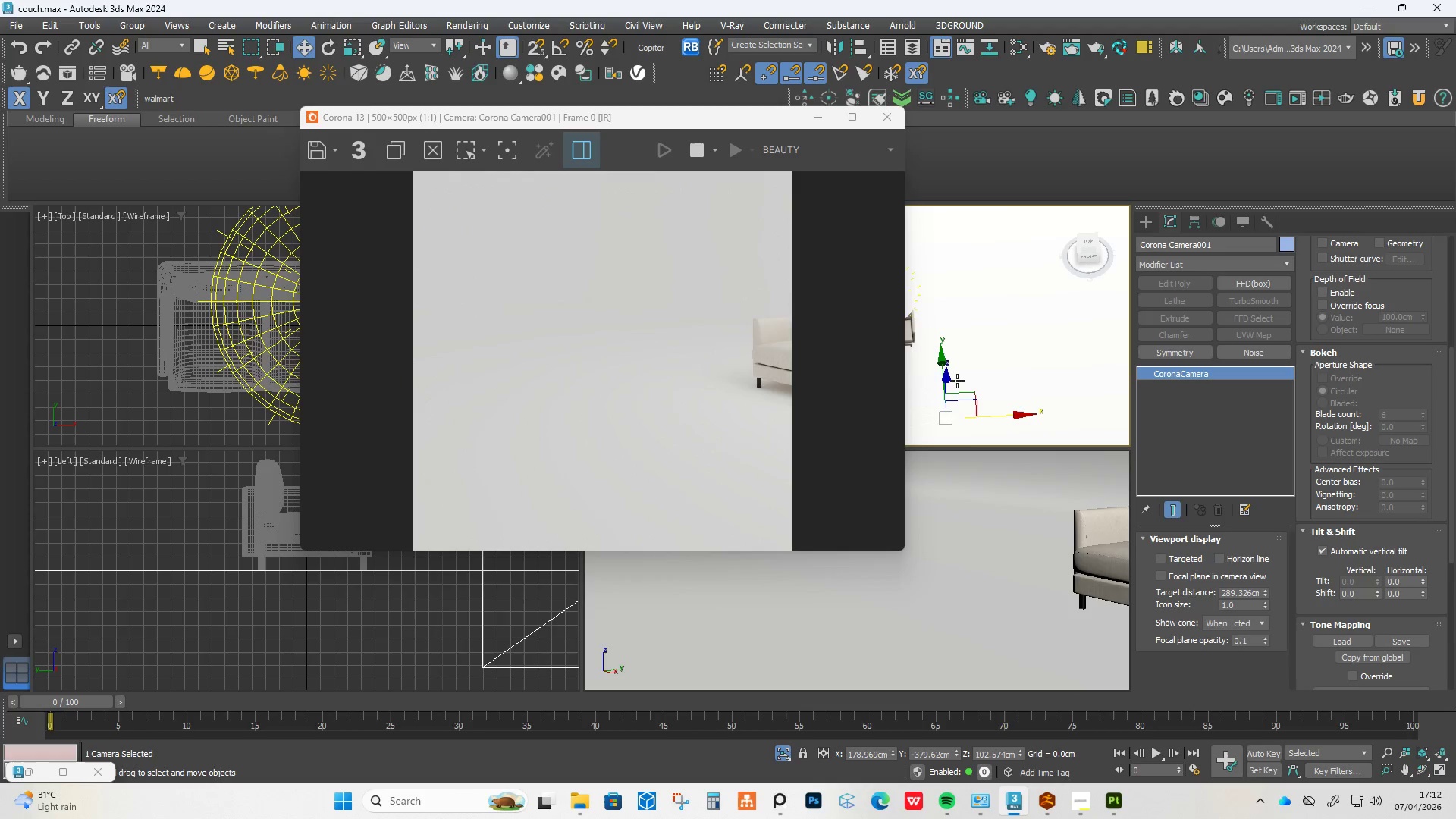 
key(W)
 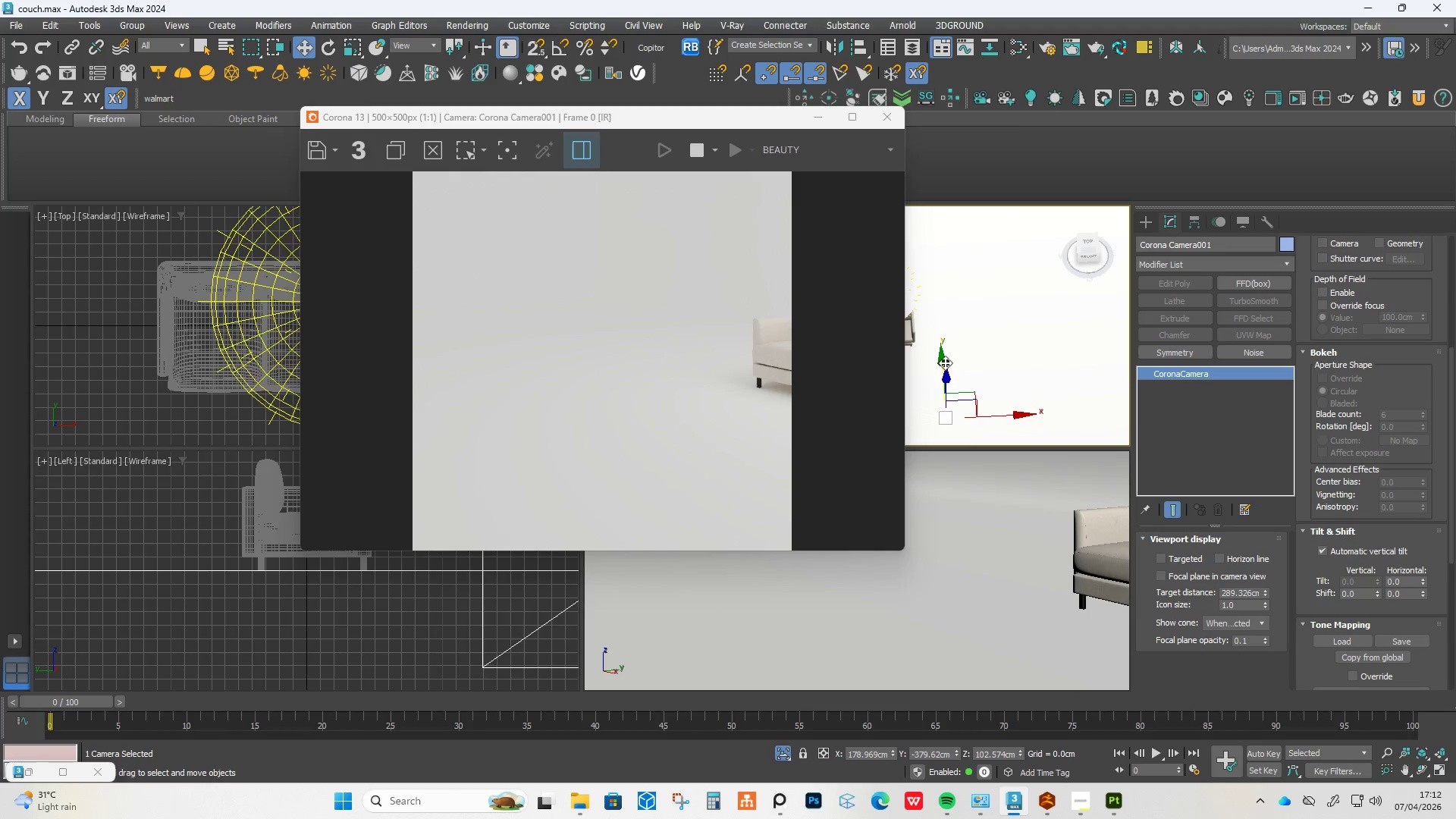 
left_click_drag(start_coordinate=[945, 362], to_coordinate=[950, 287])
 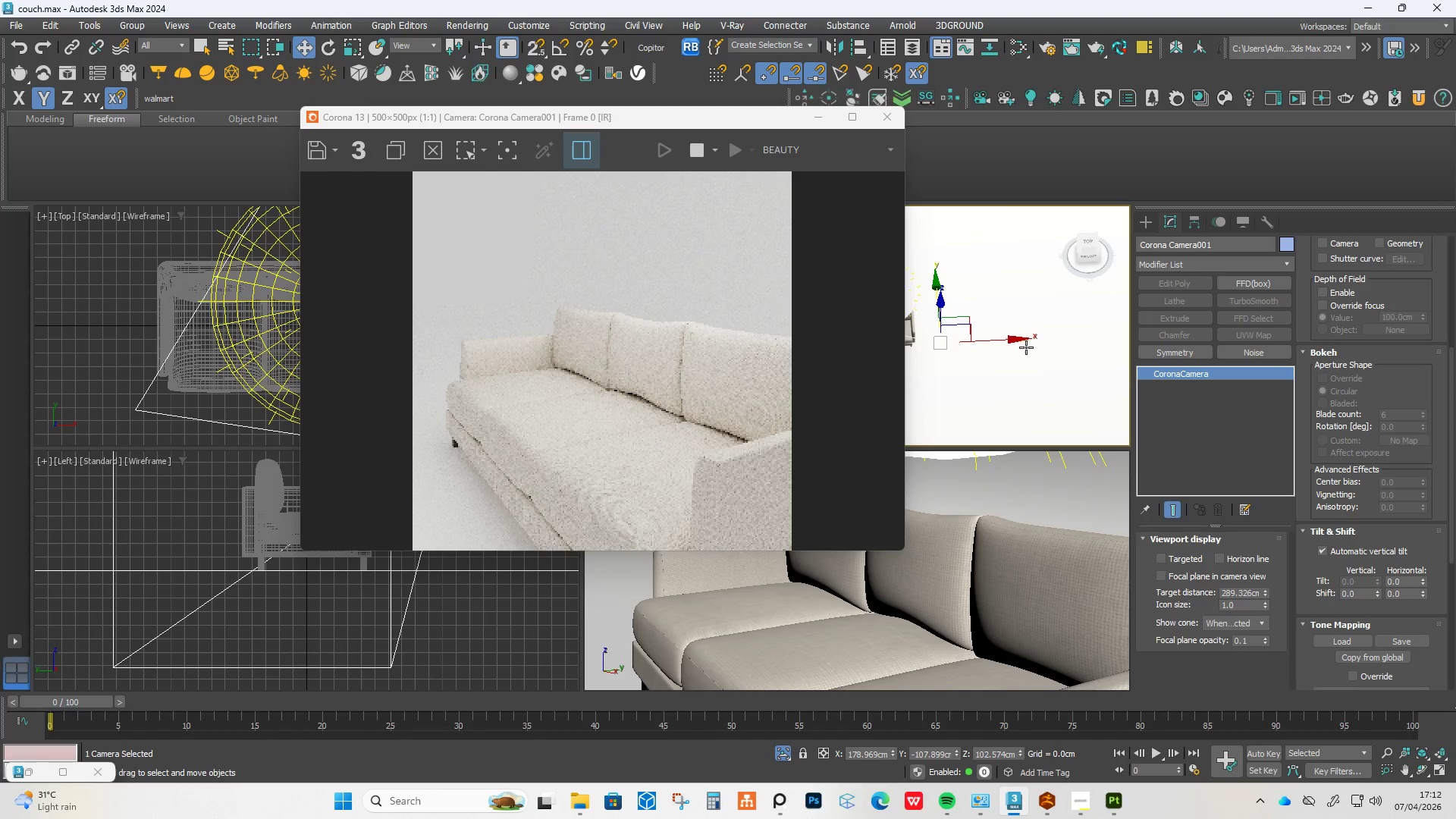 
left_click_drag(start_coordinate=[997, 345], to_coordinate=[1036, 349])
 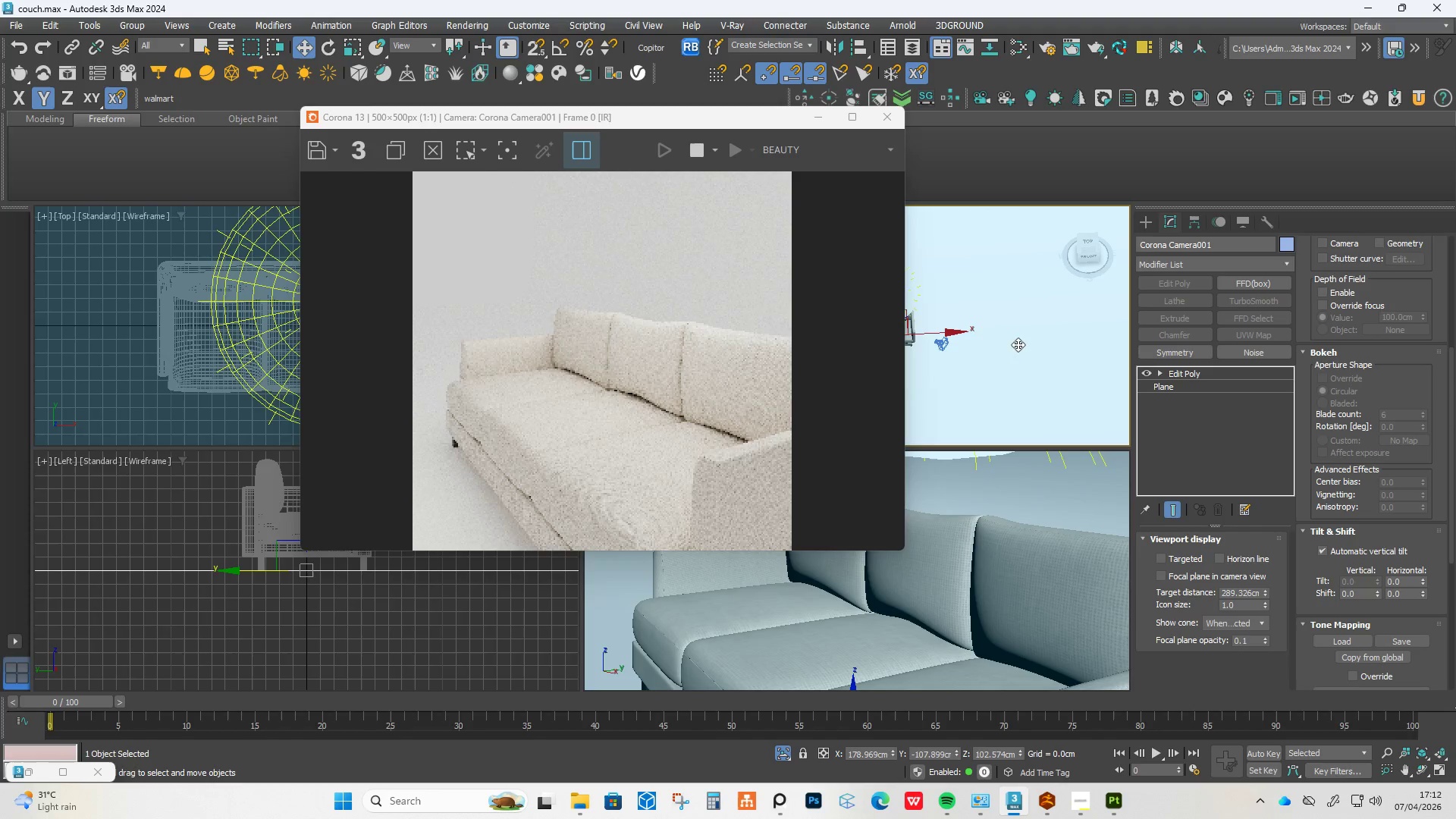 
key(Control+Z)
 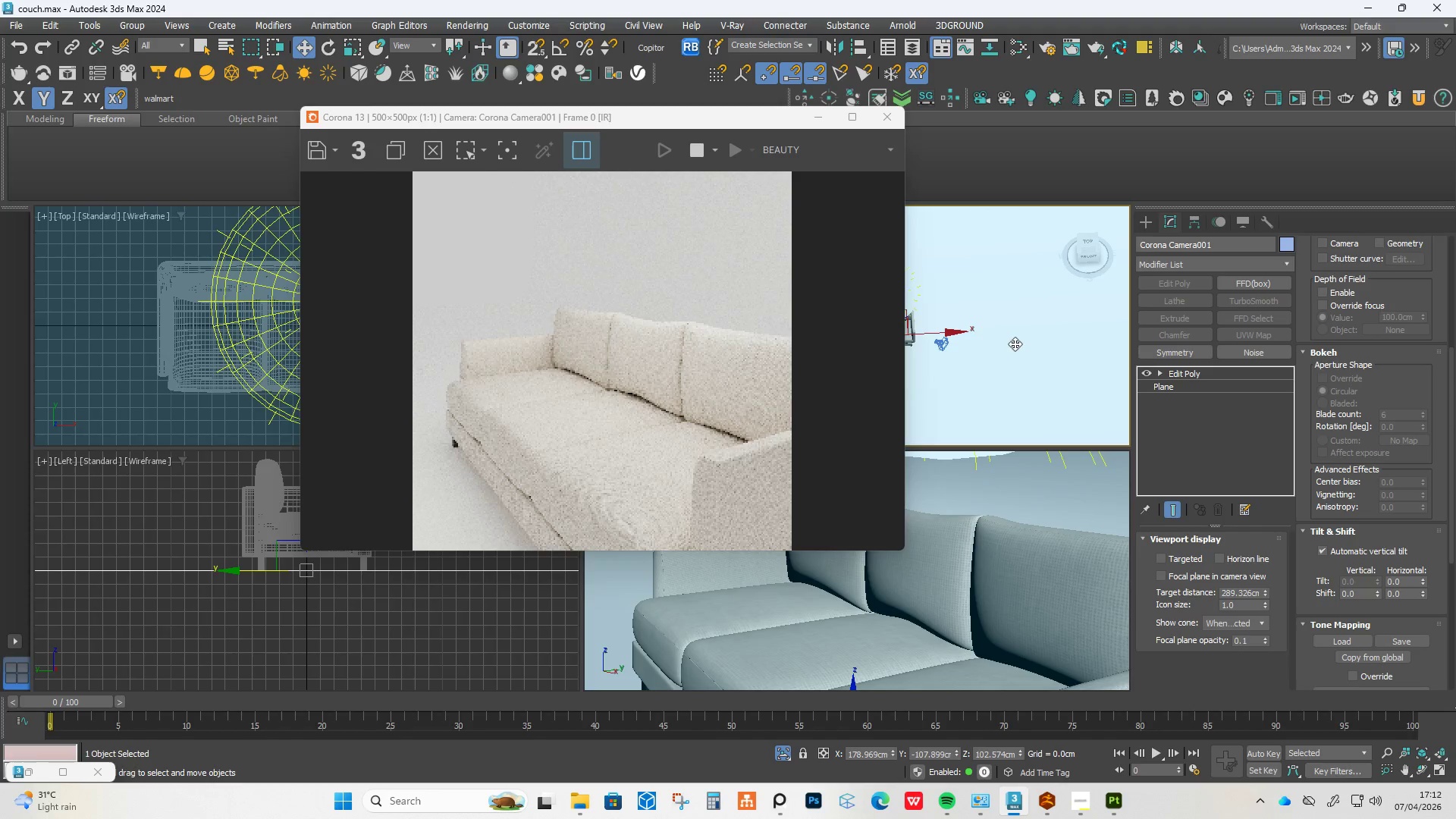 
left_click([949, 343])
 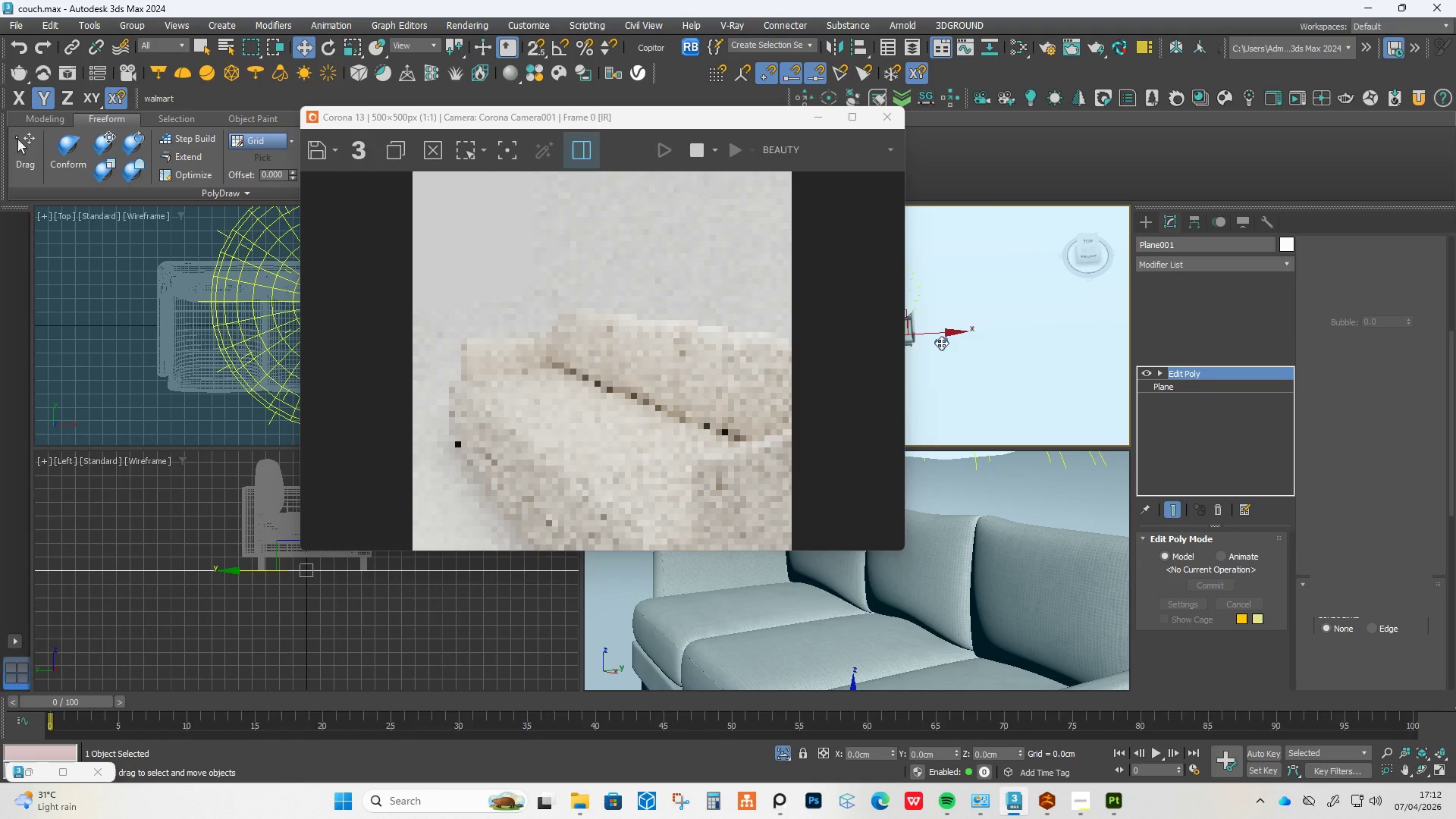 
left_click([941, 343])
 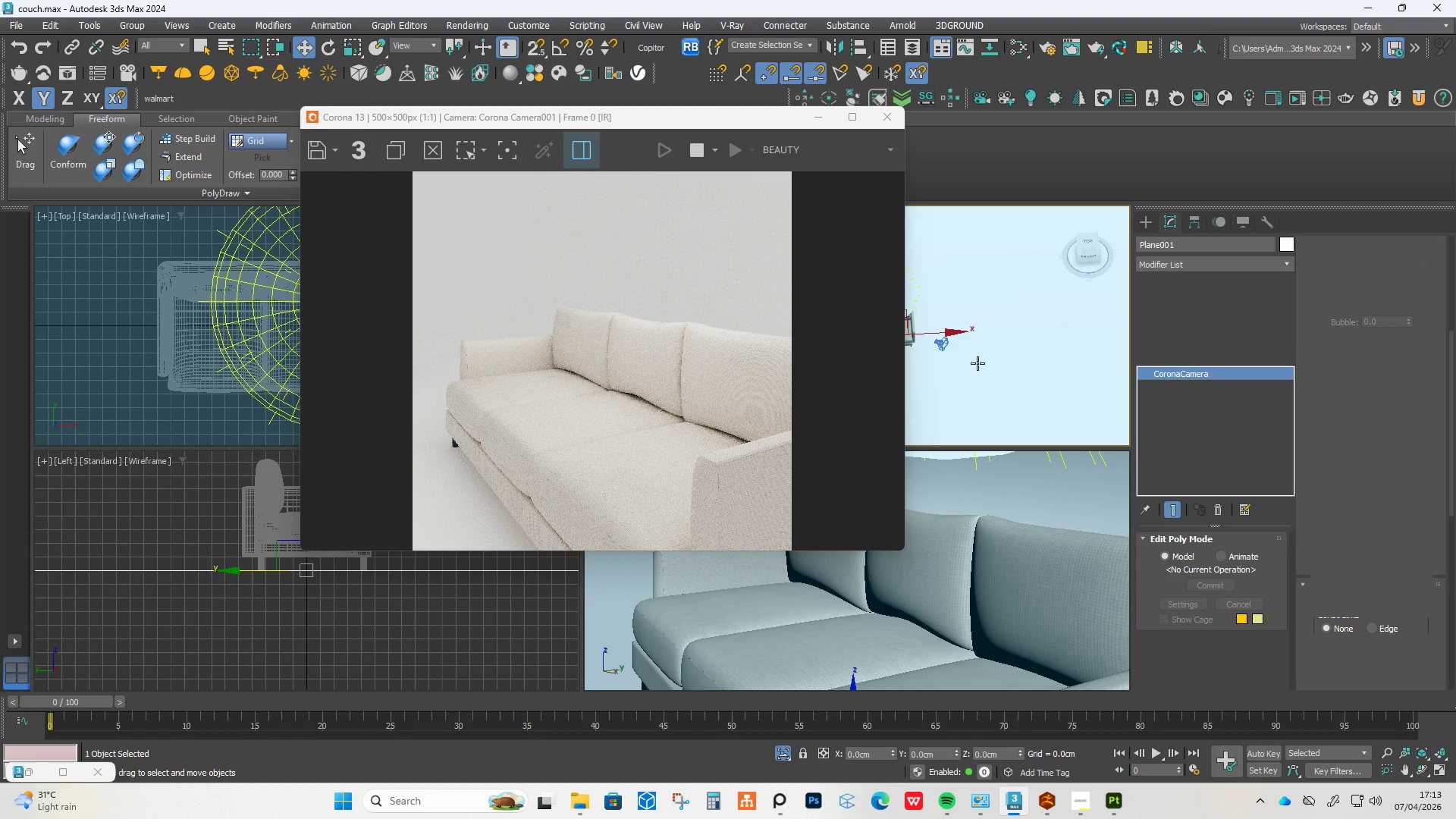 
key(Control+Z)
 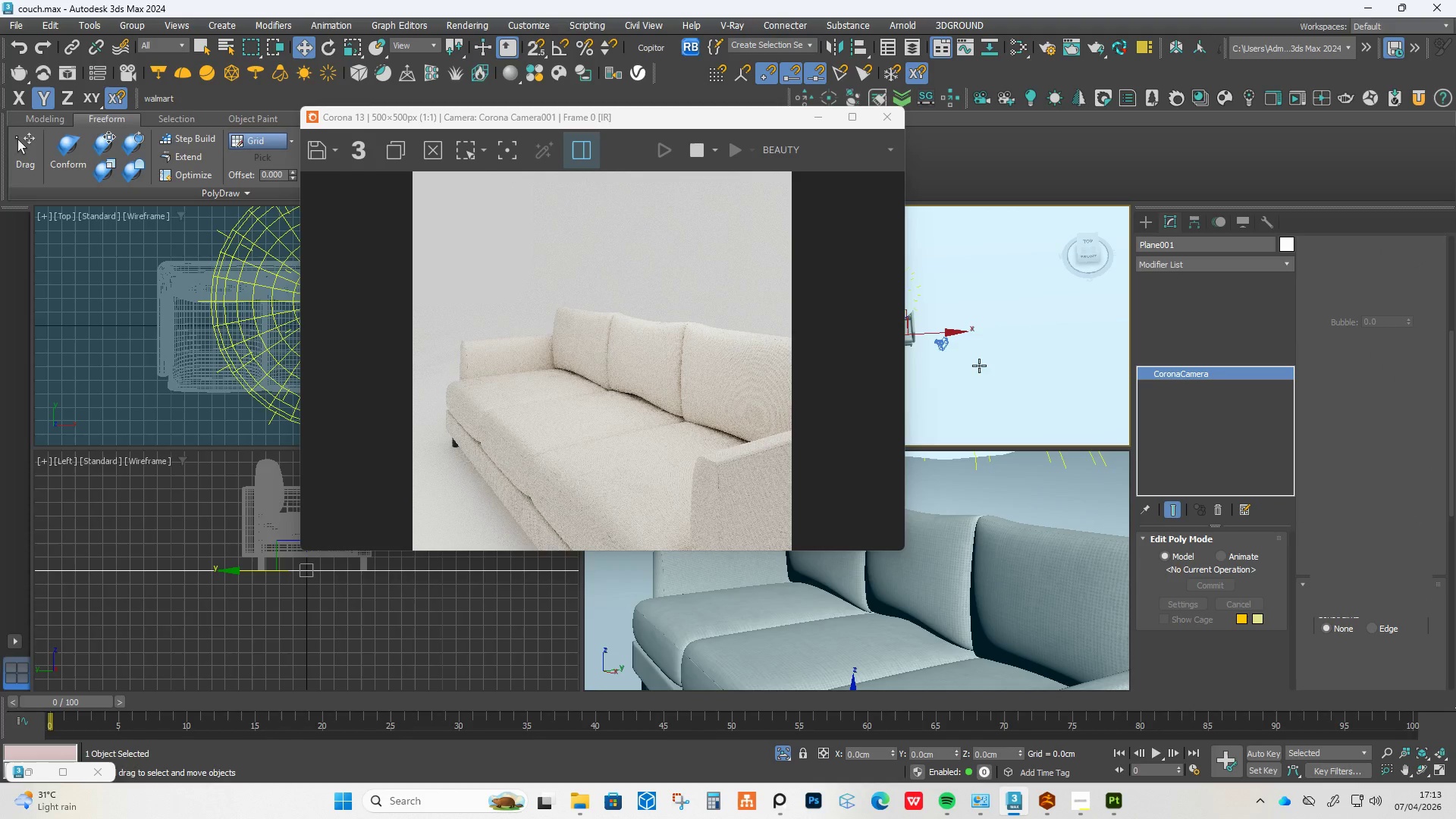 
scroll: coordinate [1018, 386], scroll_direction: down, amount: 1.0
 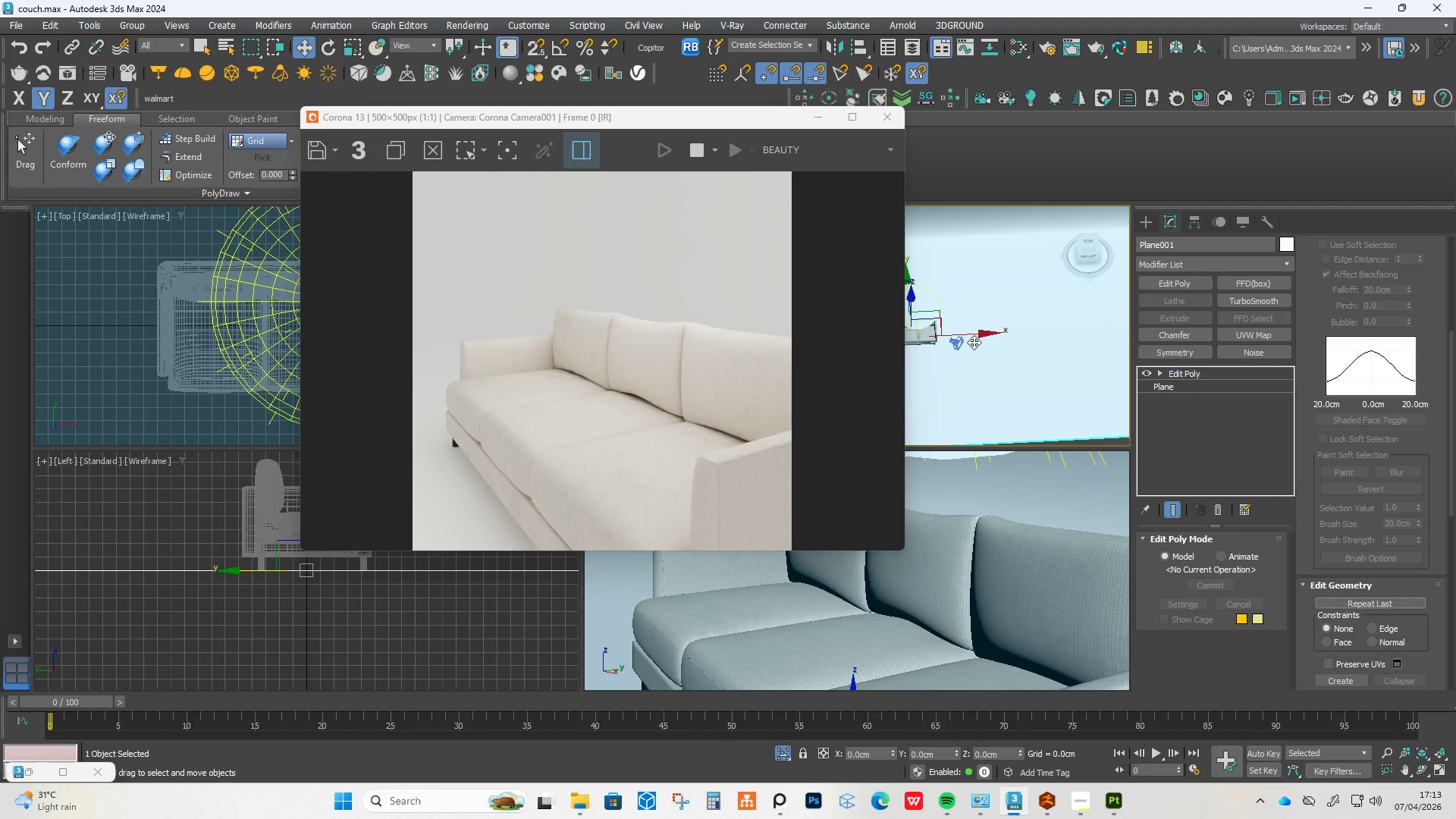 
key(Control+Z)
 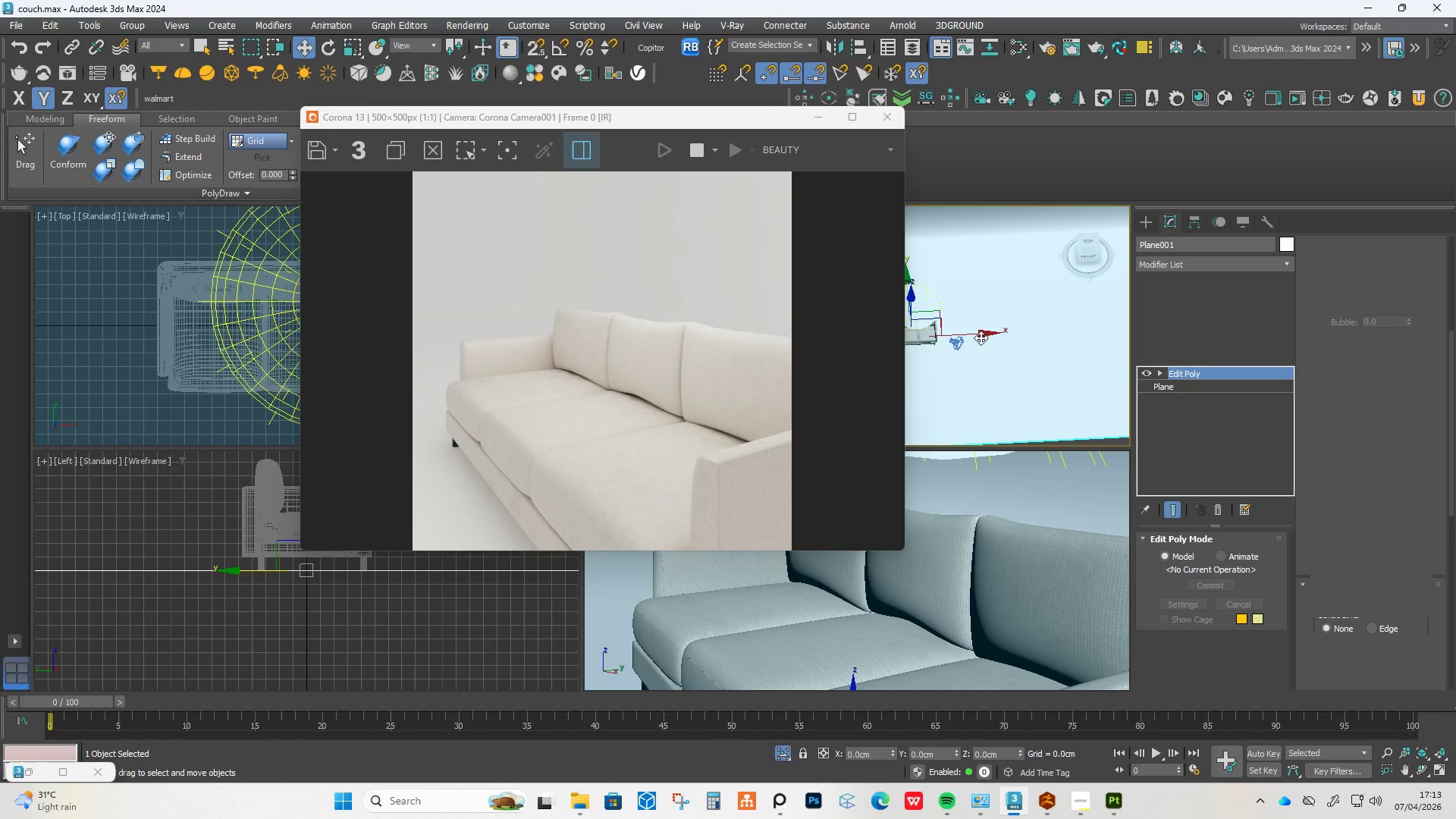 
scroll: coordinate [968, 334], scroll_direction: up, amount: 2.0
 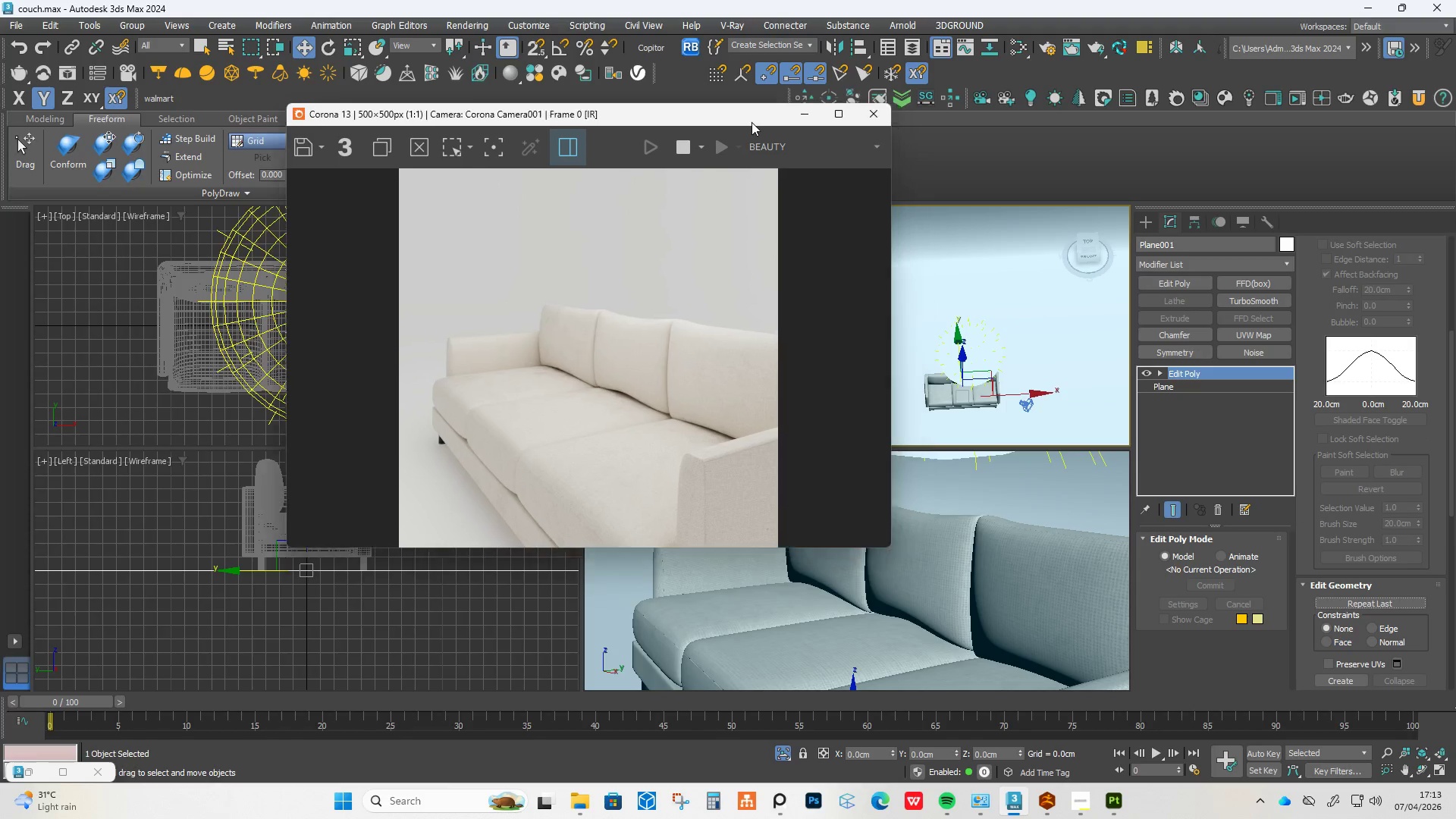 
left_click_drag(start_coordinate=[765, 125], to_coordinate=[459, 130])
 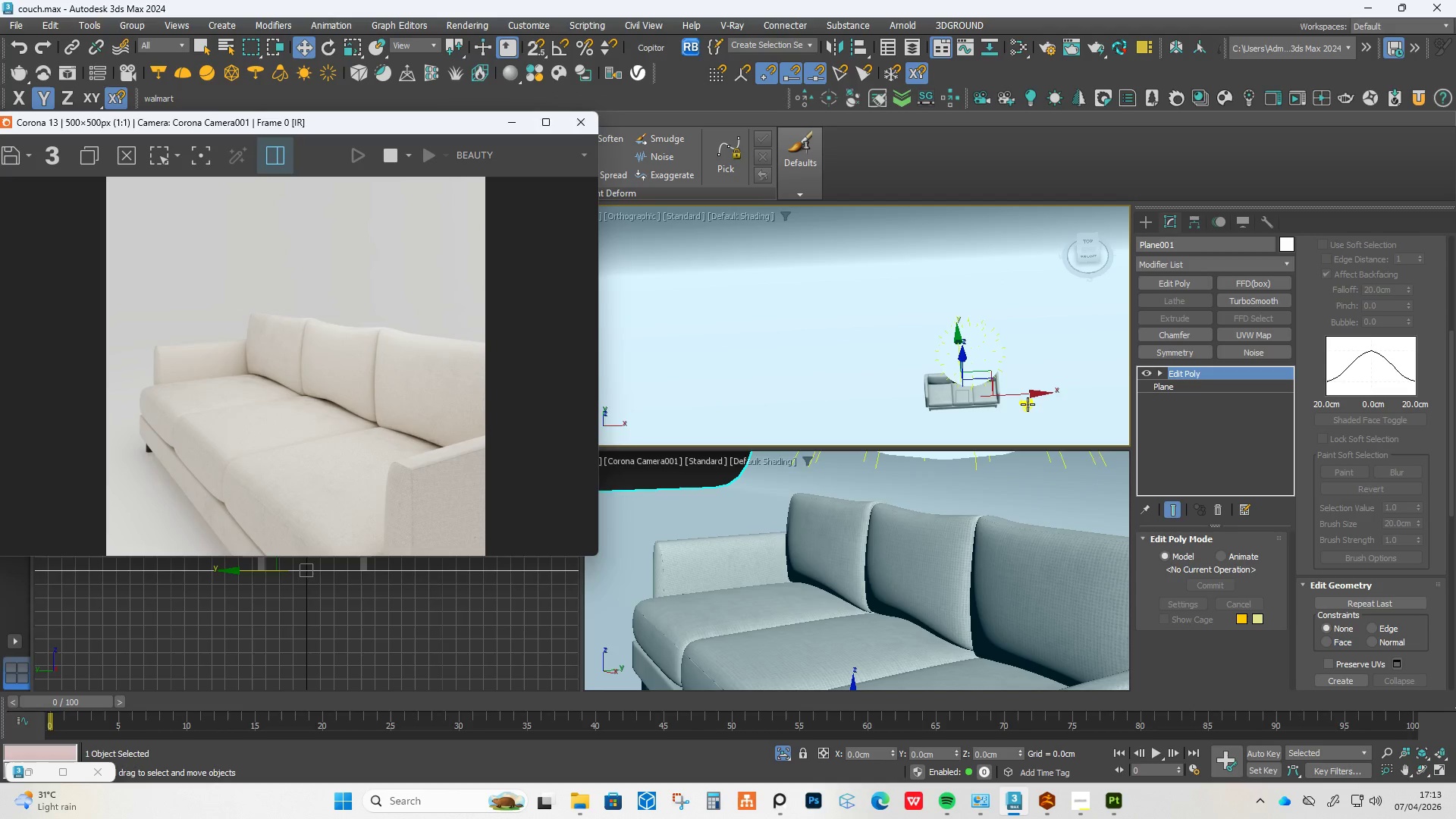 
left_click([1028, 404])
 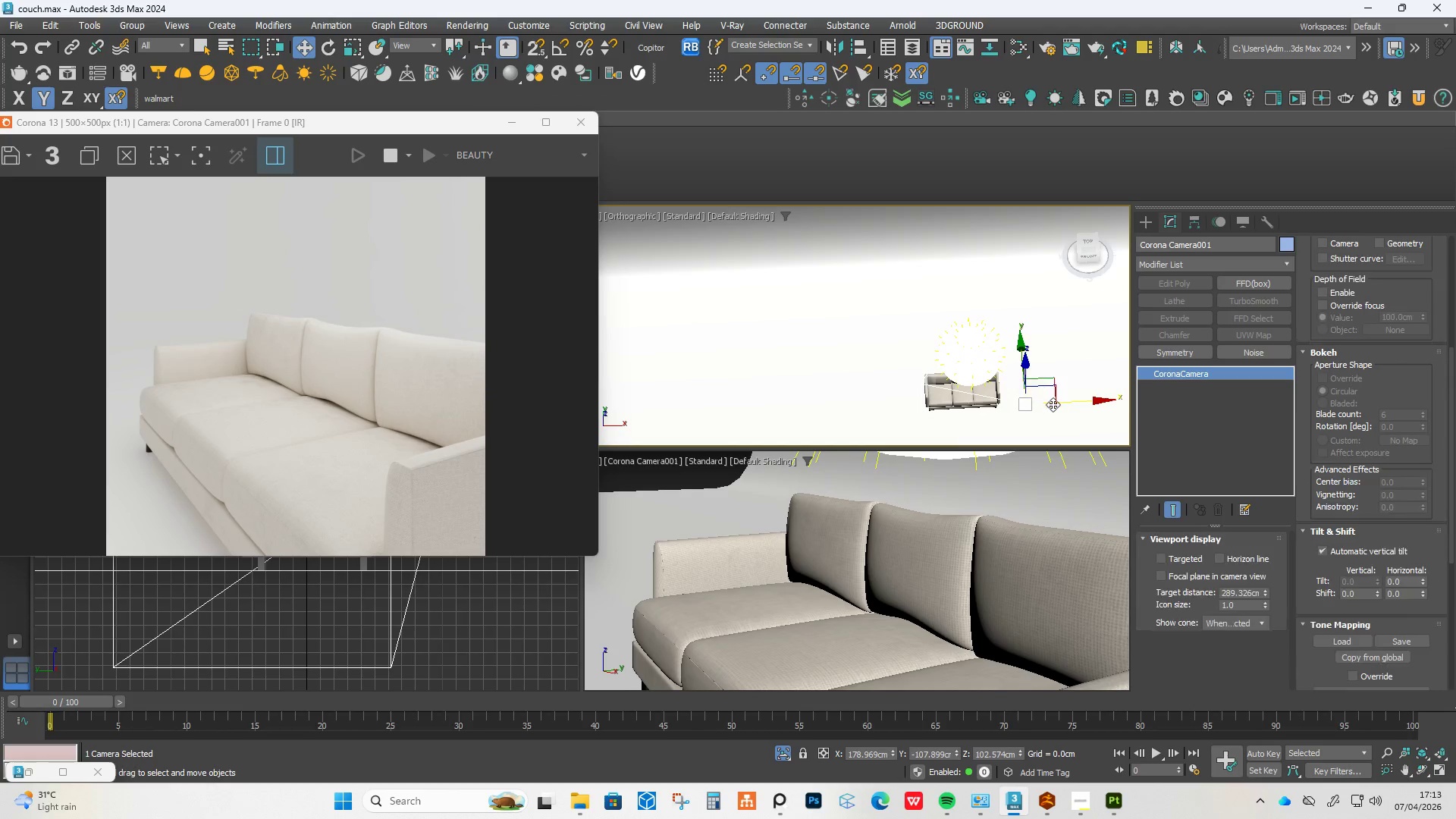 
left_click_drag(start_coordinate=[1056, 403], to_coordinate=[1101, 400])
 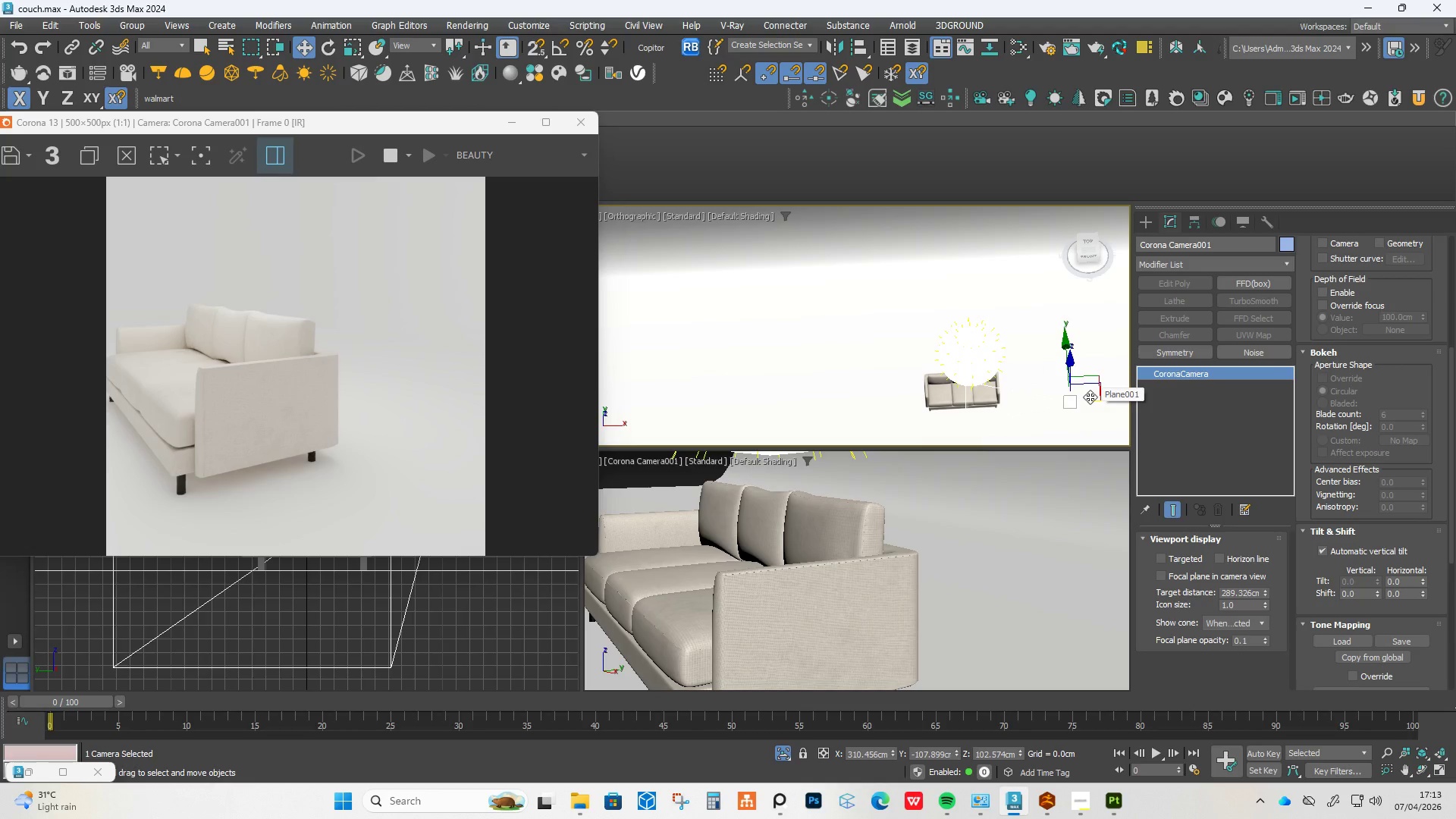 
wait(7.11)
 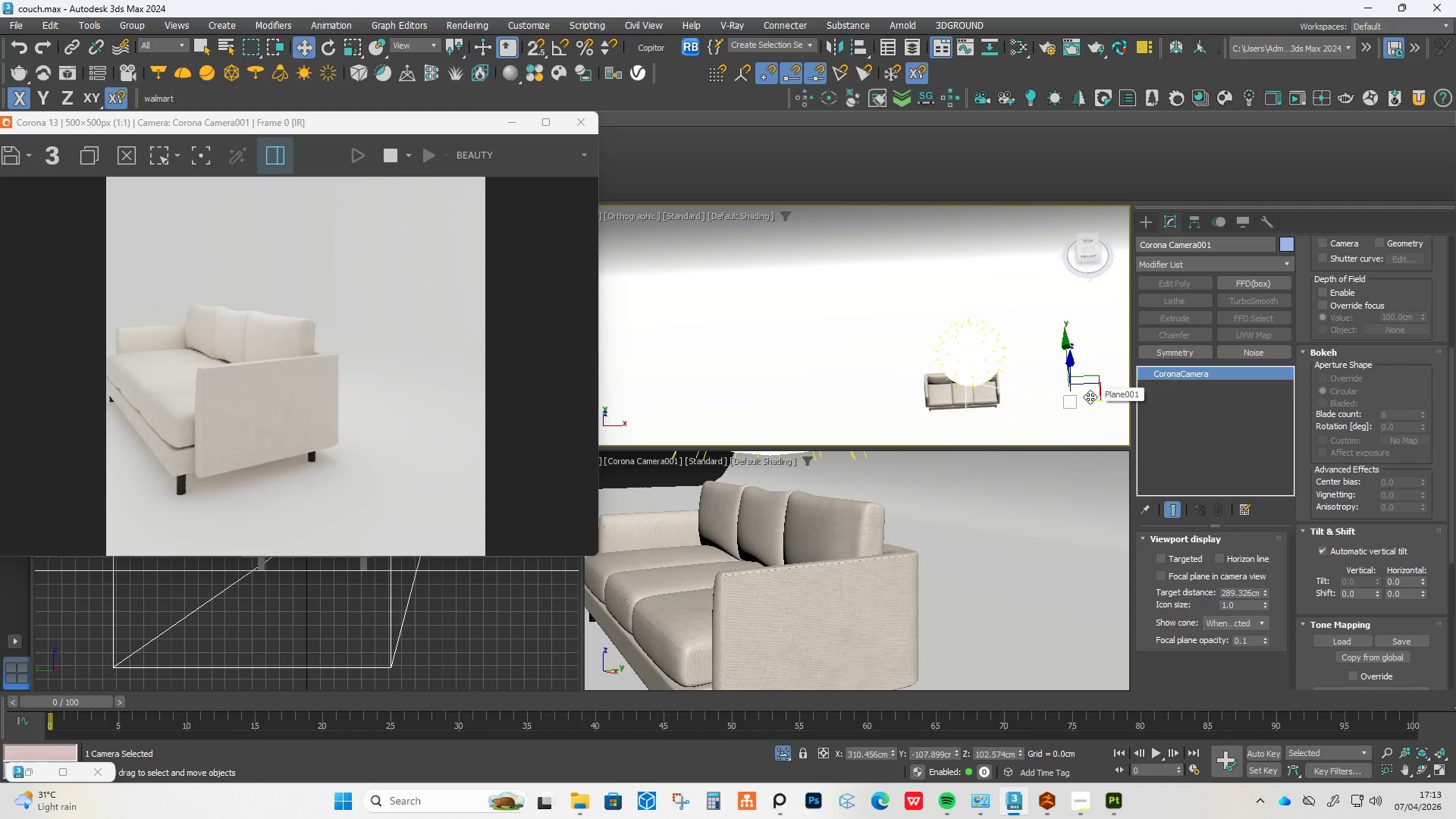 
key(E)
 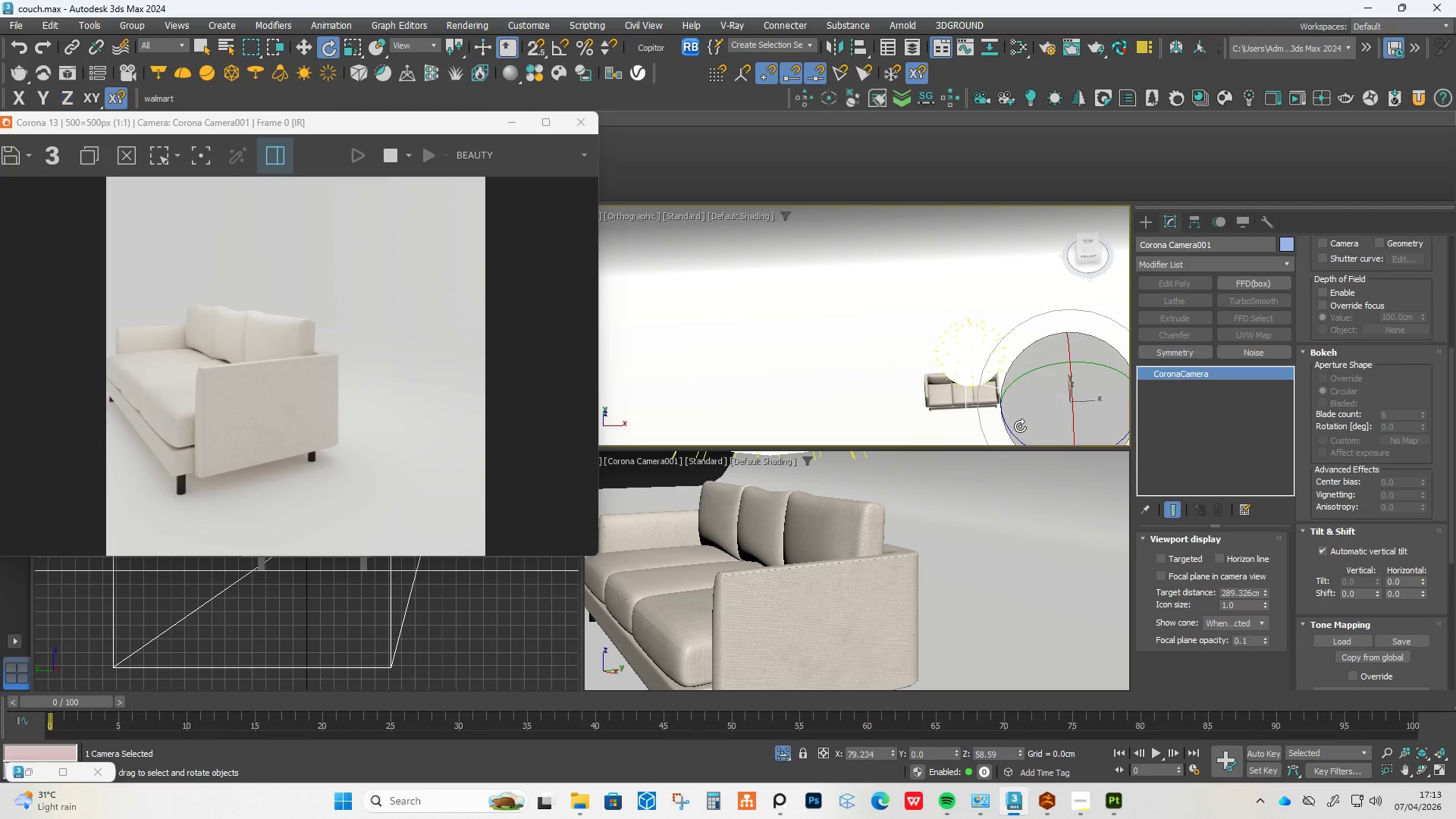 
left_click_drag(start_coordinate=[1020, 426], to_coordinate=[1026, 429])
 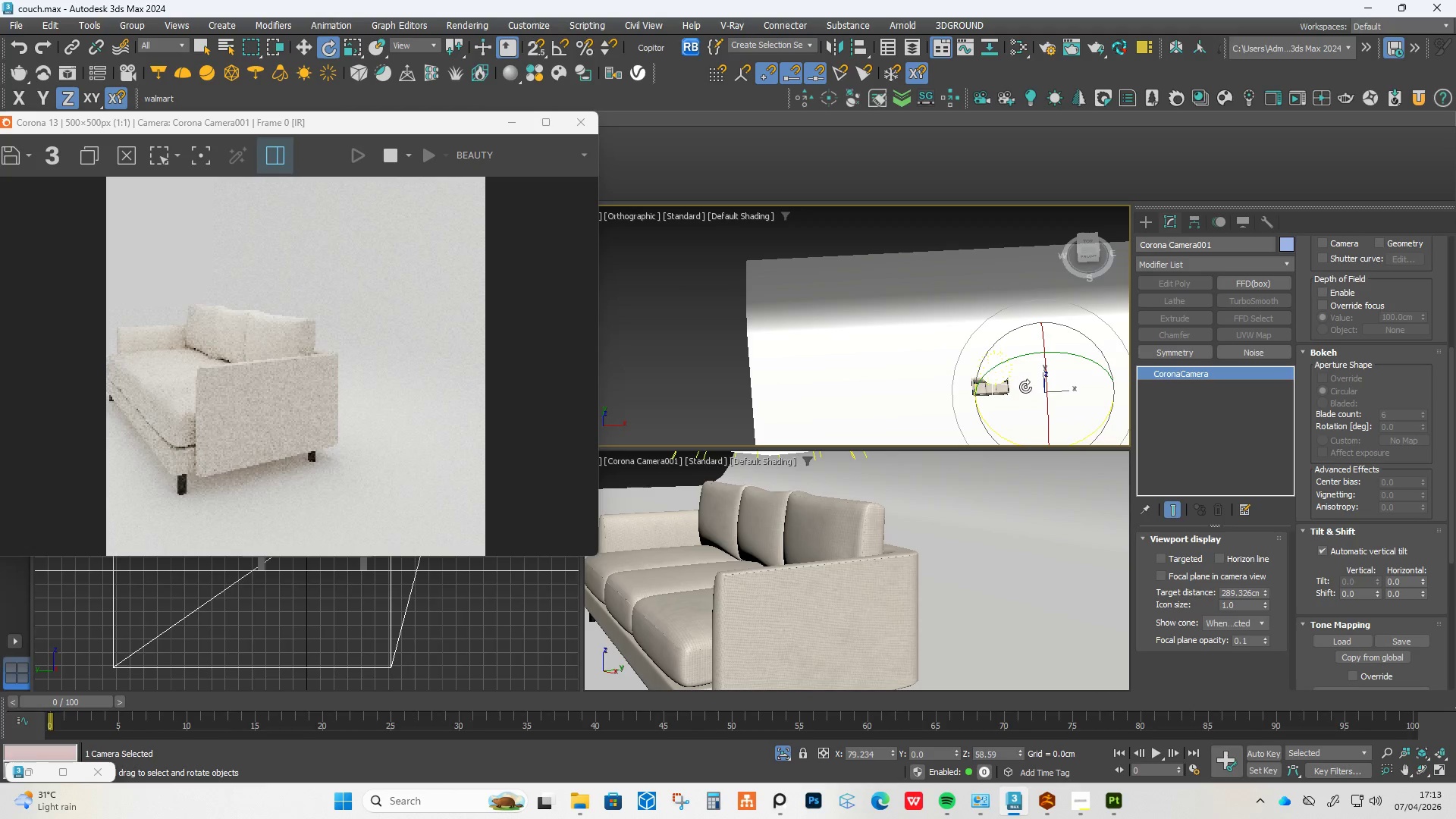 
key(Control+ControlLeft)
 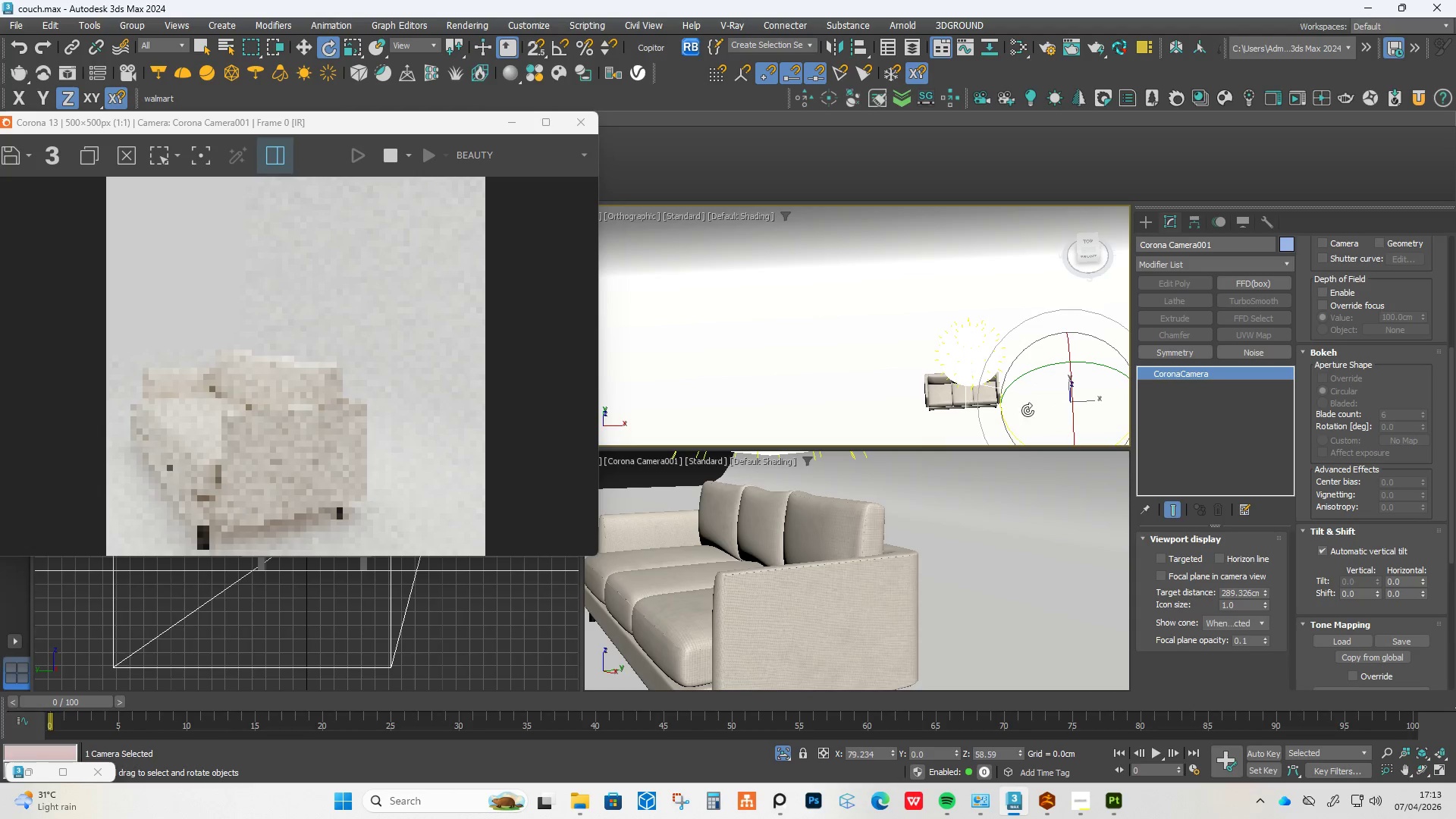 
key(Control+Z)
 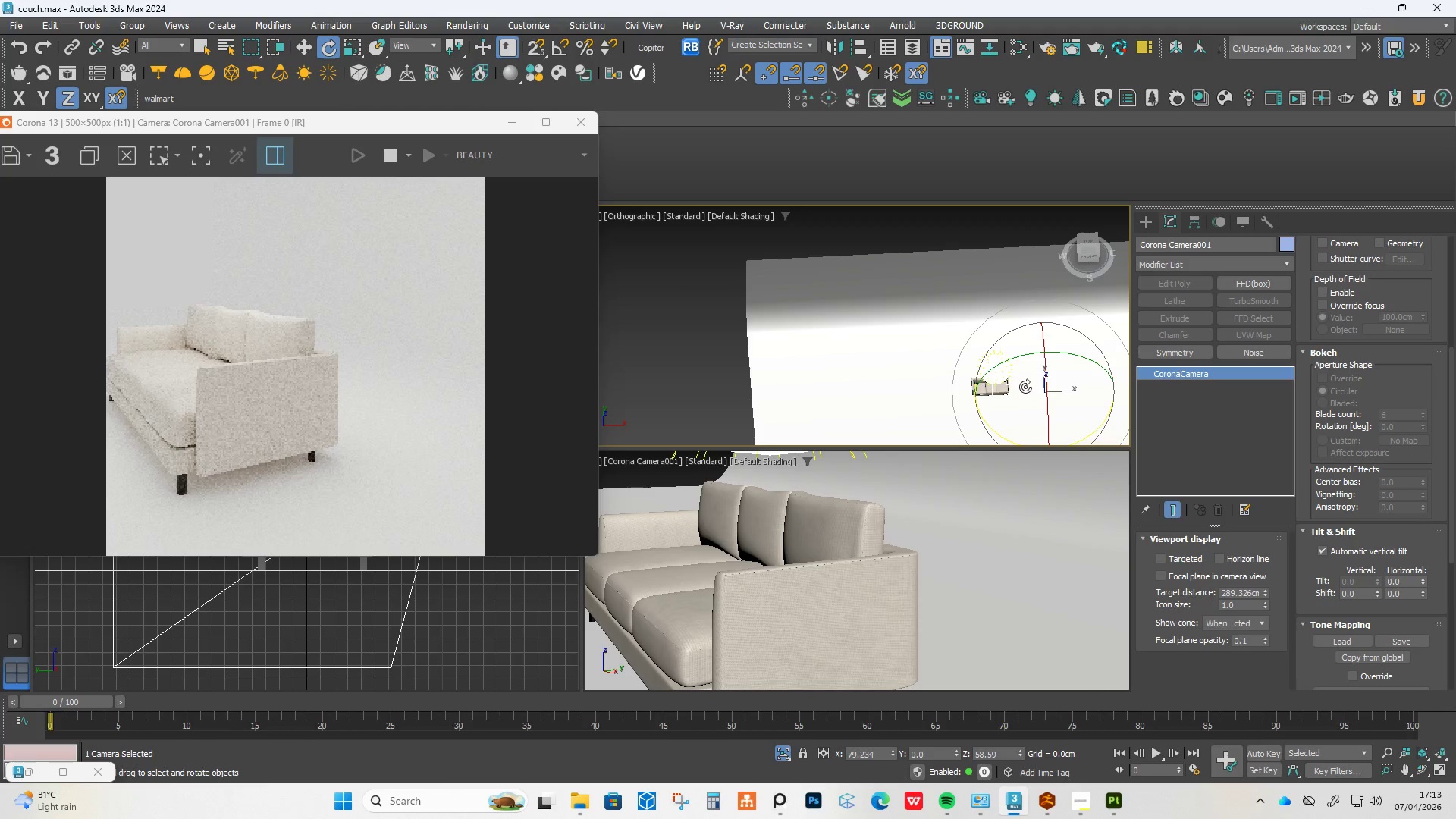 
hold_key(key=AltLeft, duration=0.61)
 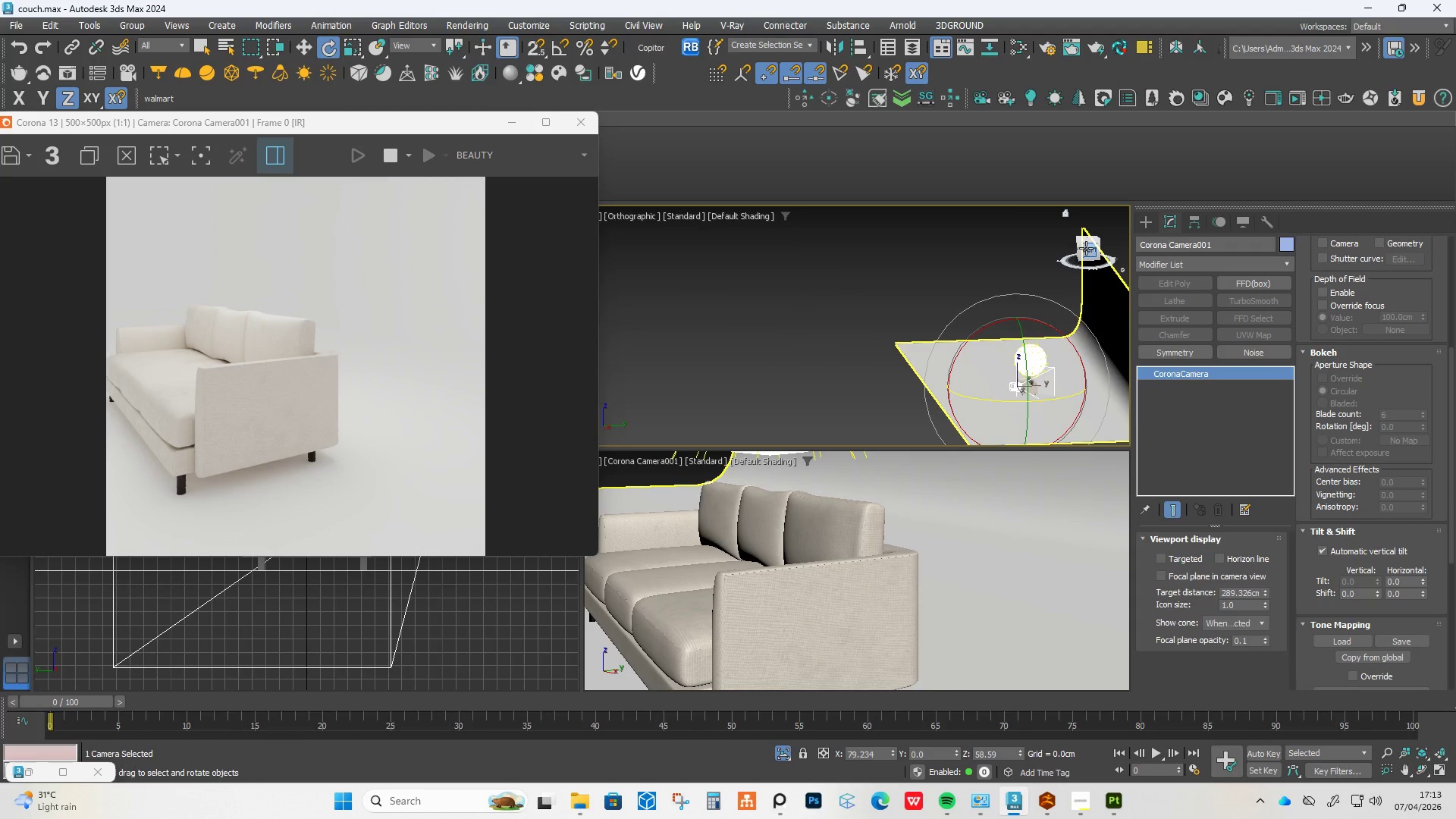 
scroll: coordinate [1018, 381], scroll_direction: down, amount: 2.0
 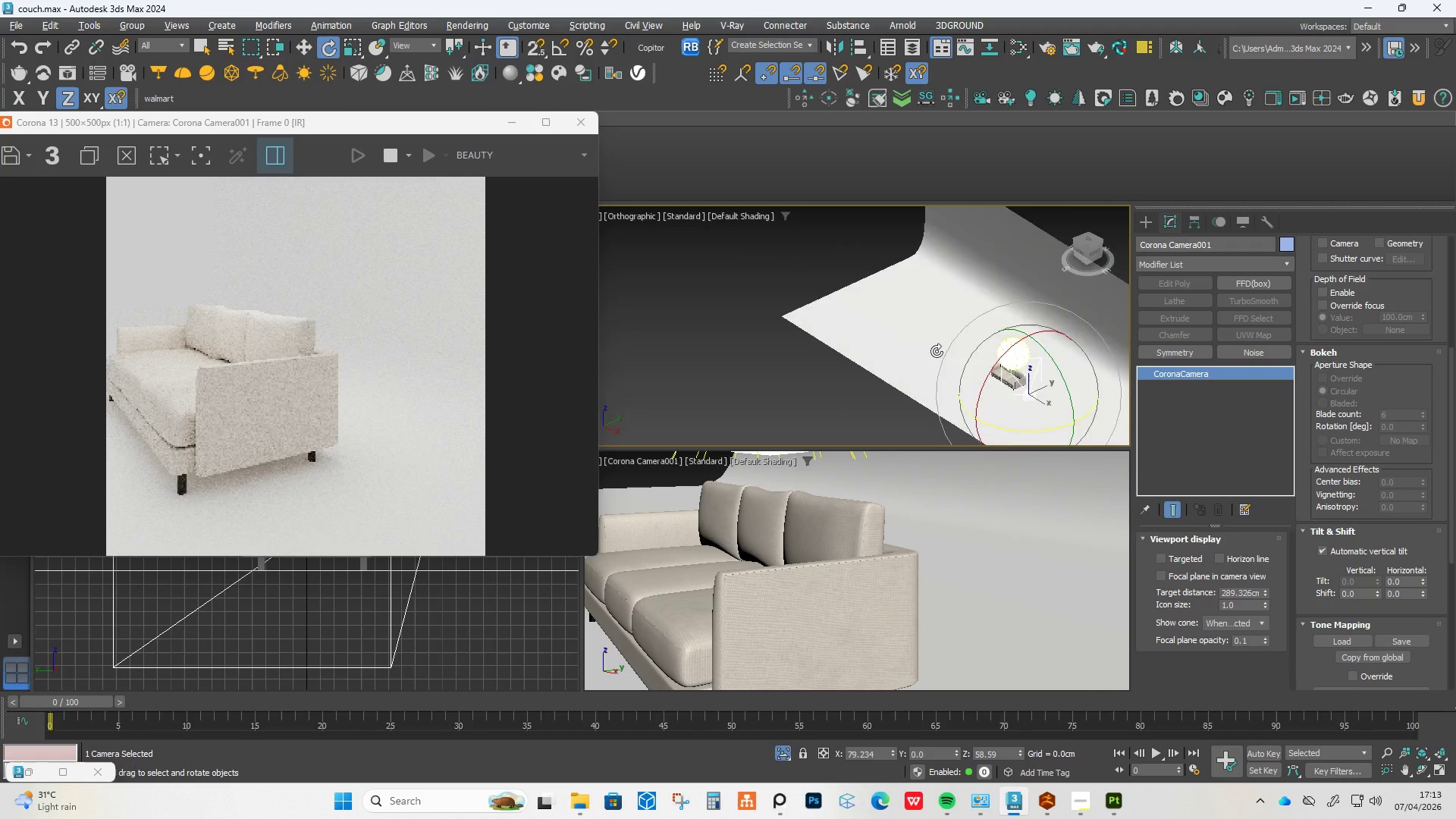 
left_click([1086, 248])
 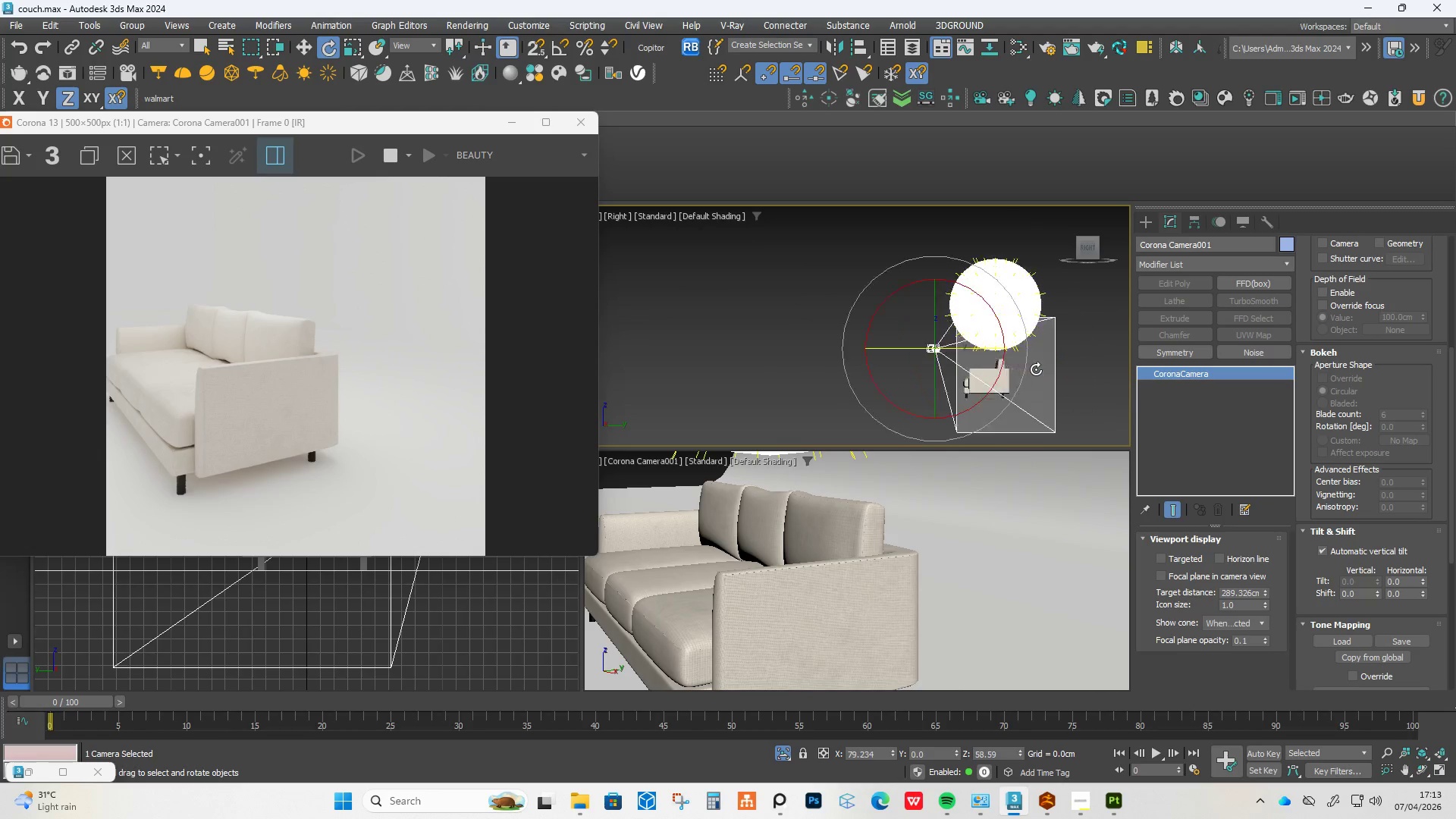 
scroll: coordinate [1036, 369], scroll_direction: up, amount: 4.0
 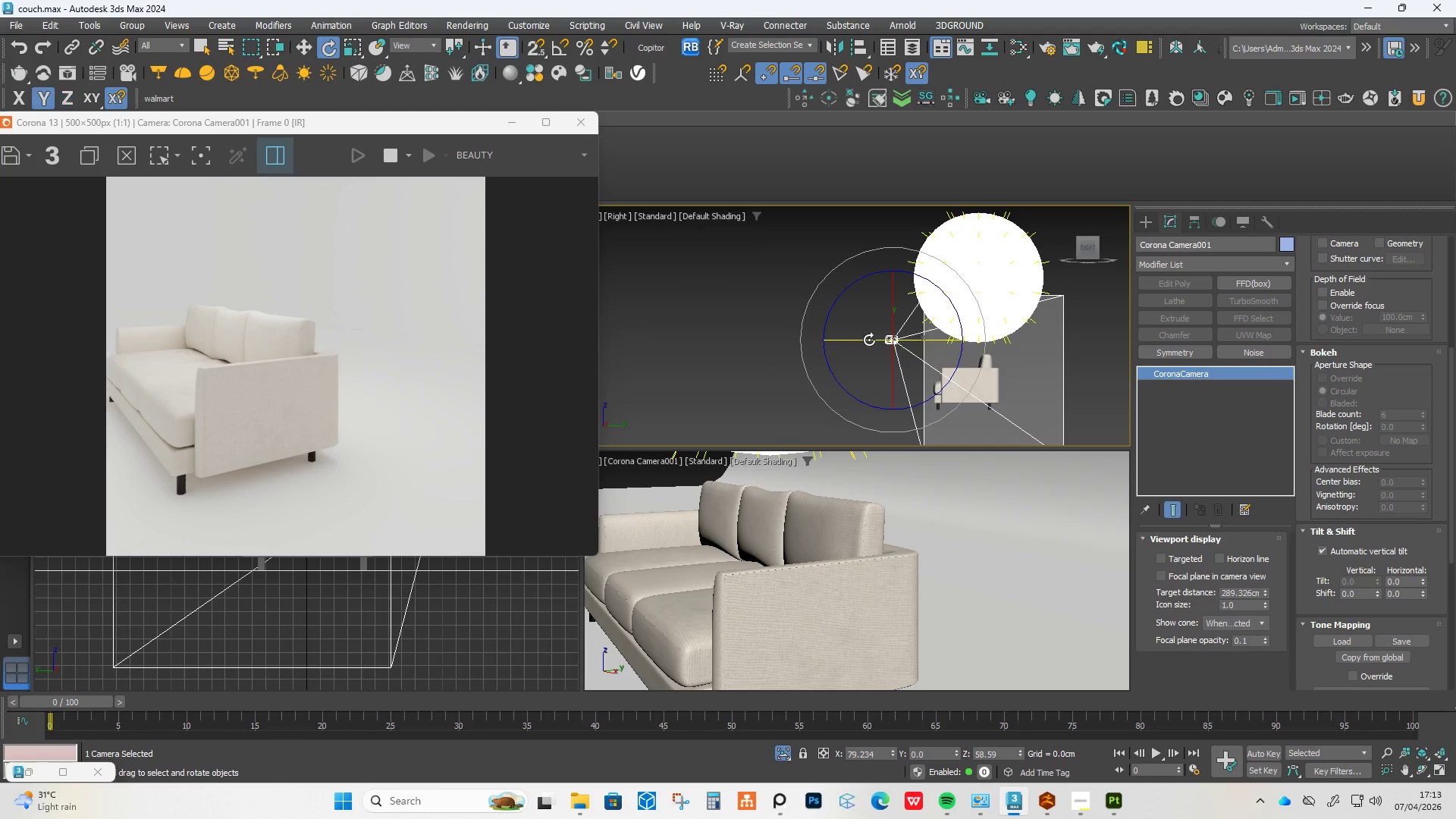 
left_click_drag(start_coordinate=[868, 340], to_coordinate=[915, 340])
 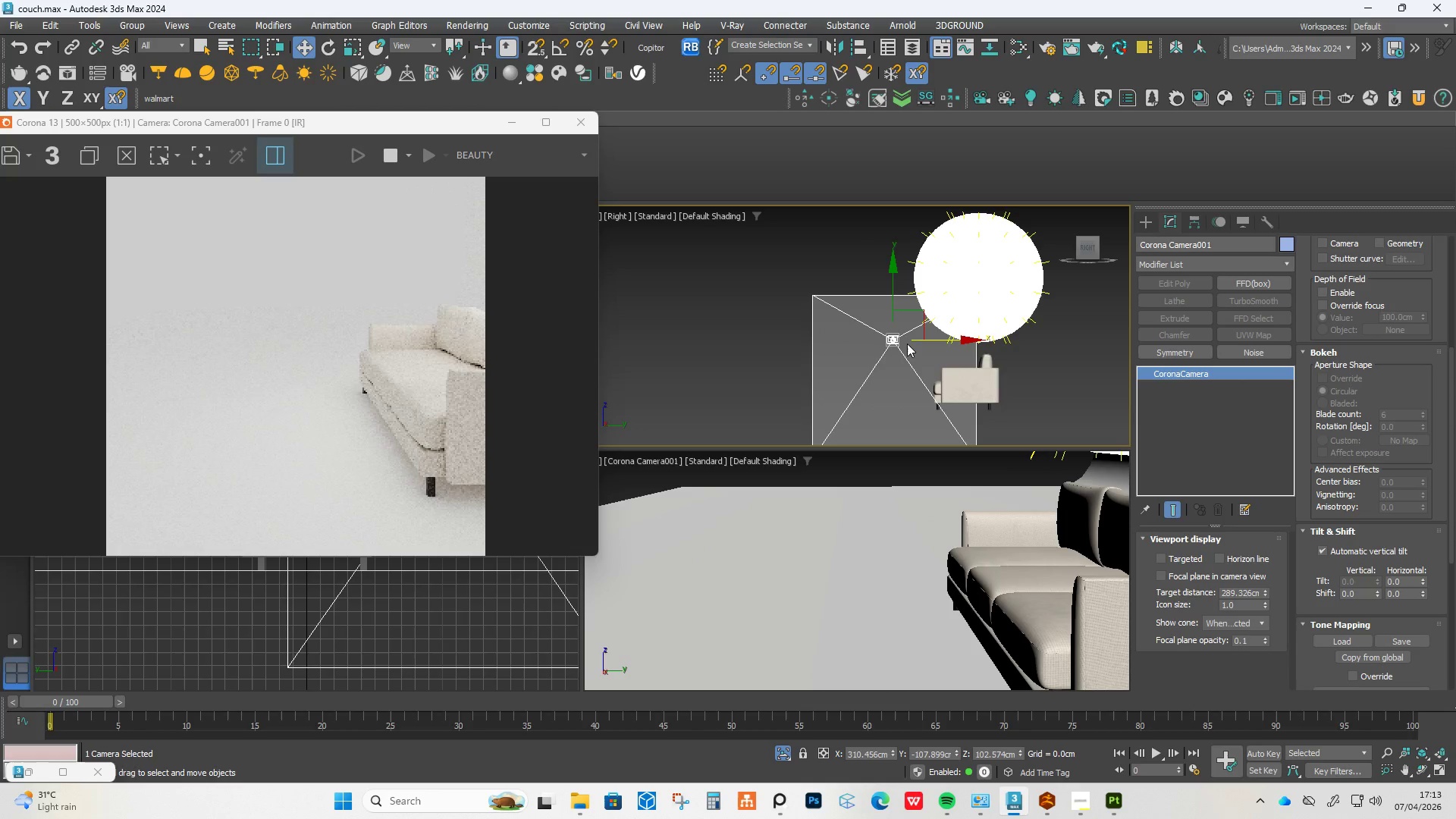 
key(W)
 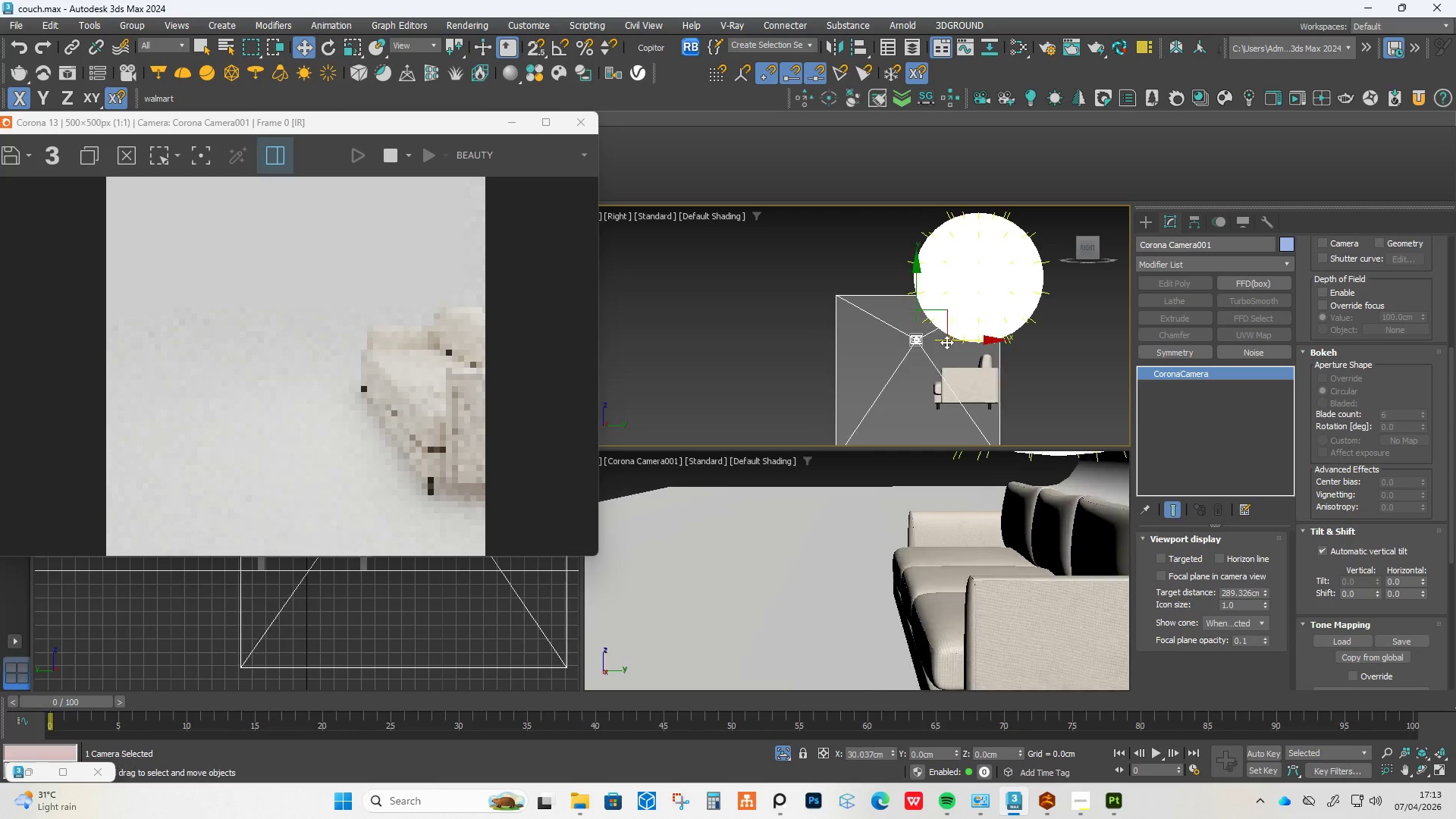 
left_click_drag(start_coordinate=[916, 341], to_coordinate=[987, 347])
 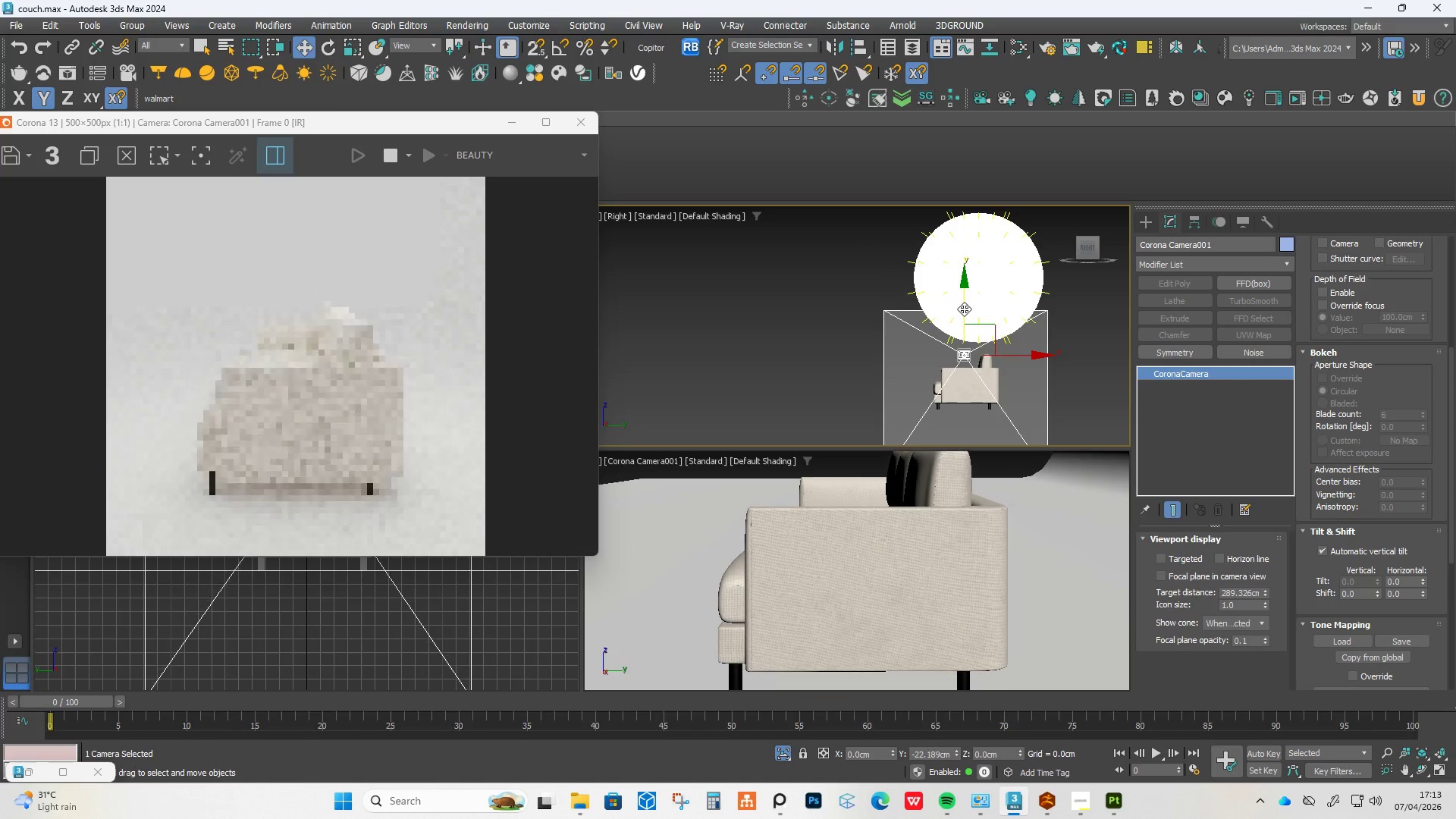 
left_click_drag(start_coordinate=[960, 293], to_coordinate=[964, 309])
 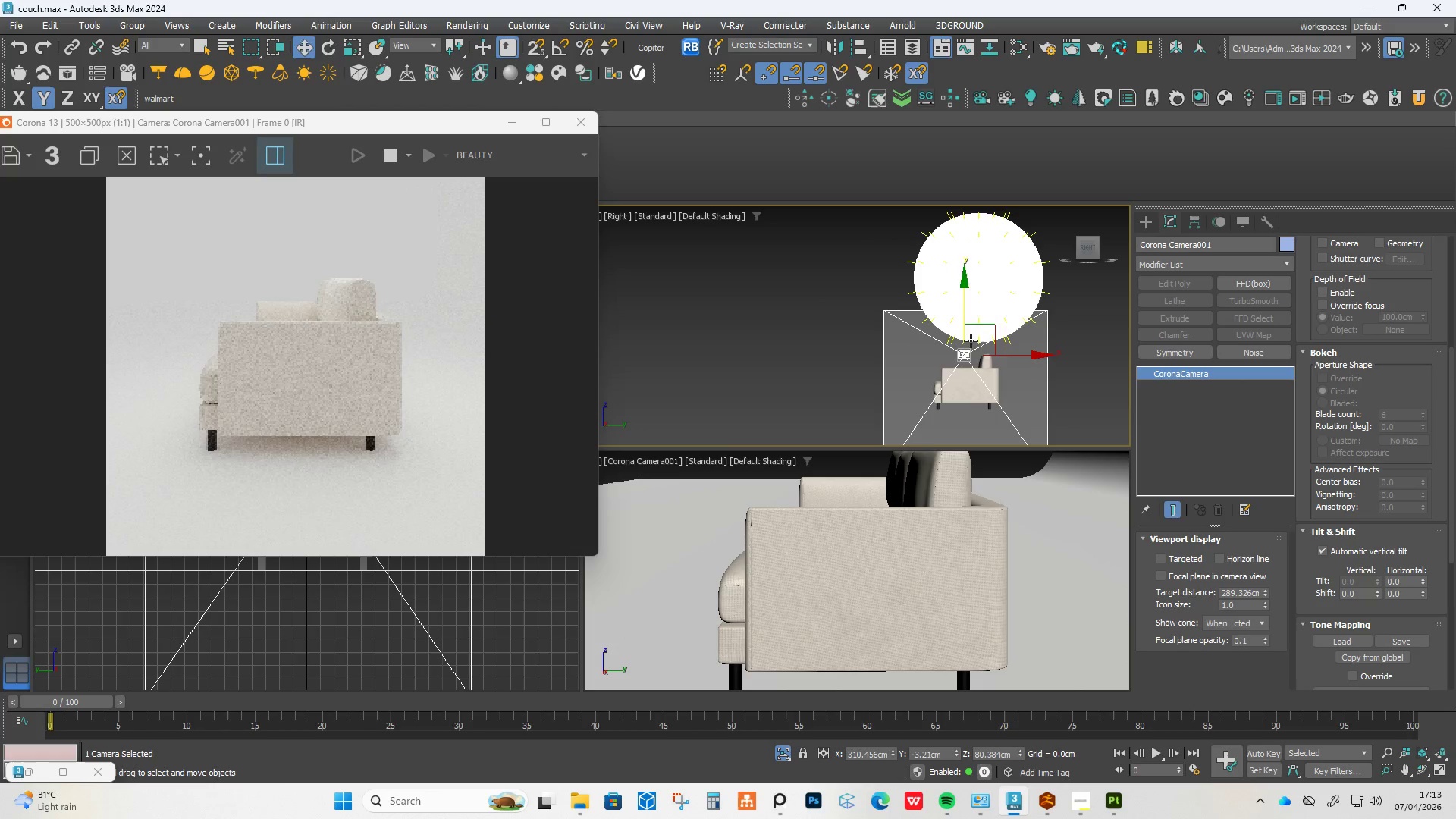 
key(E)
 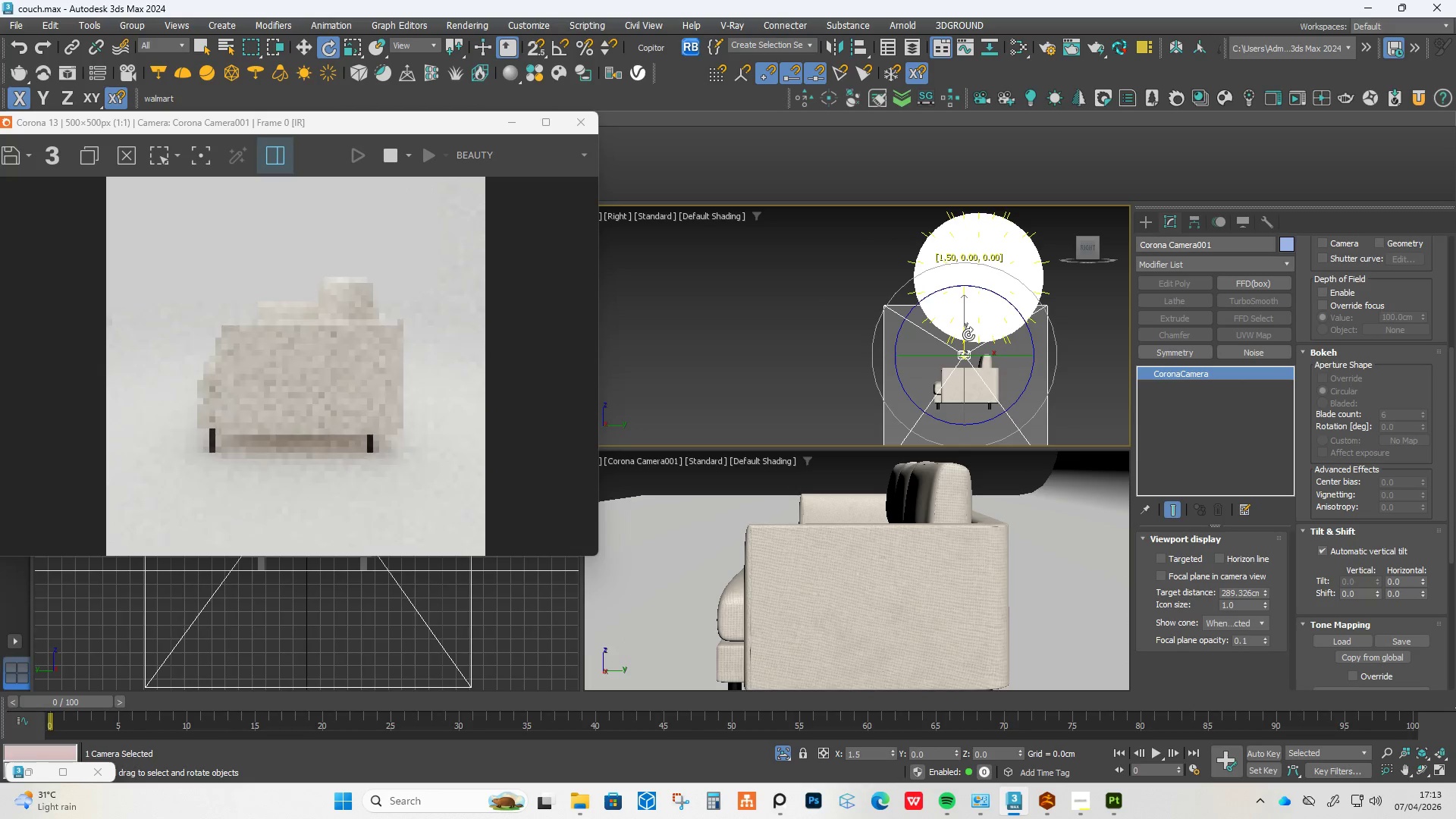 
left_click_drag(start_coordinate=[968, 332], to_coordinate=[968, 341])
 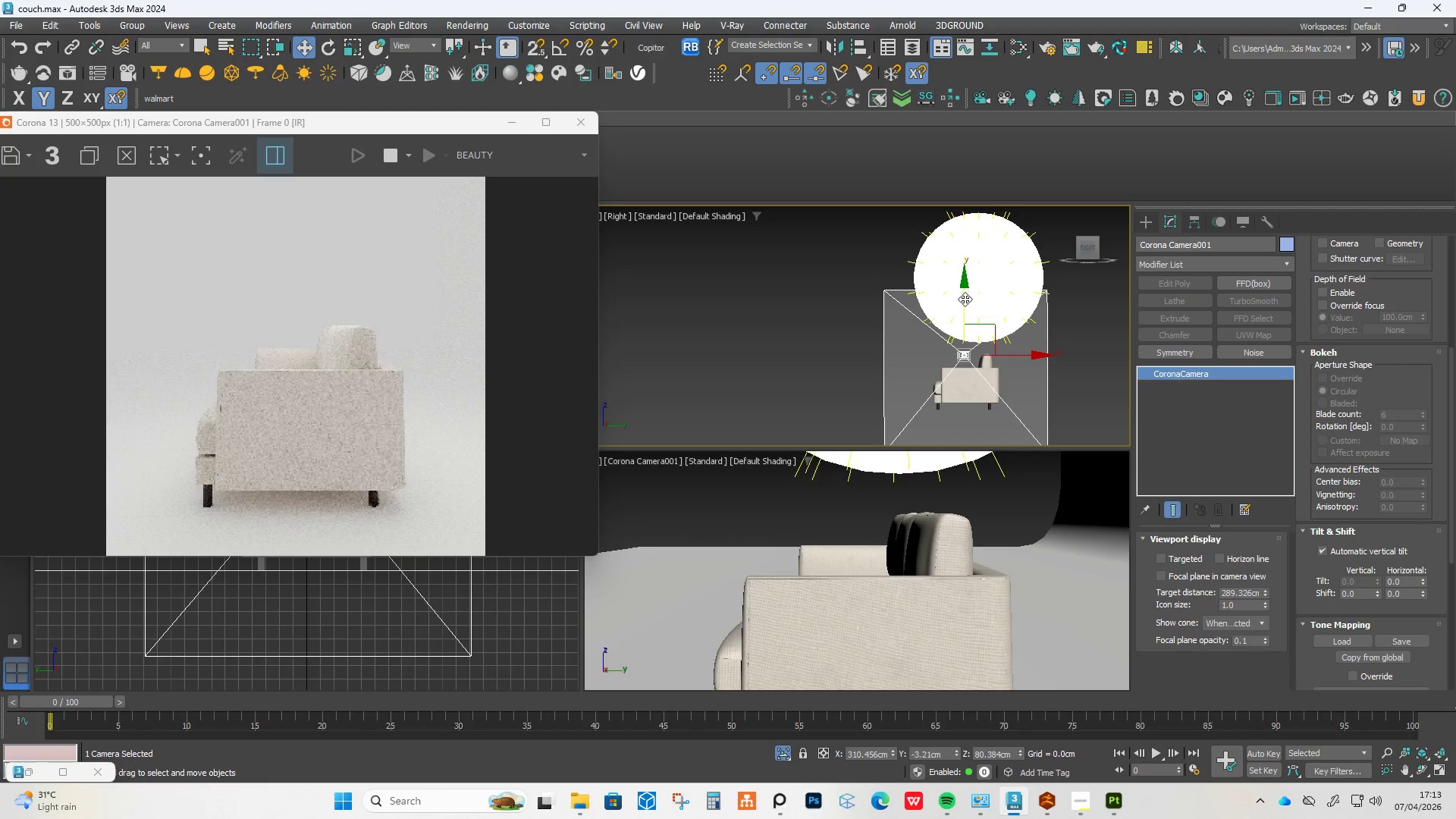 
key(W)
 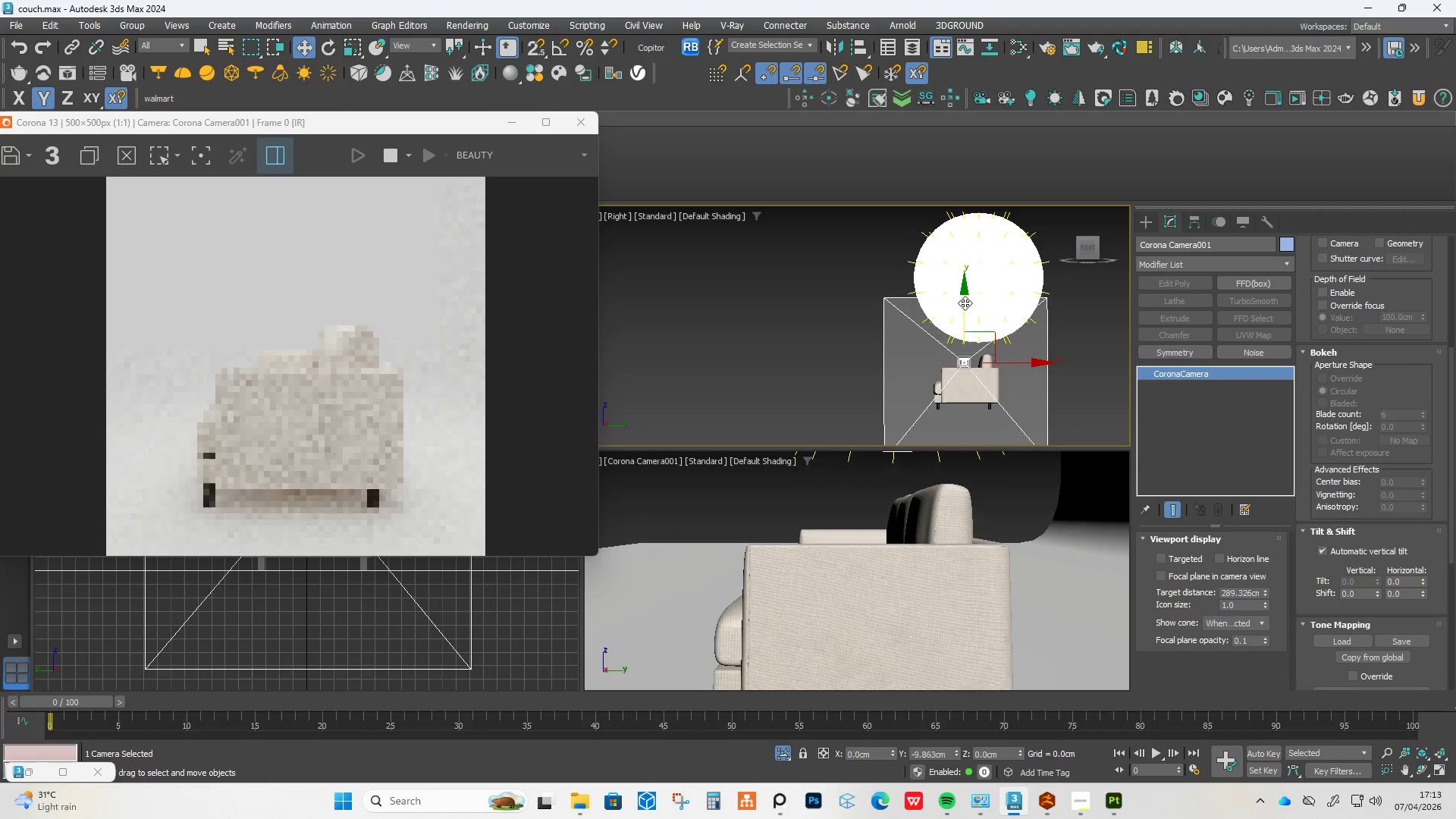 
left_click_drag(start_coordinate=[965, 295], to_coordinate=[965, 285])
 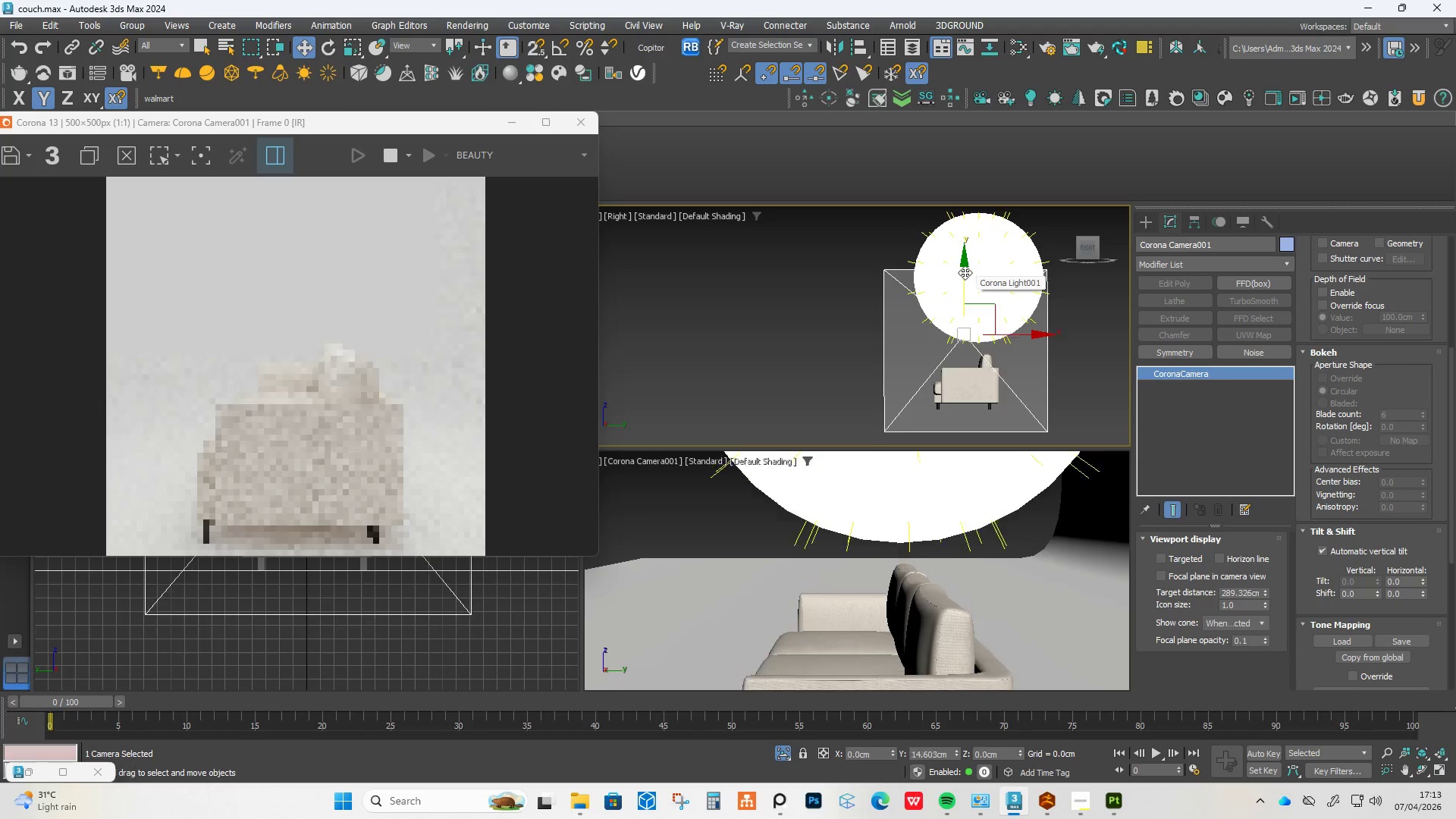 
left_click_drag(start_coordinate=[965, 285], to_coordinate=[965, 290])
 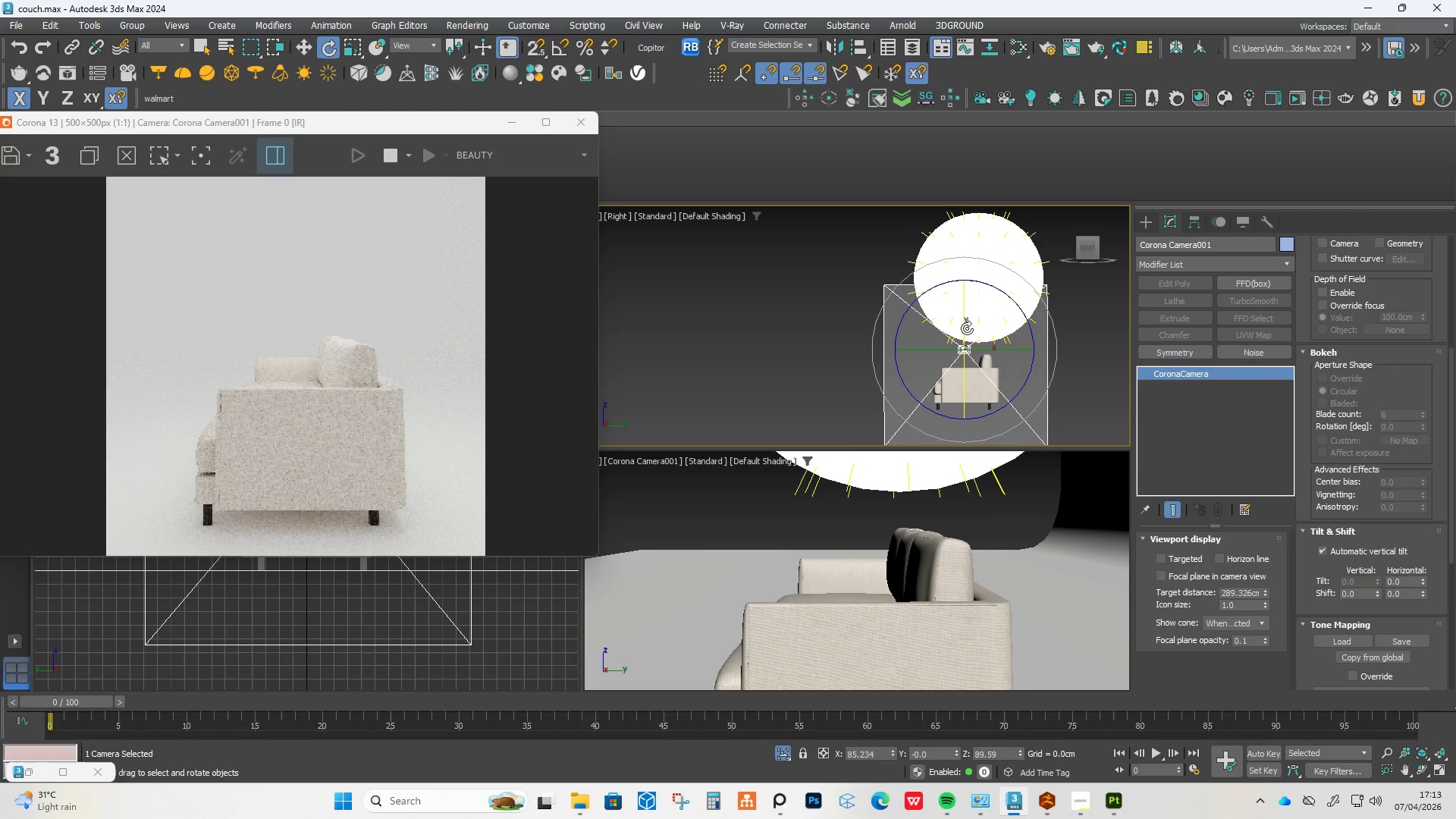 
type(ew)
 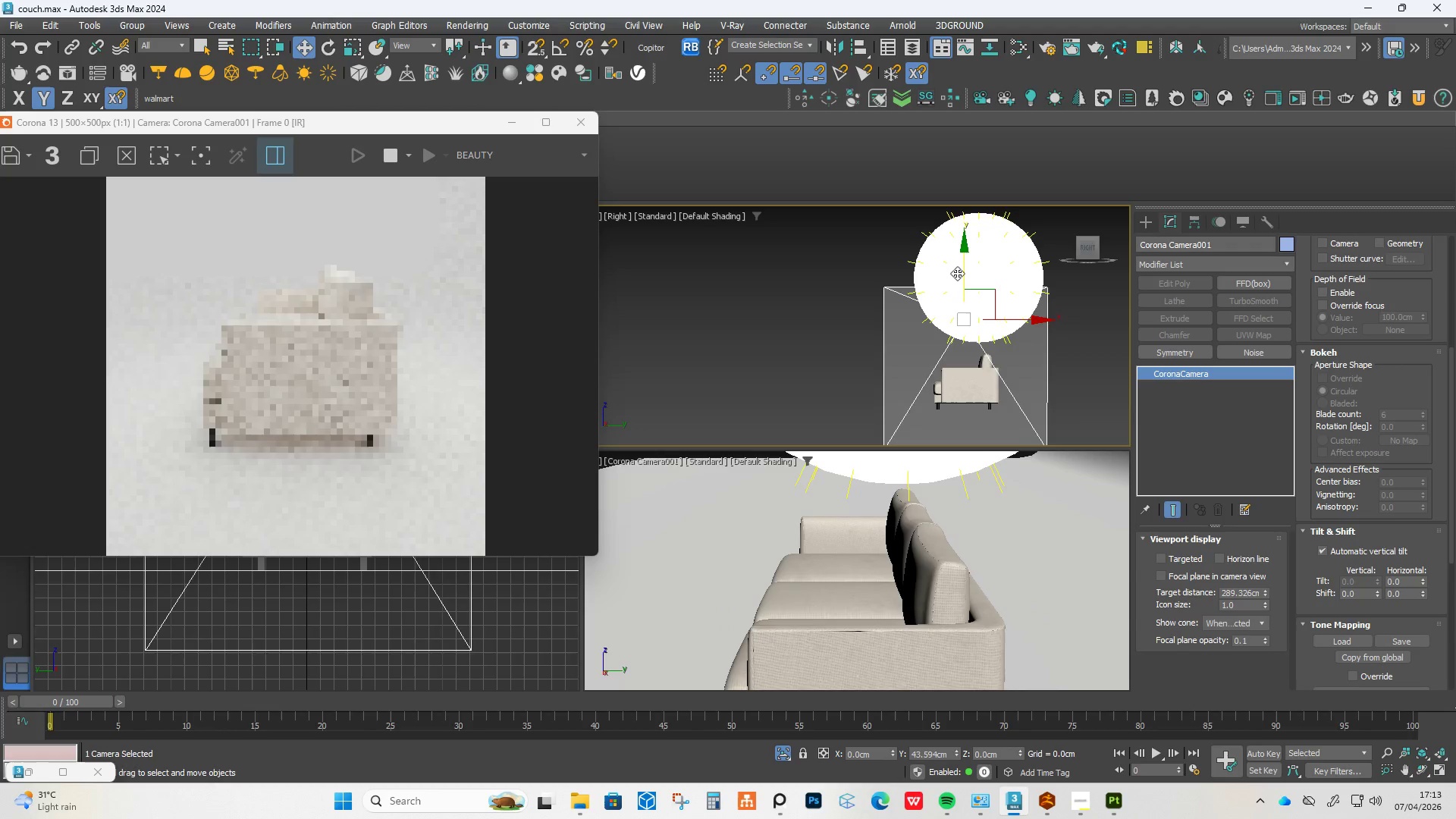 
left_click_drag(start_coordinate=[967, 328], to_coordinate=[967, 314])
 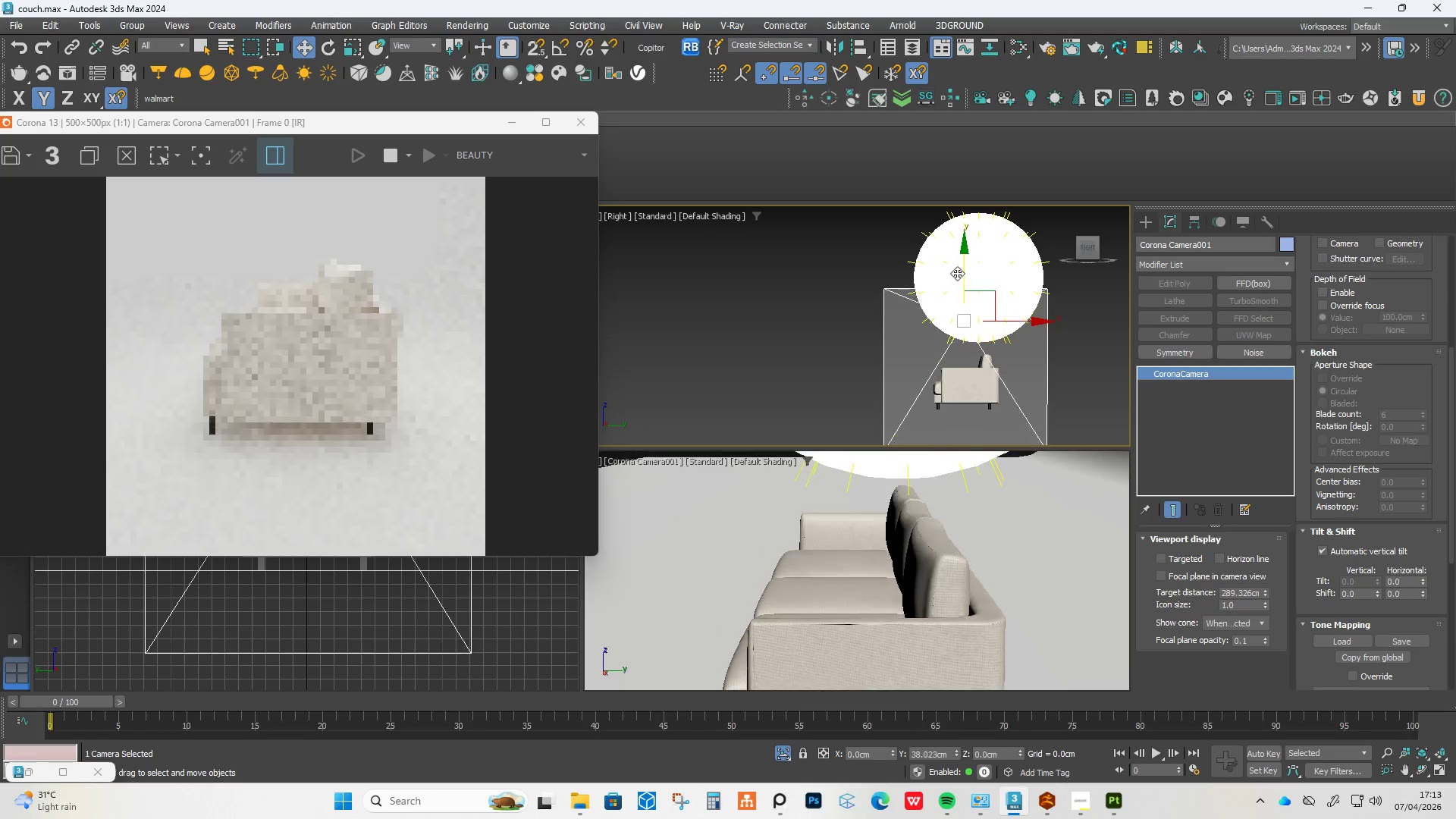 
left_click_drag(start_coordinate=[962, 303], to_coordinate=[955, 270])
 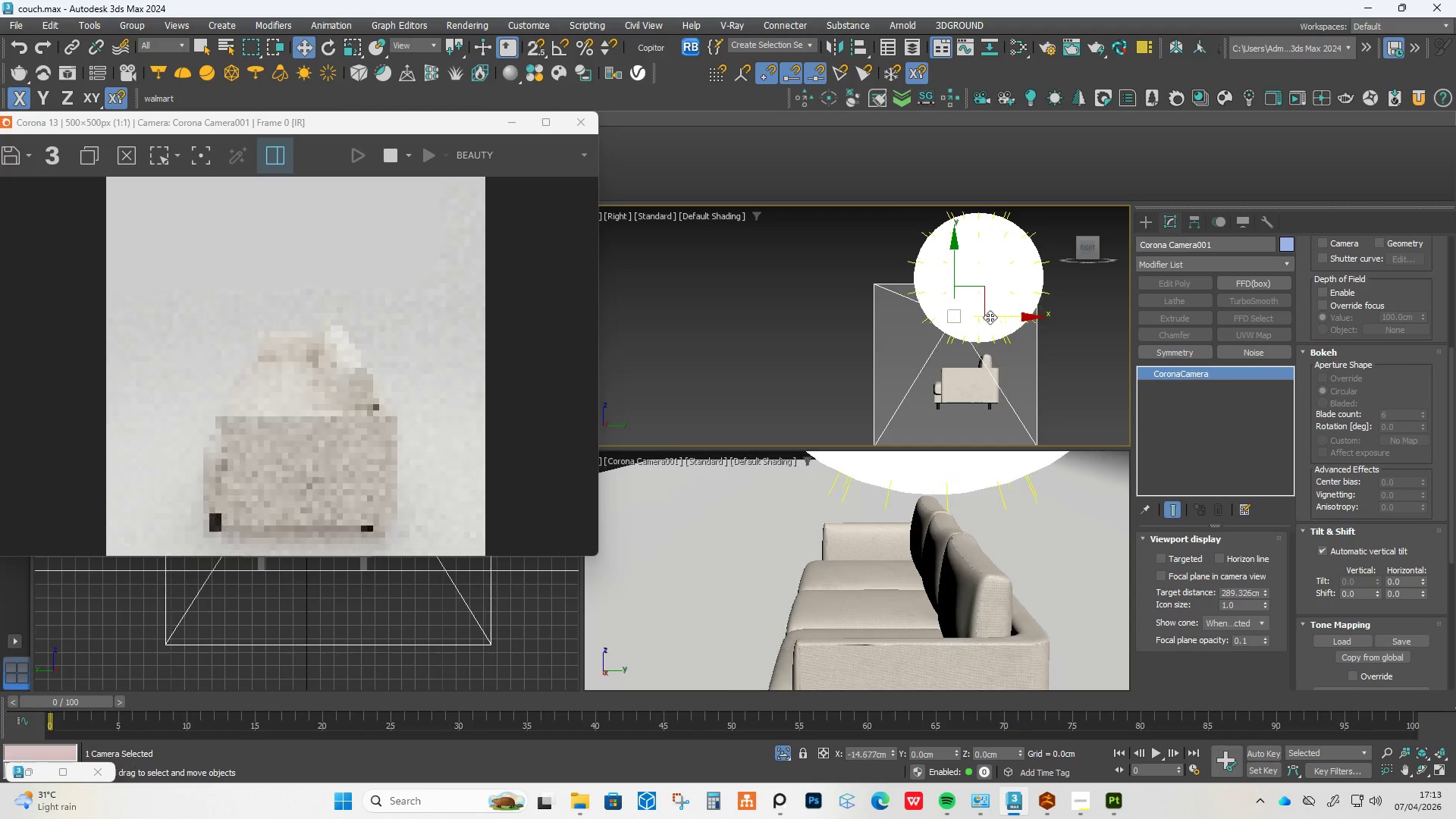 
left_click_drag(start_coordinate=[1001, 315], to_coordinate=[972, 320])
 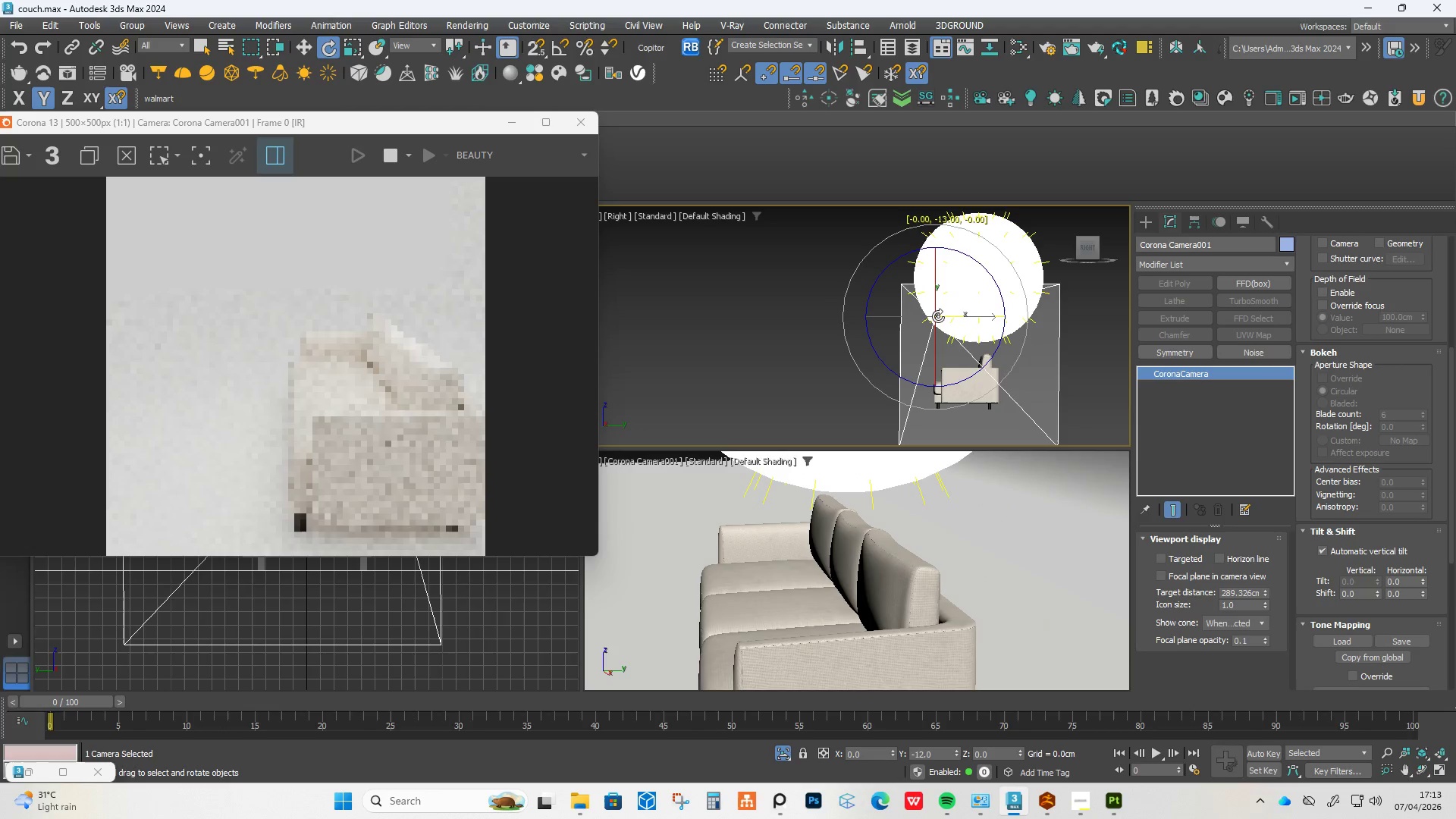 
key(E)
 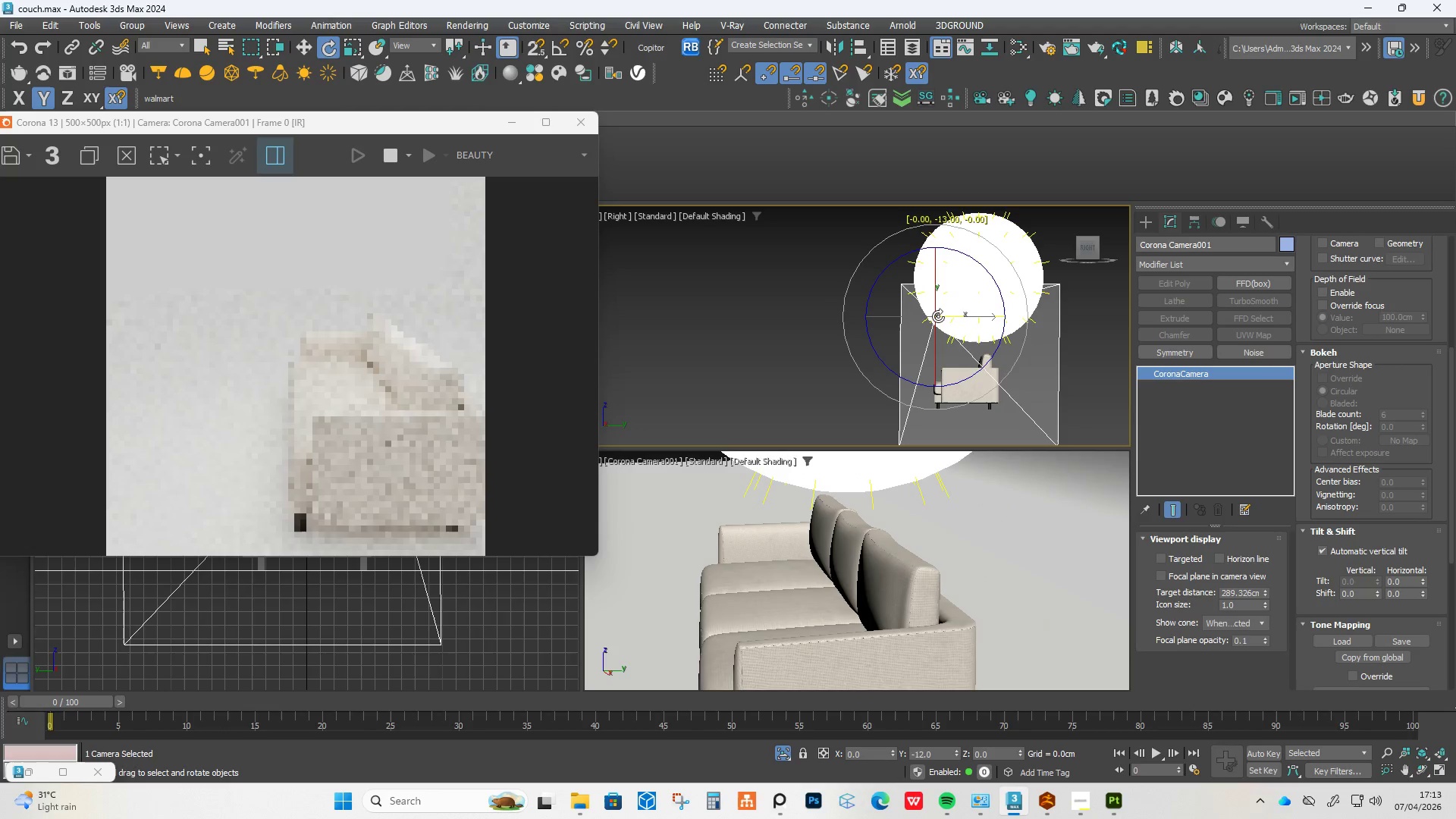 
left_click_drag(start_coordinate=[958, 318], to_coordinate=[919, 318])
 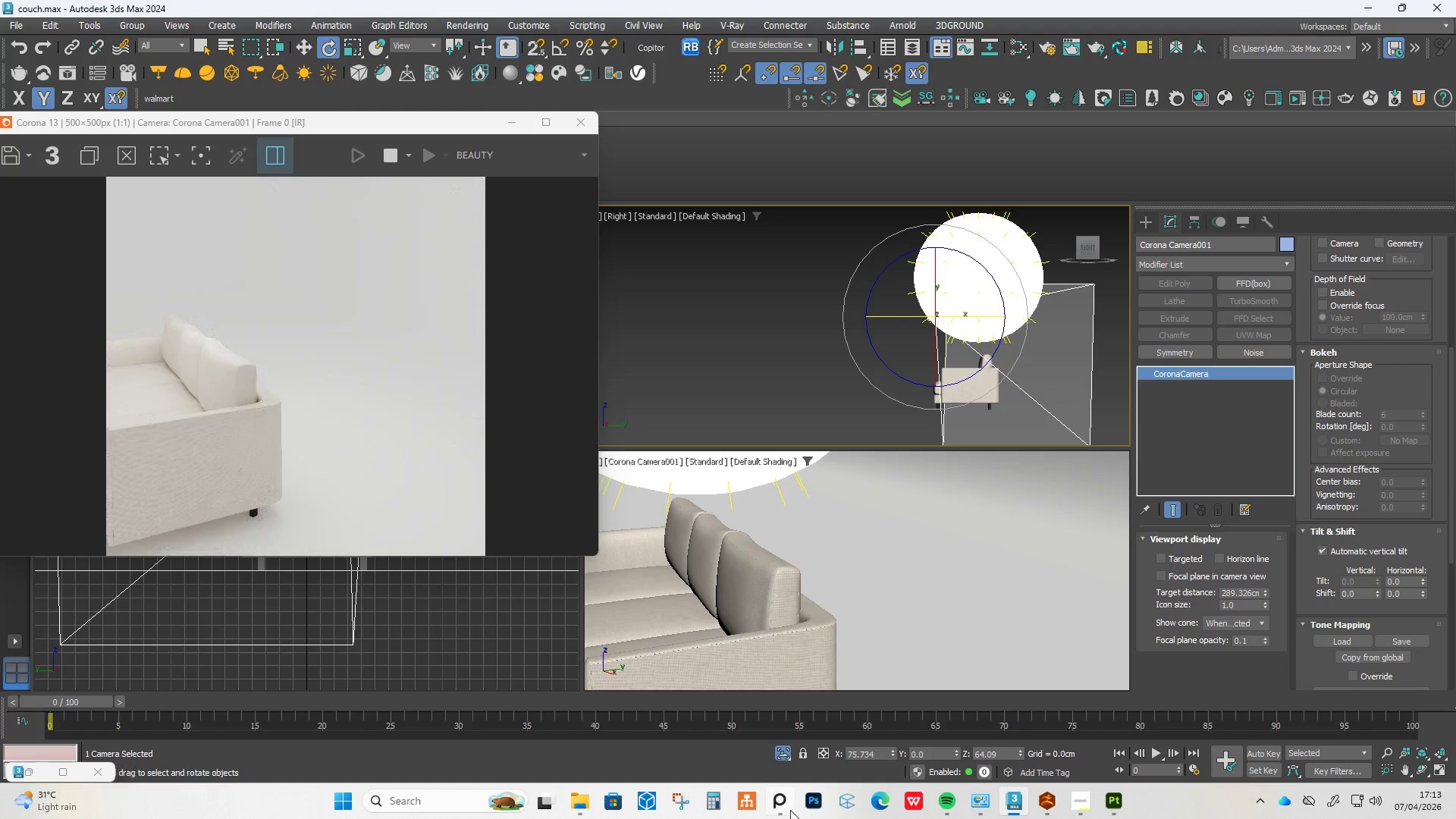 
left_click([790, 810])
 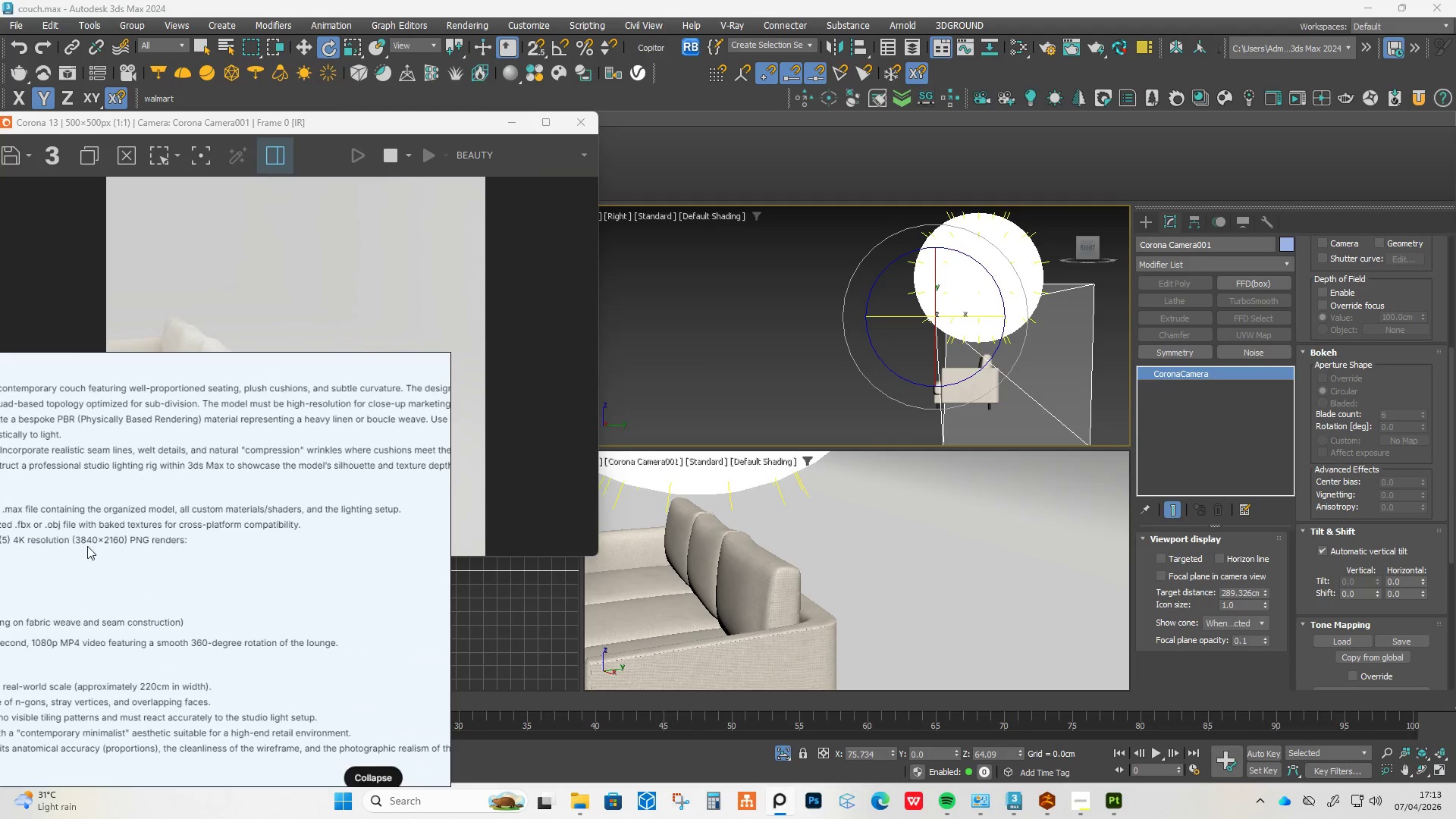 
scroll: coordinate [121, 540], scroll_direction: down, amount: 7.0
 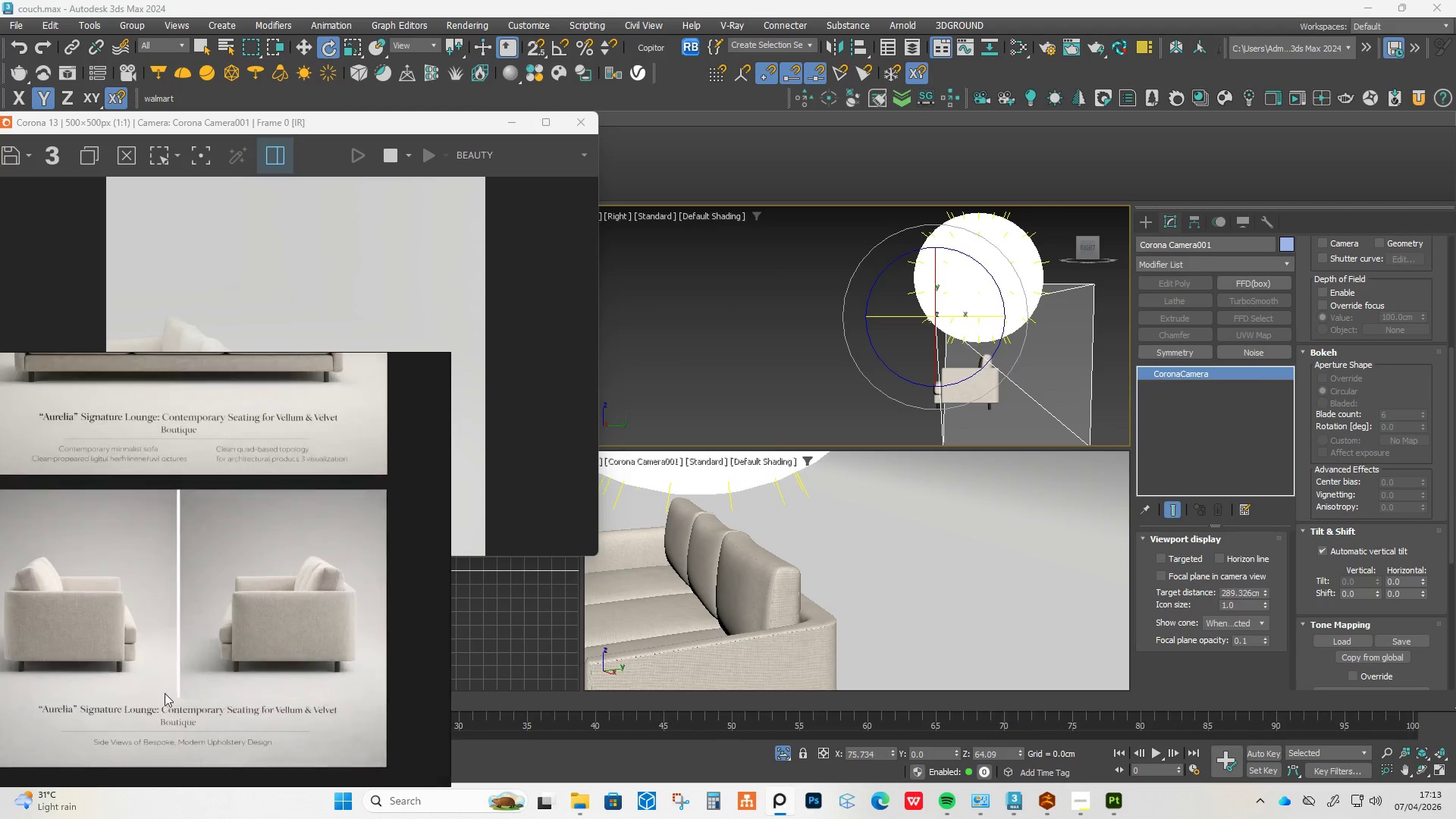 
scroll: coordinate [75, 618], scroll_direction: up, amount: 5.0
 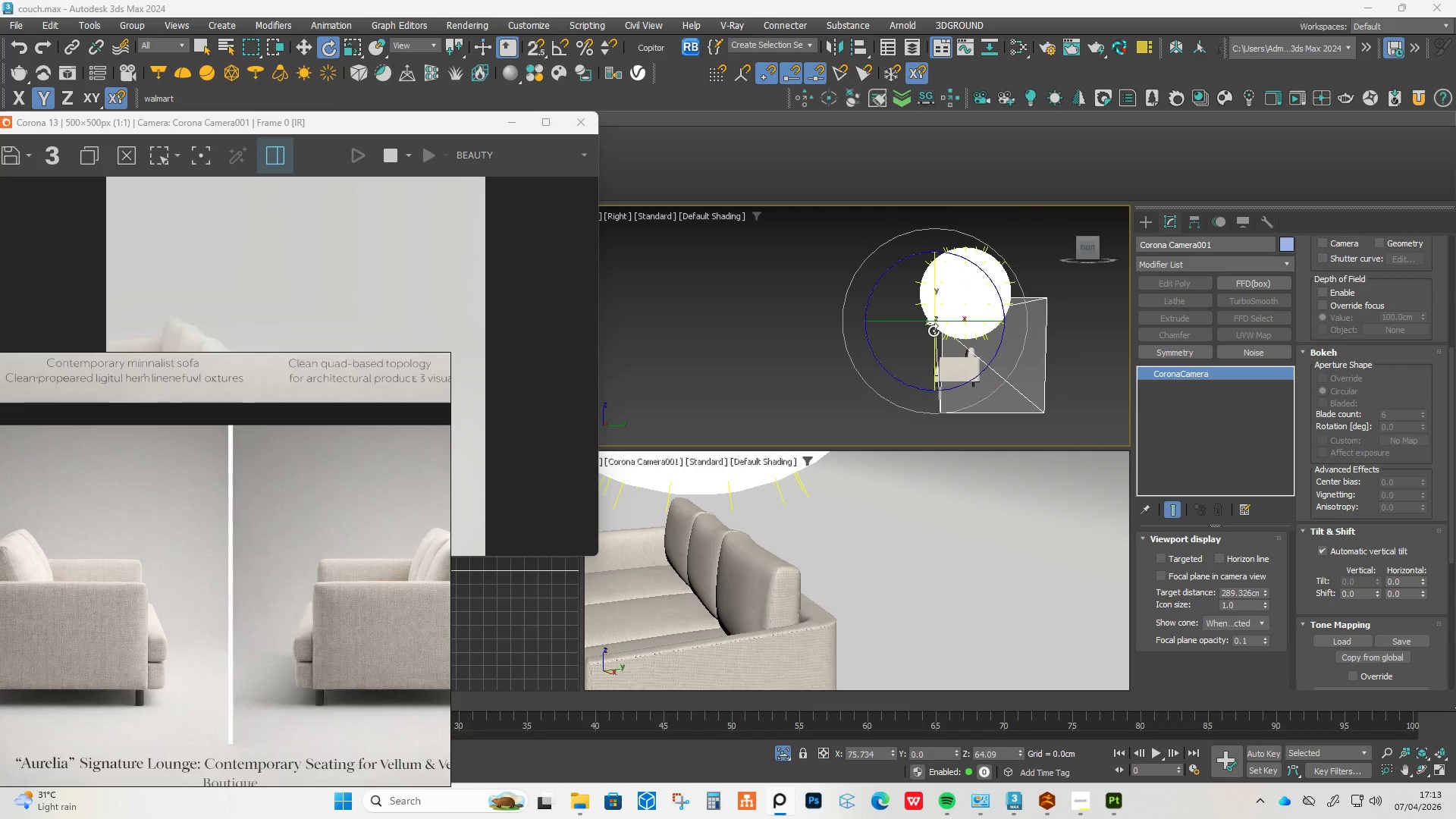 
scroll: coordinate [934, 331], scroll_direction: down, amount: 1.0
 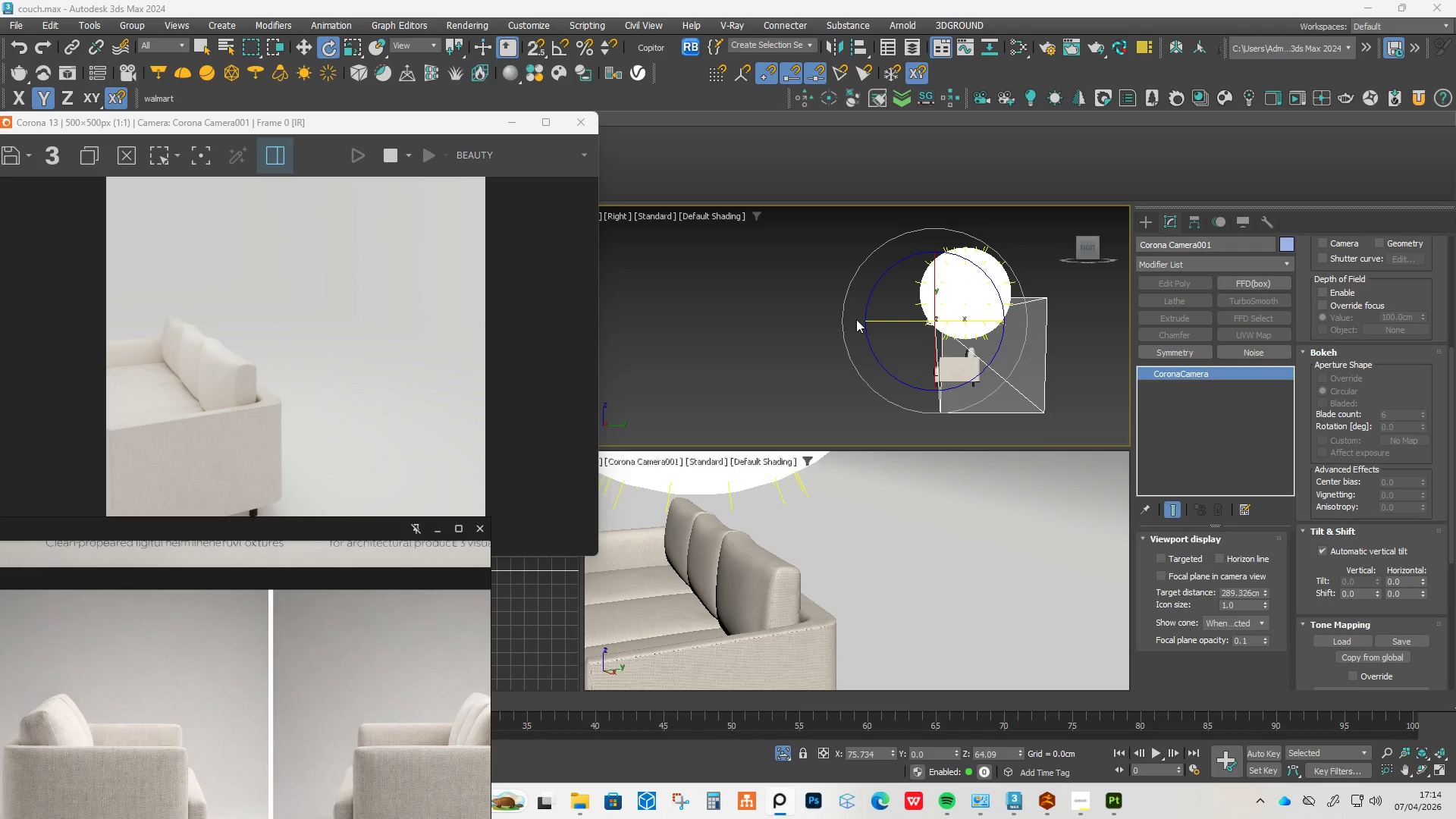 
key(Shift+ShiftLeft)
 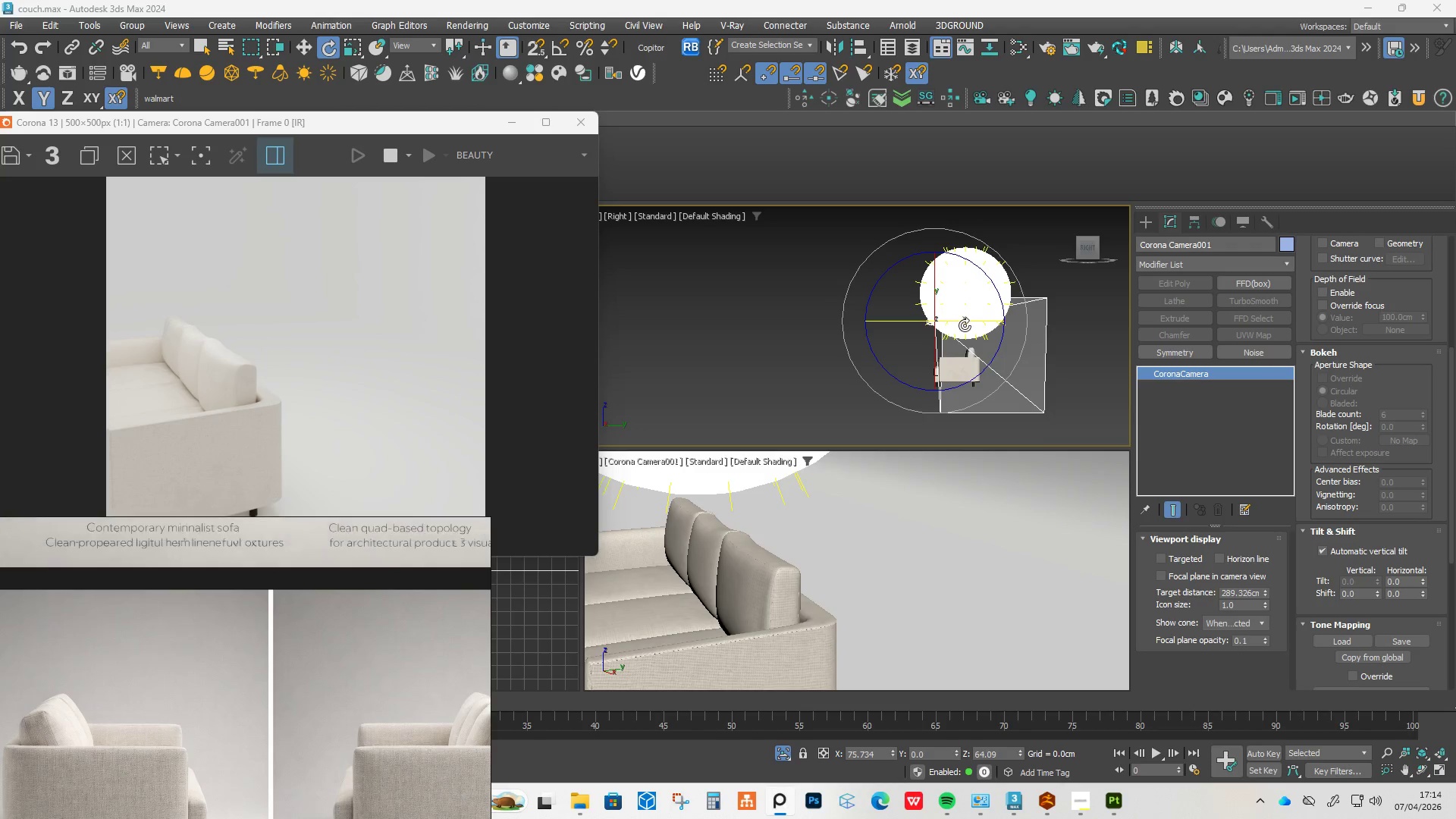 
key(Control+Z)
 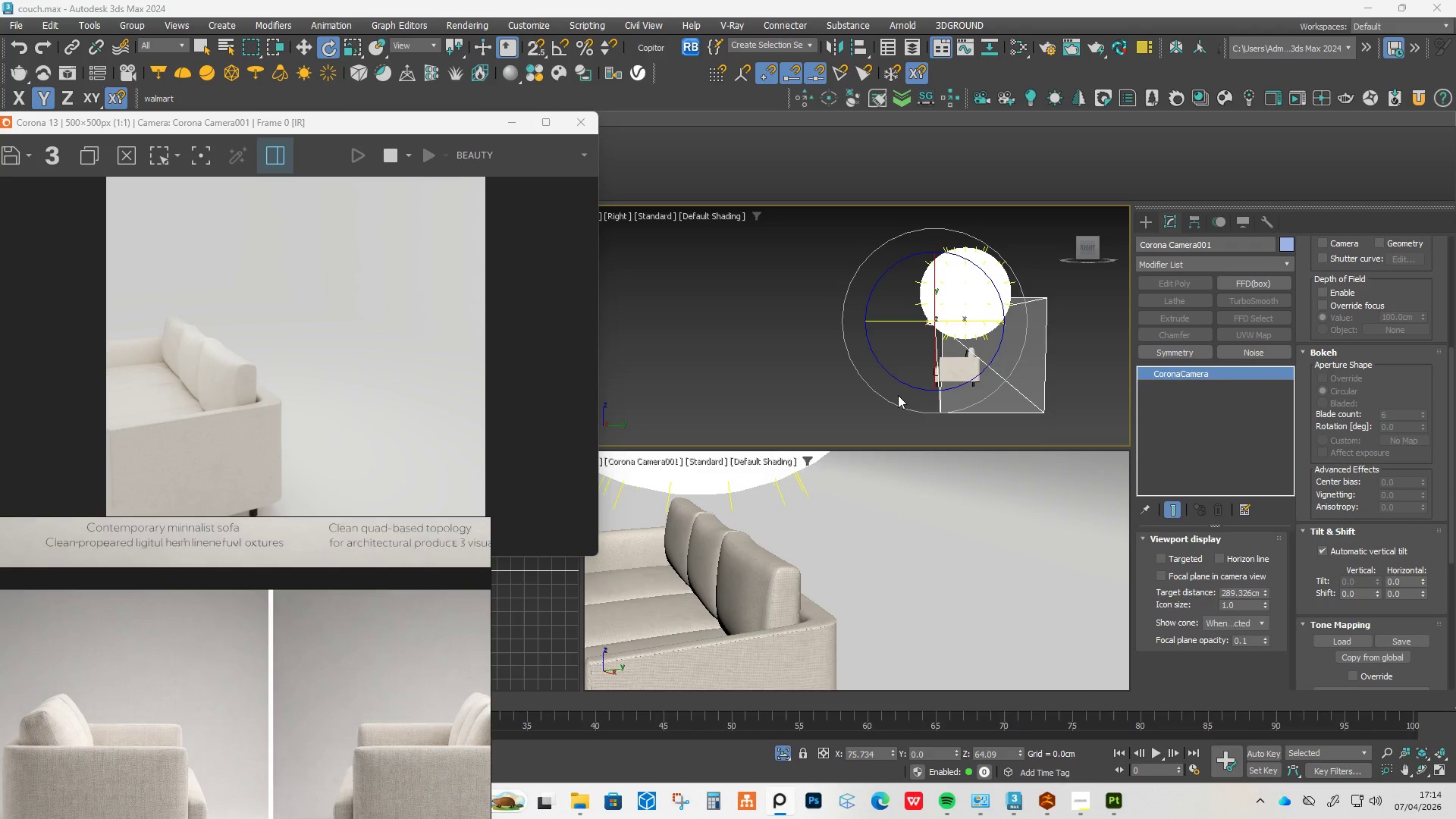 
left_click([898, 395])
 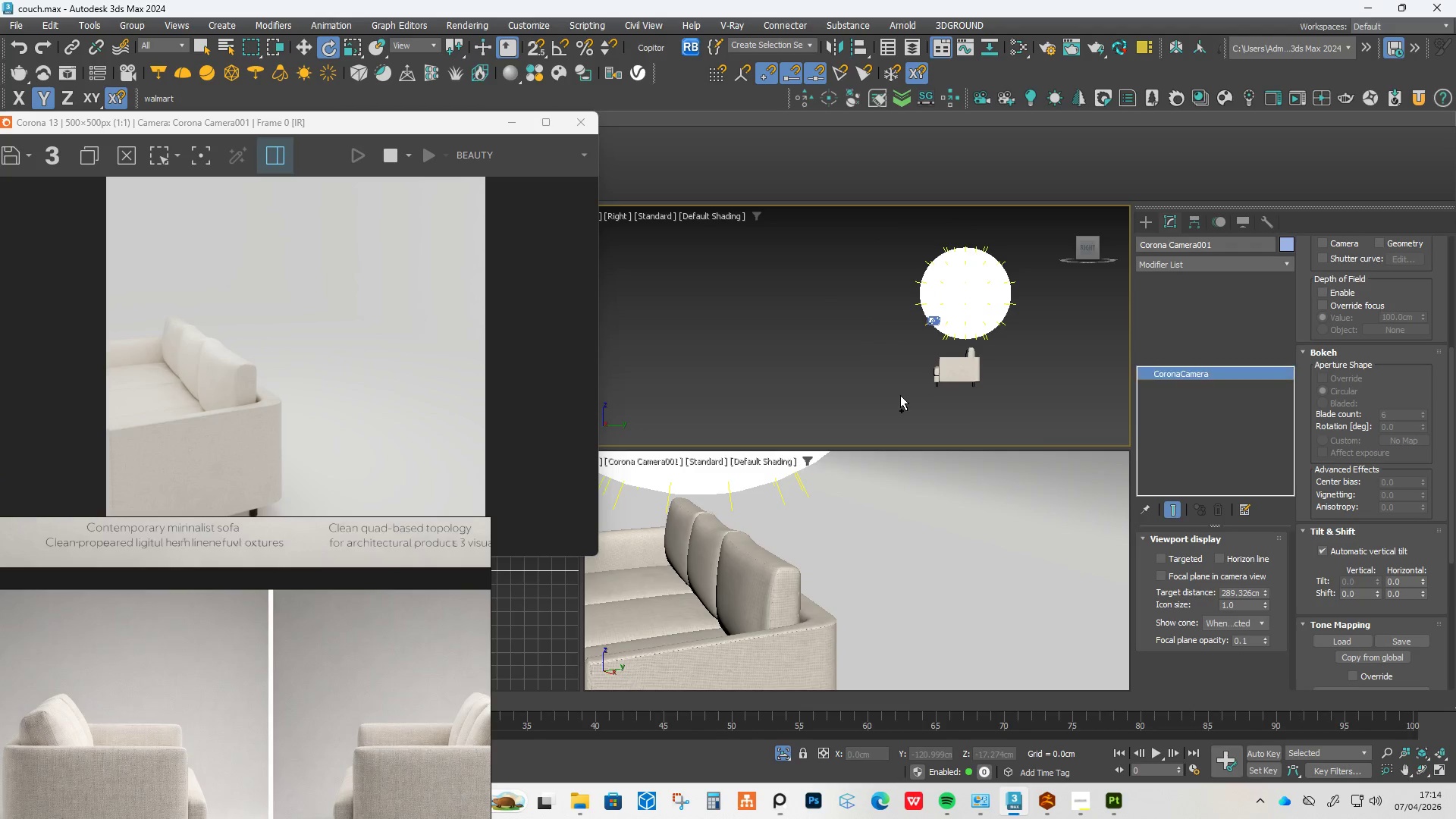 
key(Control+Z)
 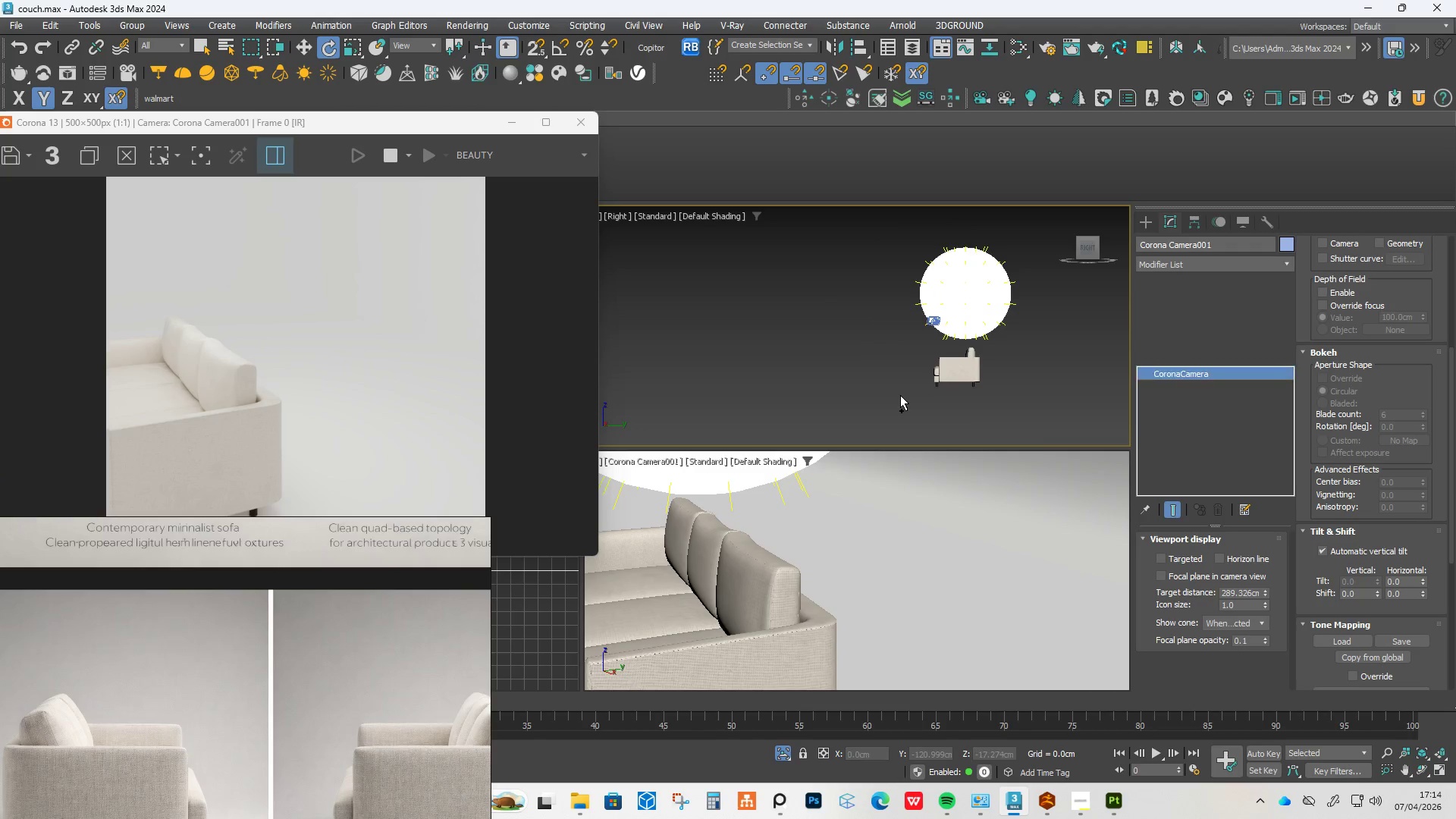 
key(Control+Z)
 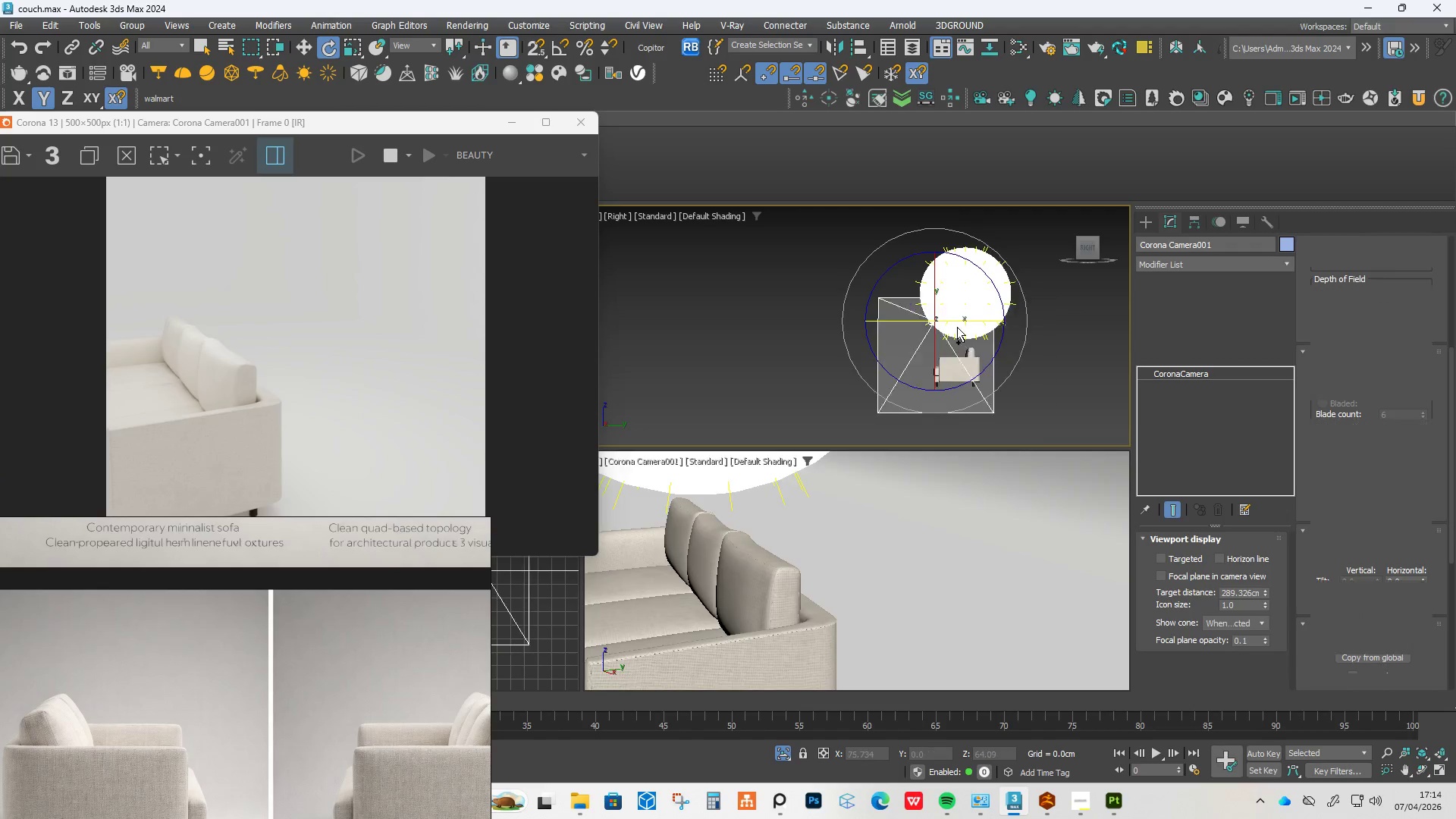 
key(Control+Z)
 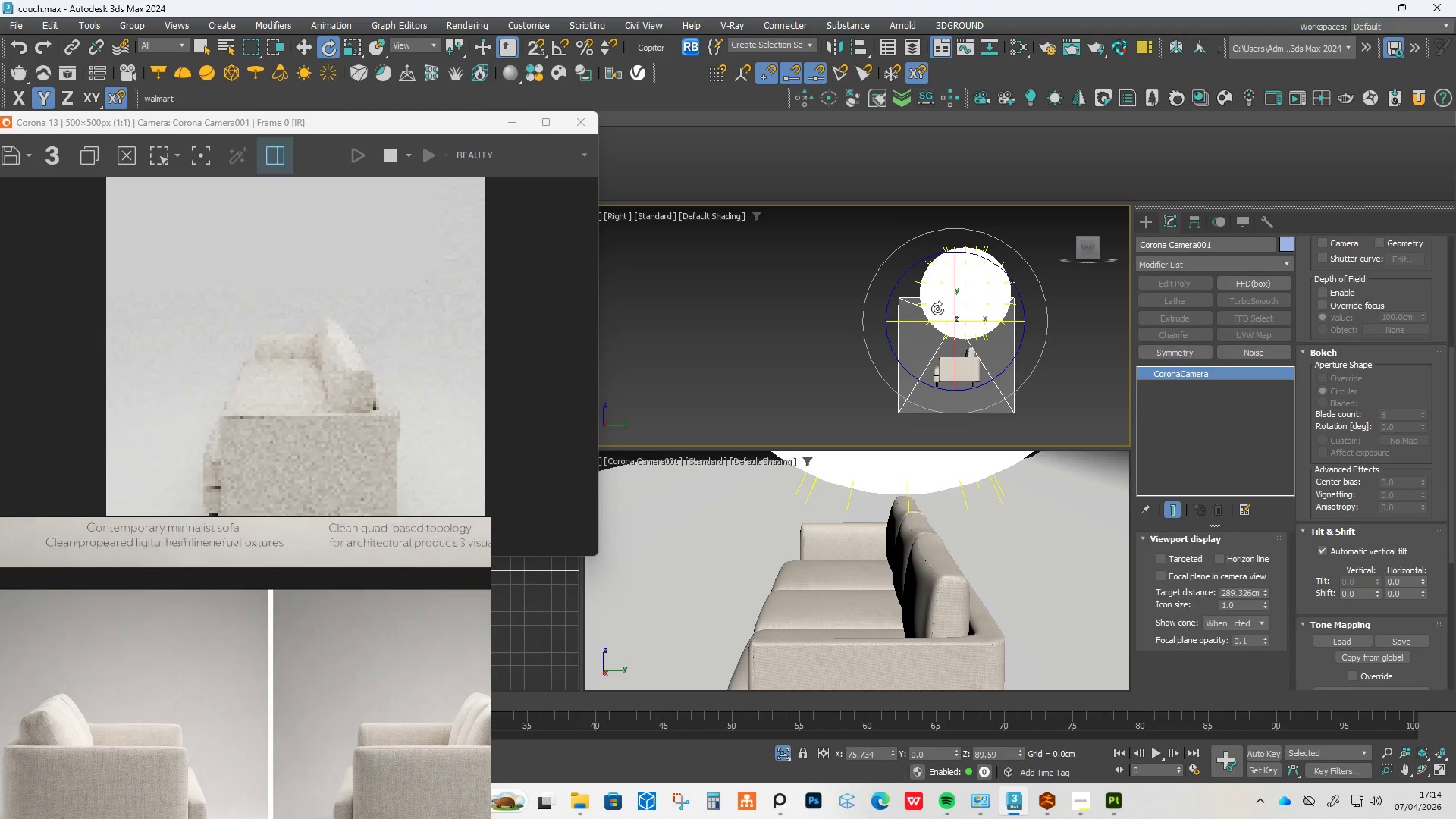 
key(Control+Z)
 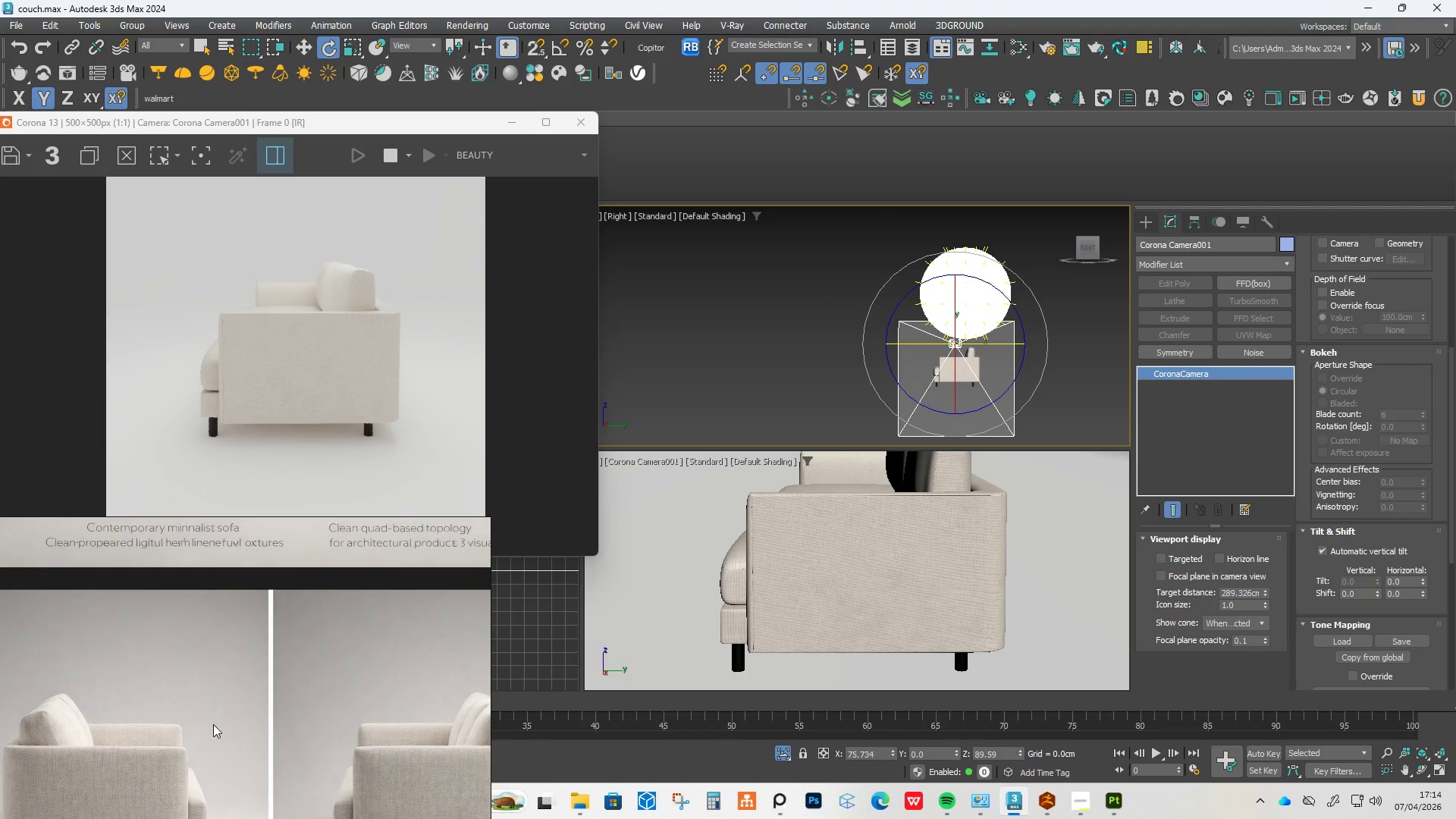 
scroll: coordinate [213, 724], scroll_direction: down, amount: 1.0
 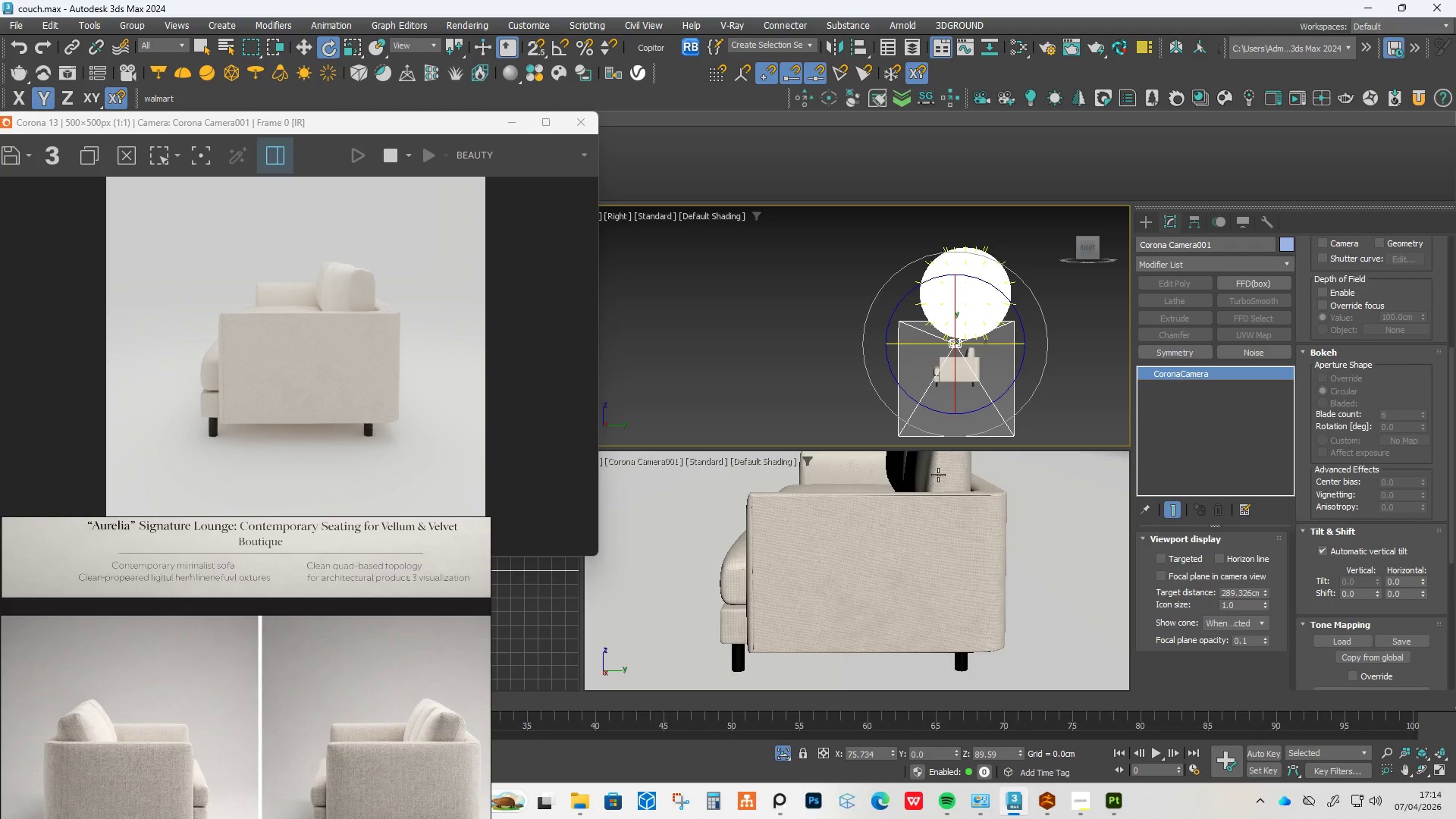 
left_click([941, 473])
 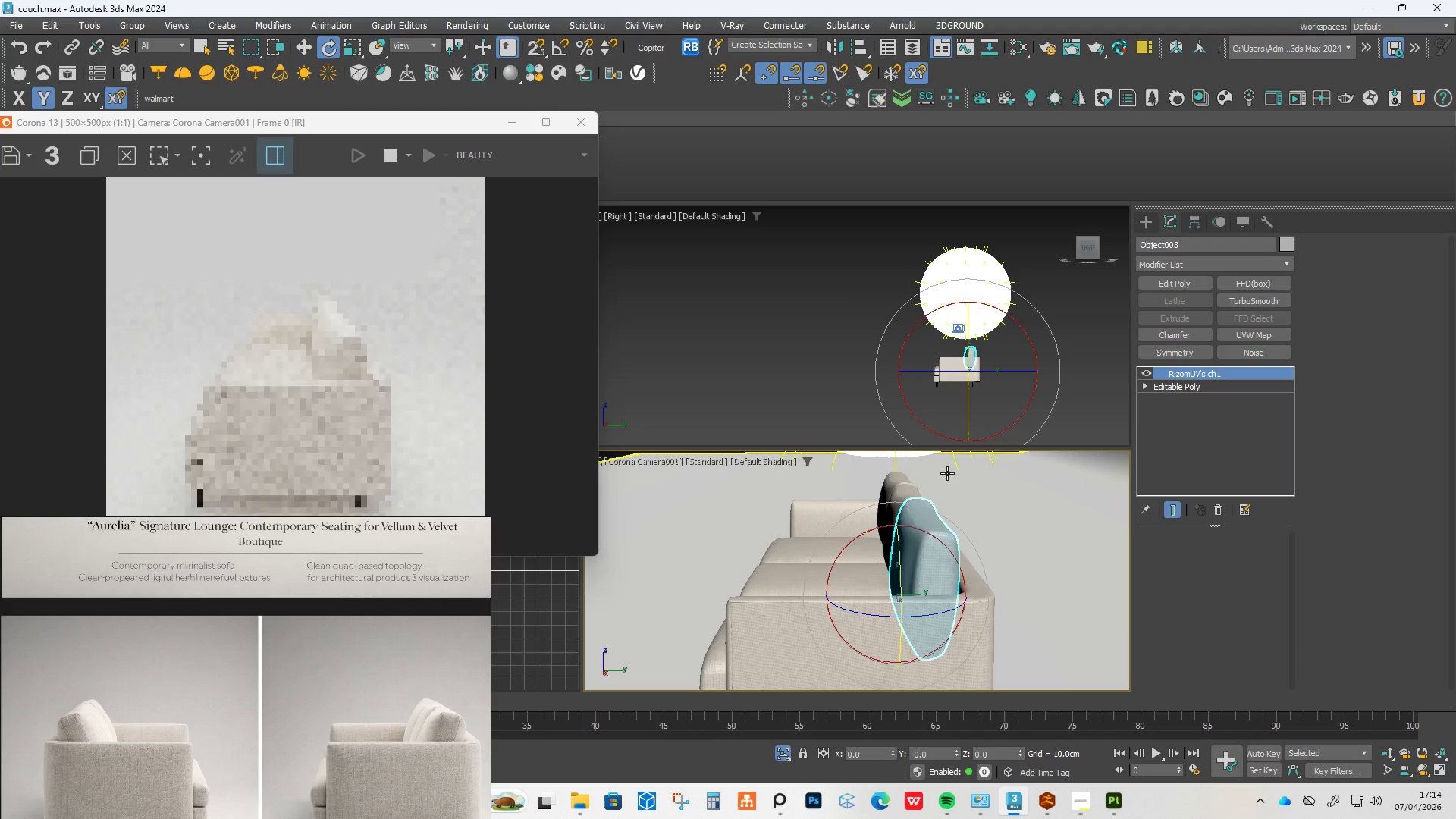 
hold_key(key=ControlLeft, duration=1.5)
left_click([905, 488])
 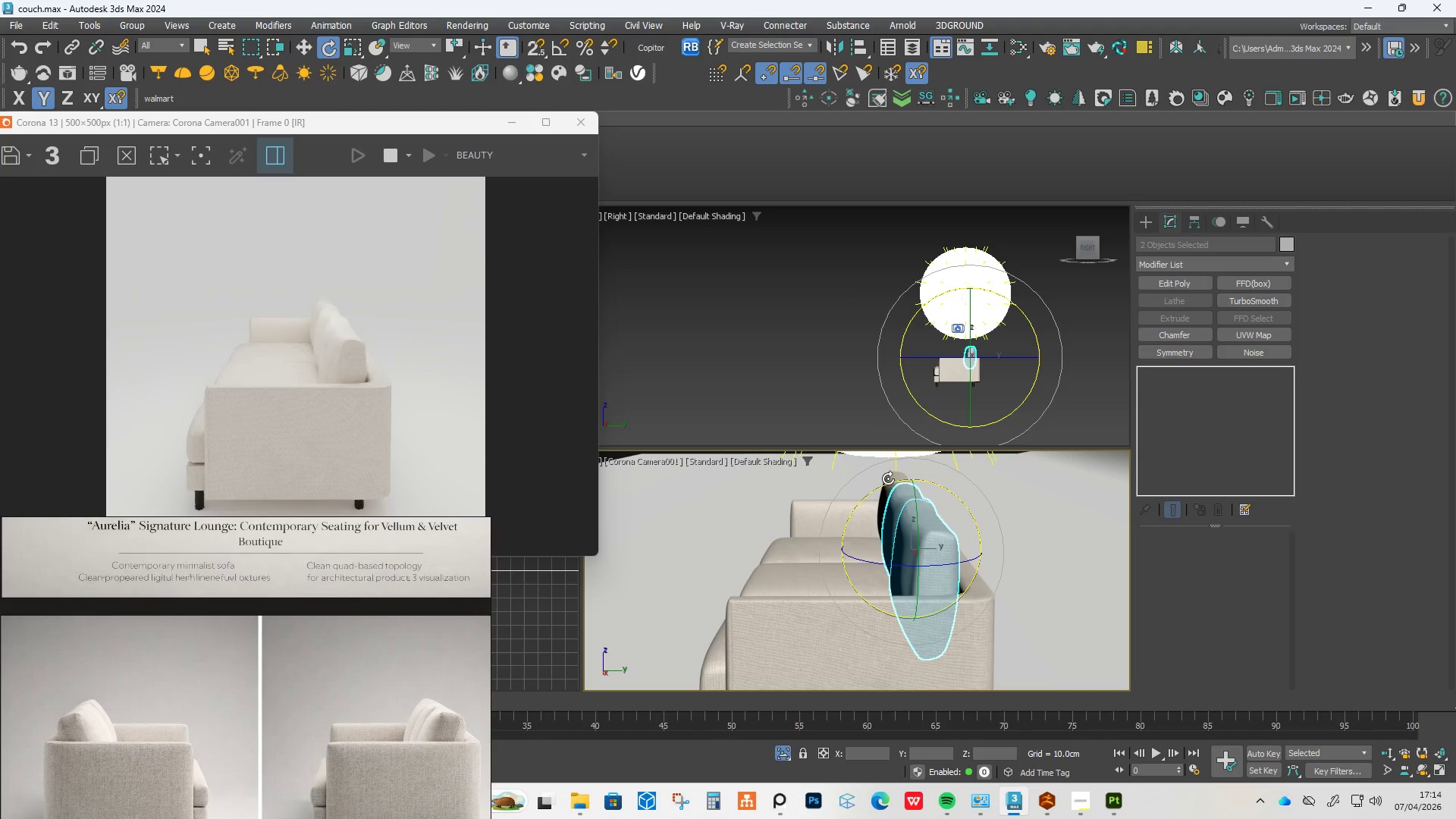 
hold_key(key=ControlLeft, duration=1.5)
left_click([893, 472])
 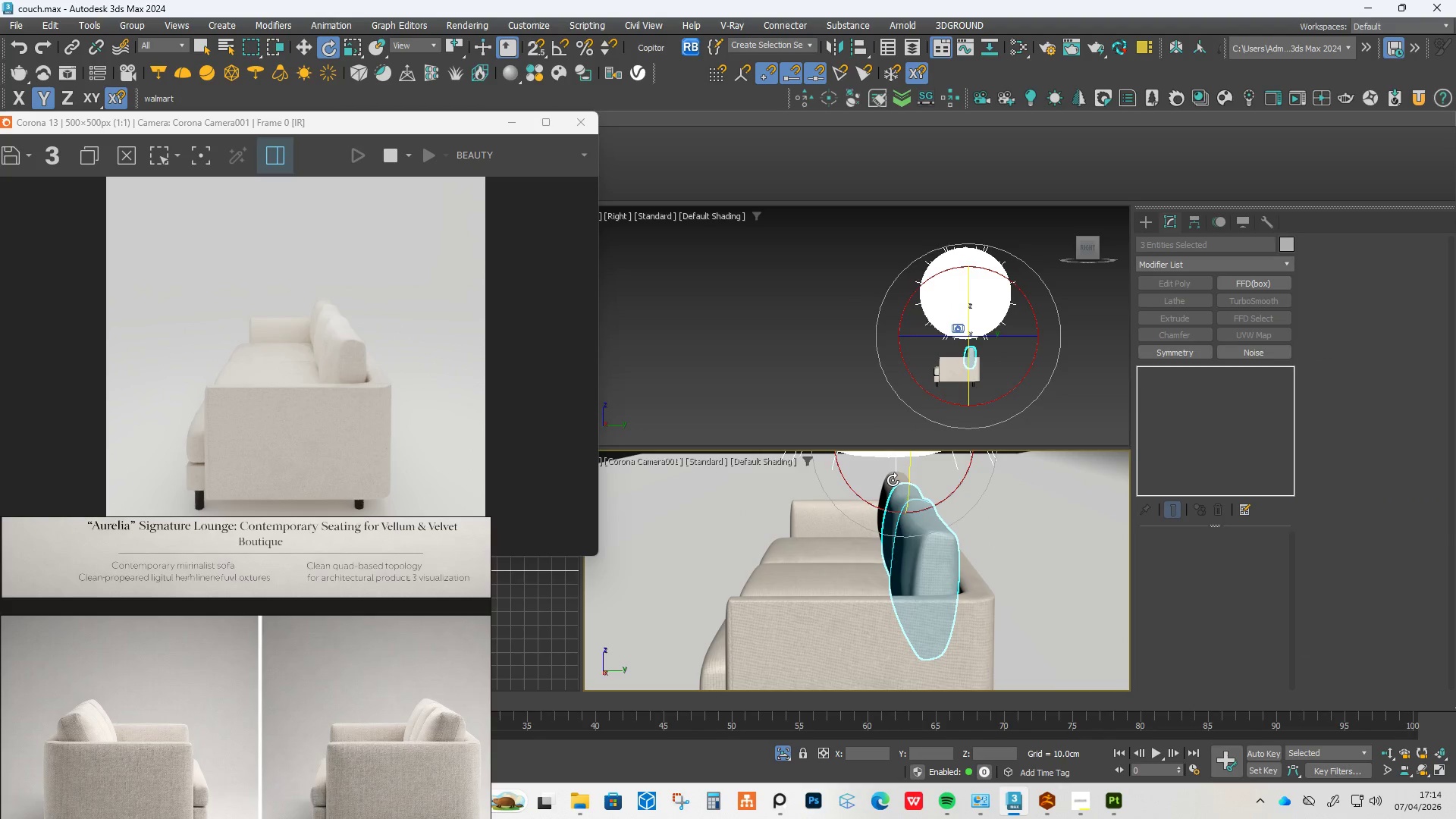 
left_click([893, 480])
 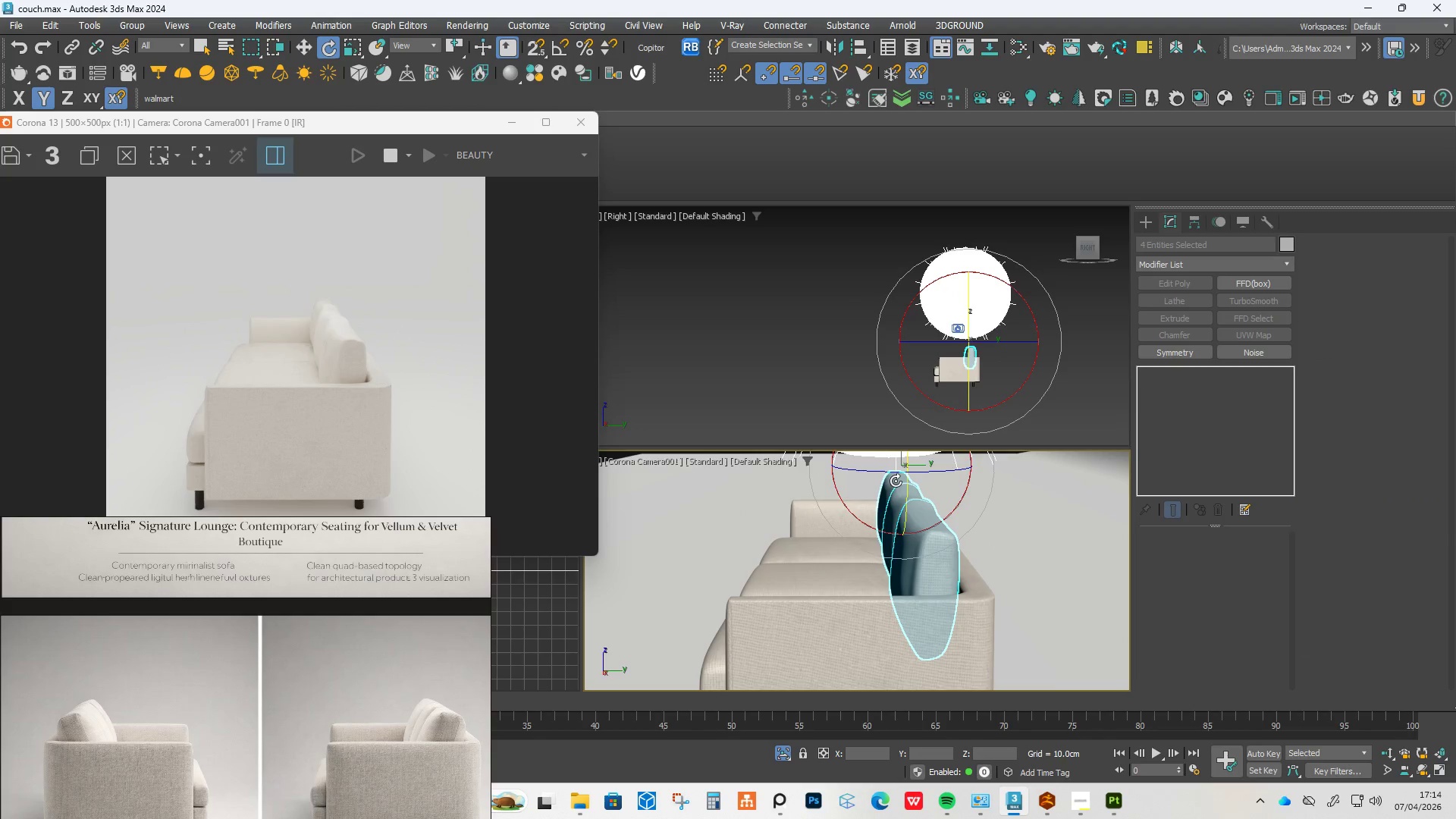 
hold_key(key=ControlLeft, duration=0.48)
 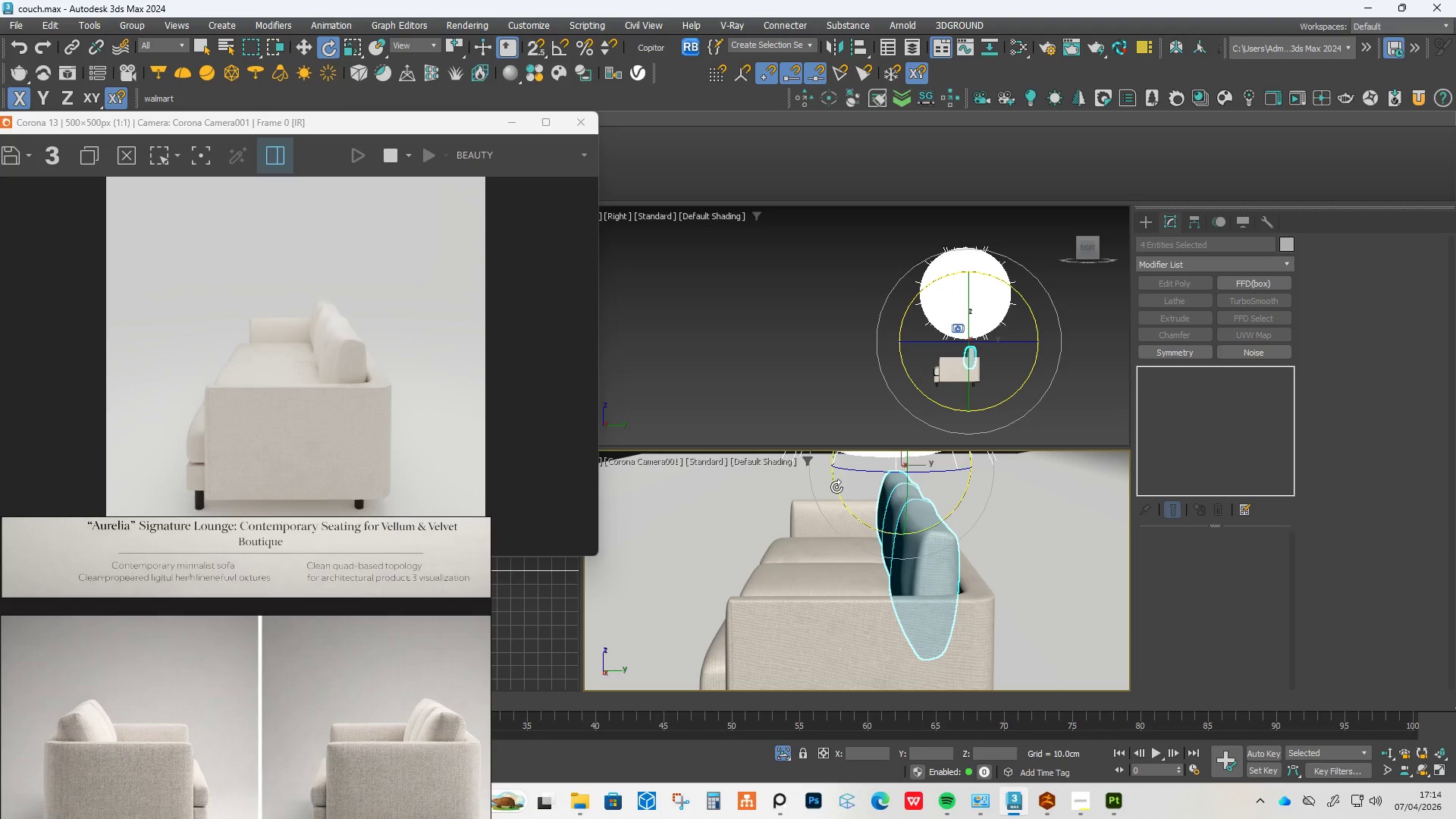 
left_click_drag(start_coordinate=[836, 488], to_coordinate=[836, 475])
 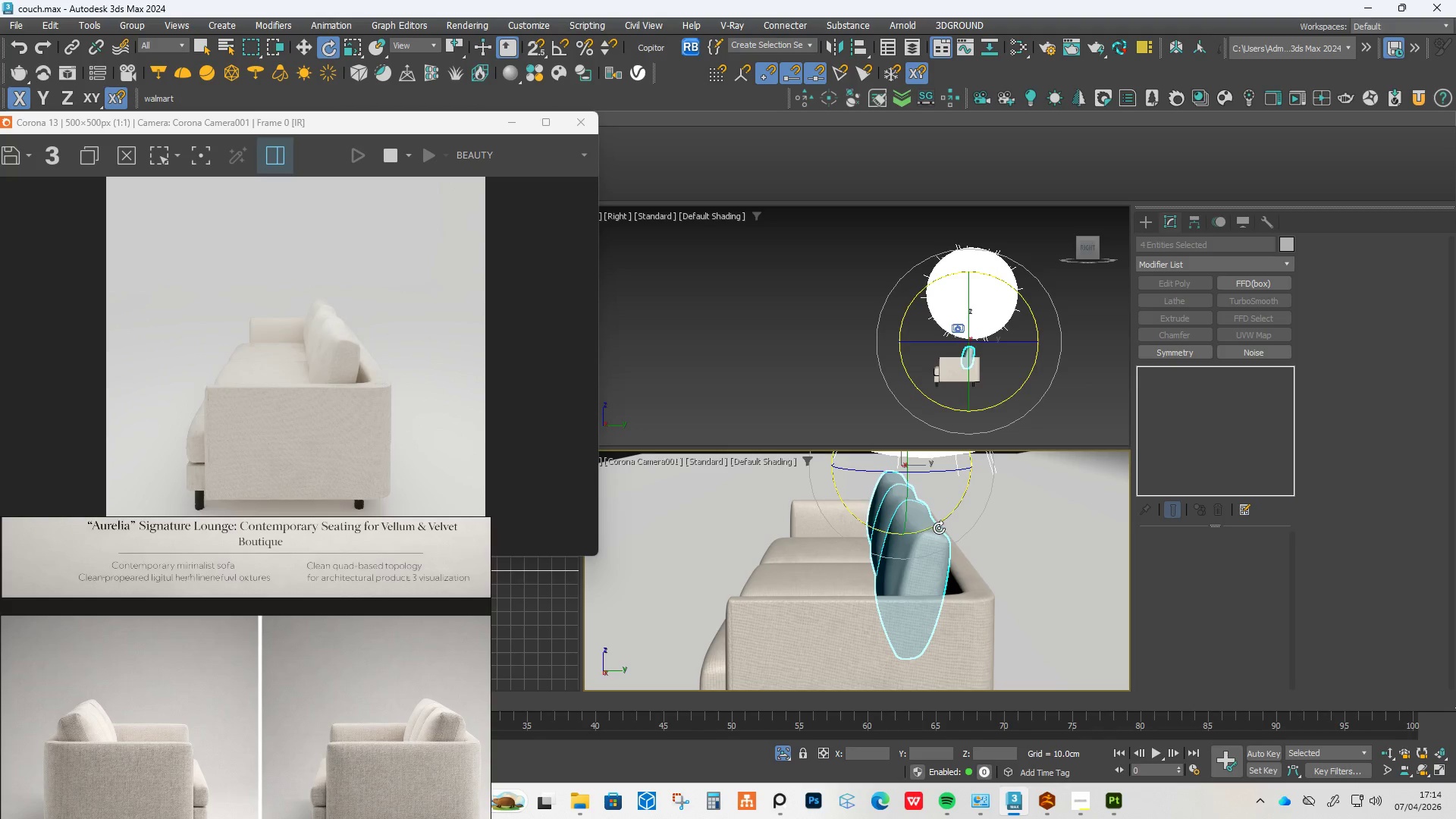 
key(W)
 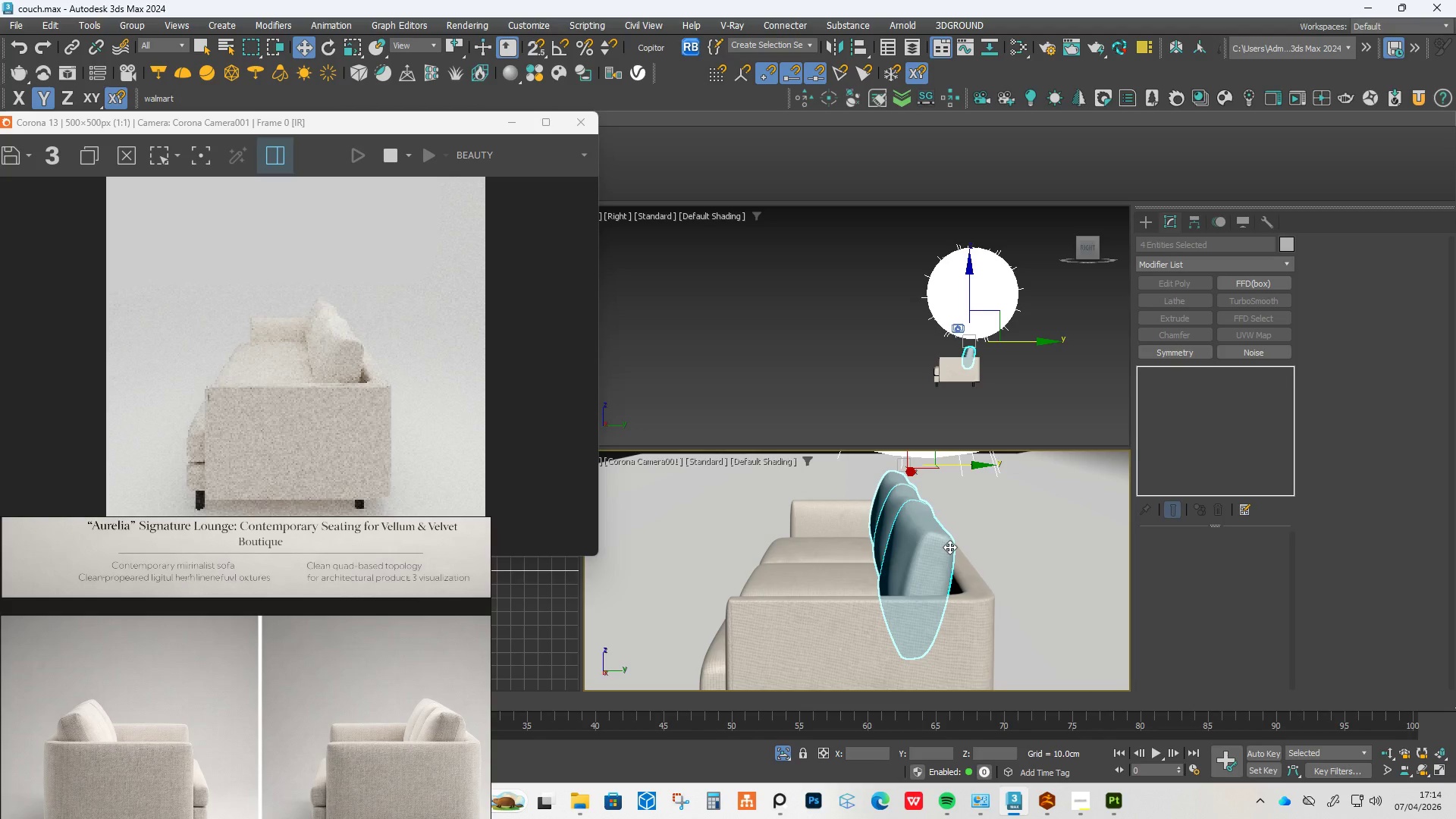 
wait(10.77)
 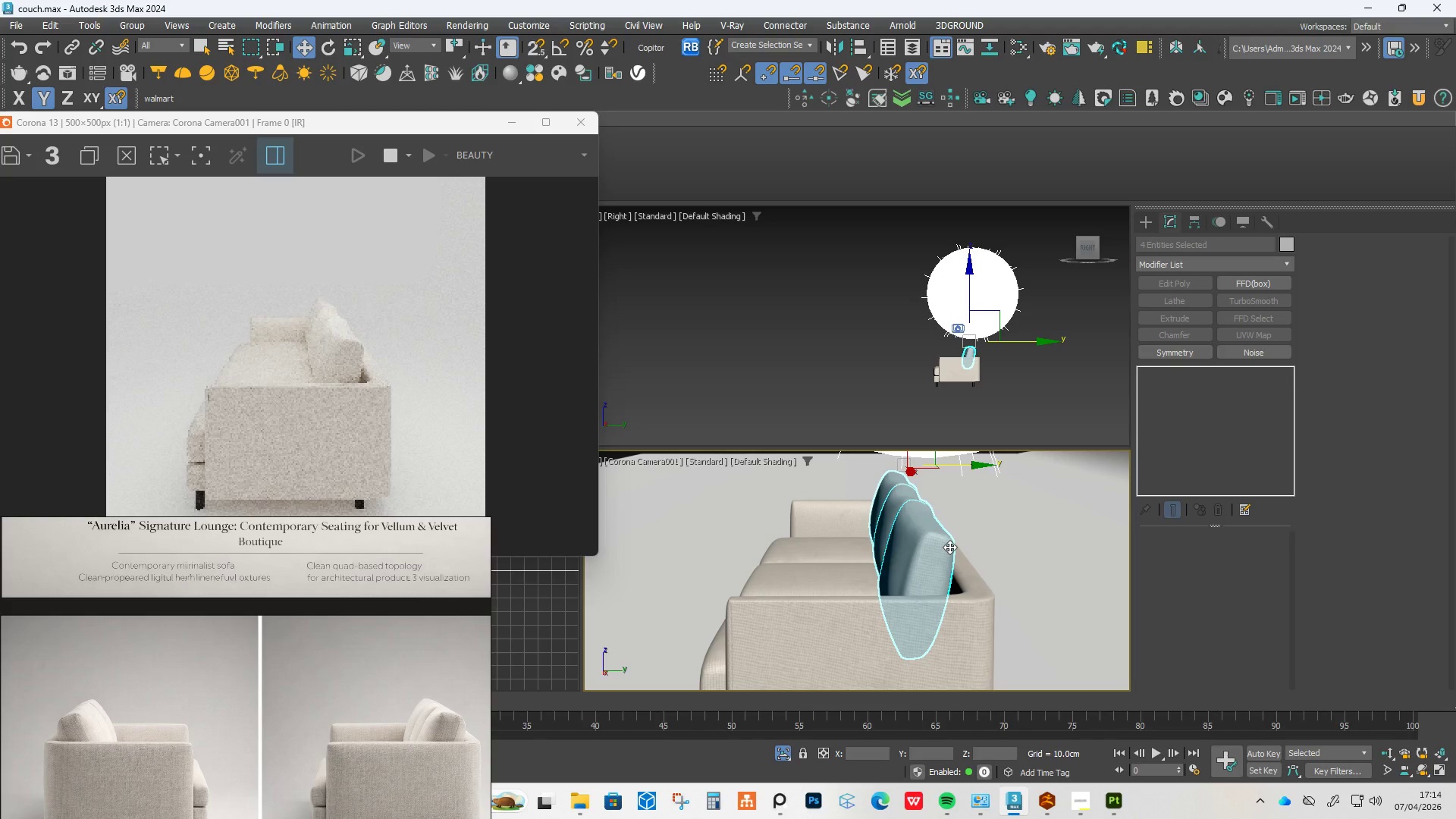 
left_click_drag(start_coordinate=[973, 465], to_coordinate=[977, 466])
 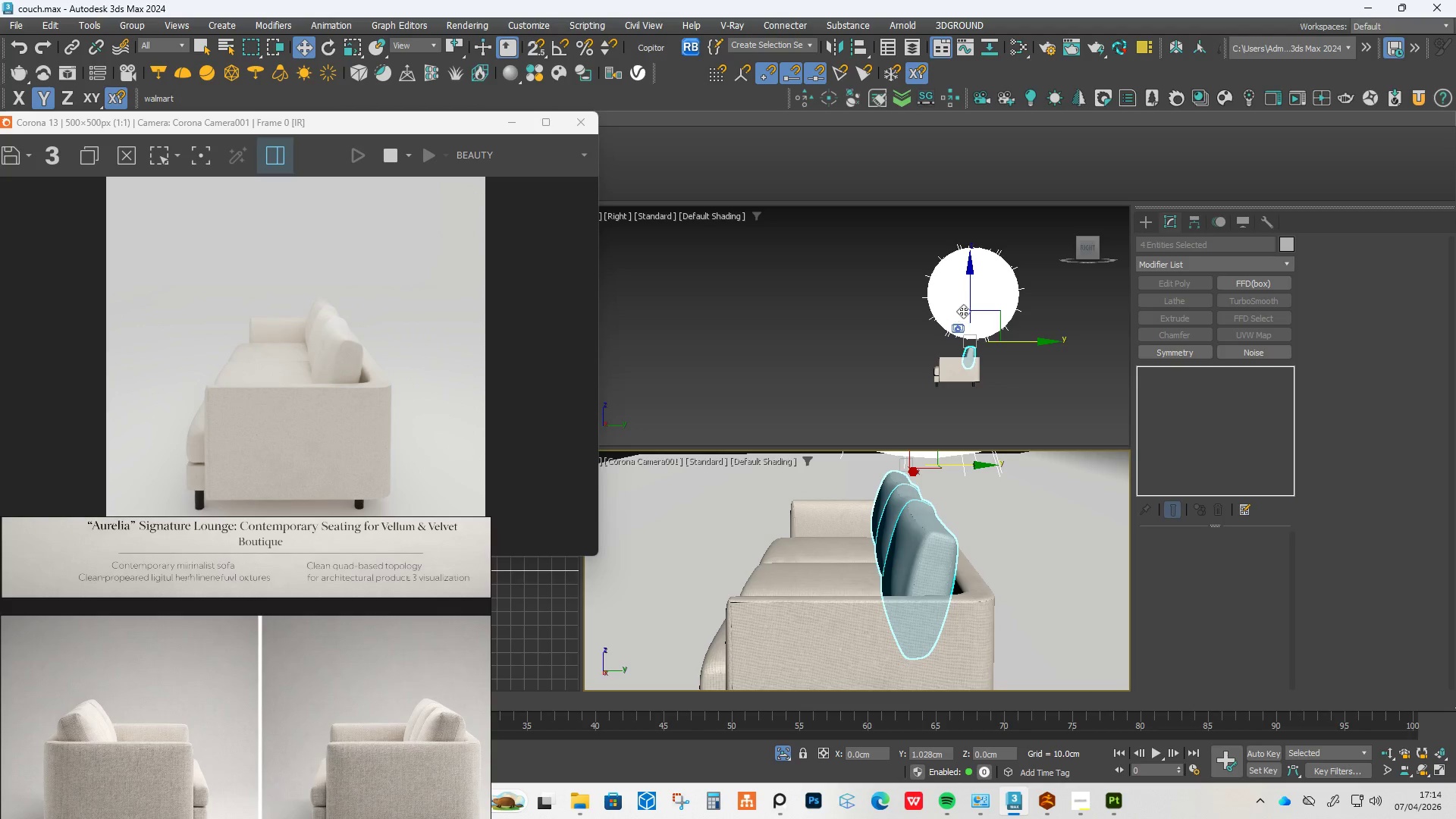 
left_click([953, 327])
 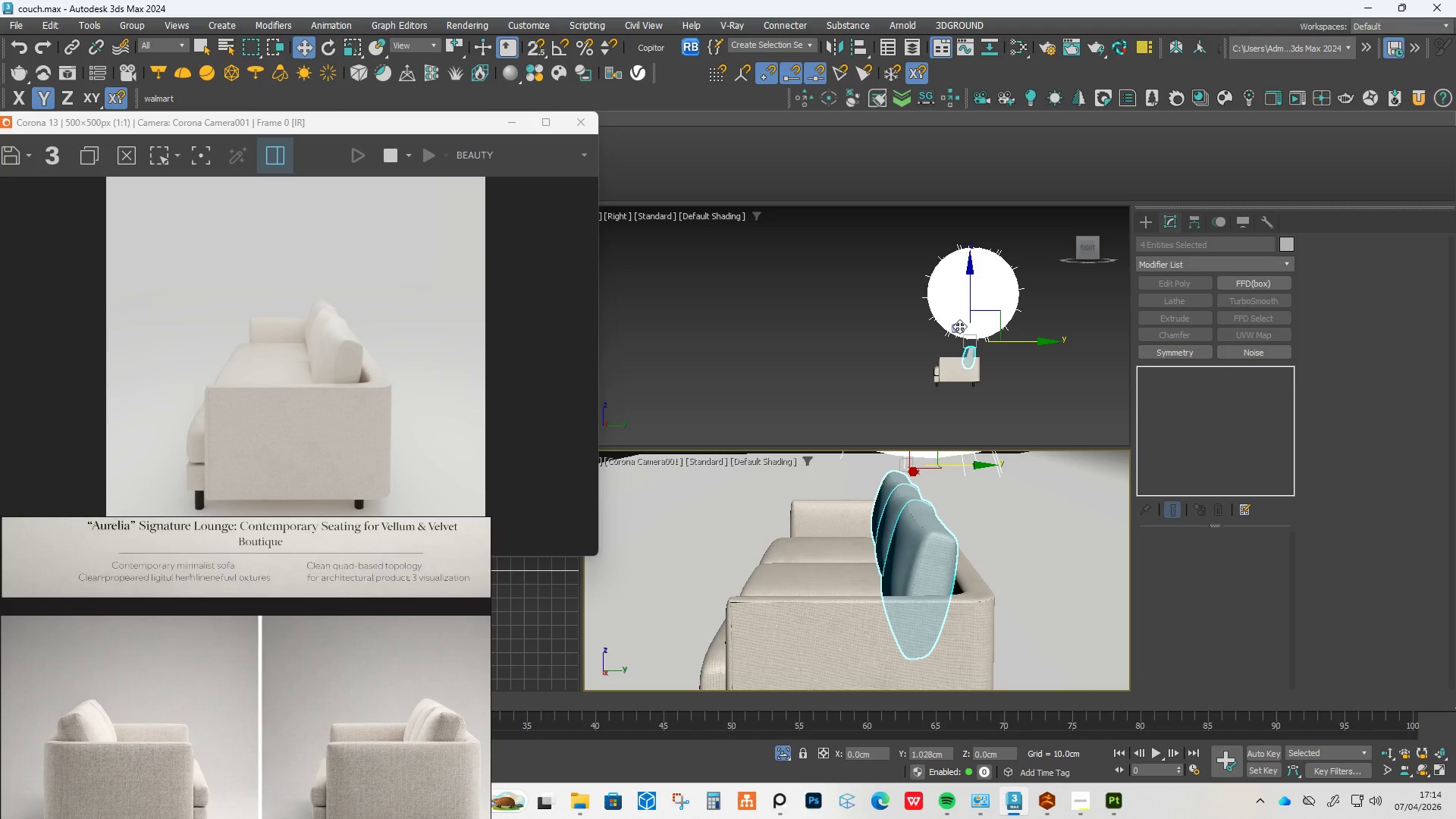 
key(Q)
 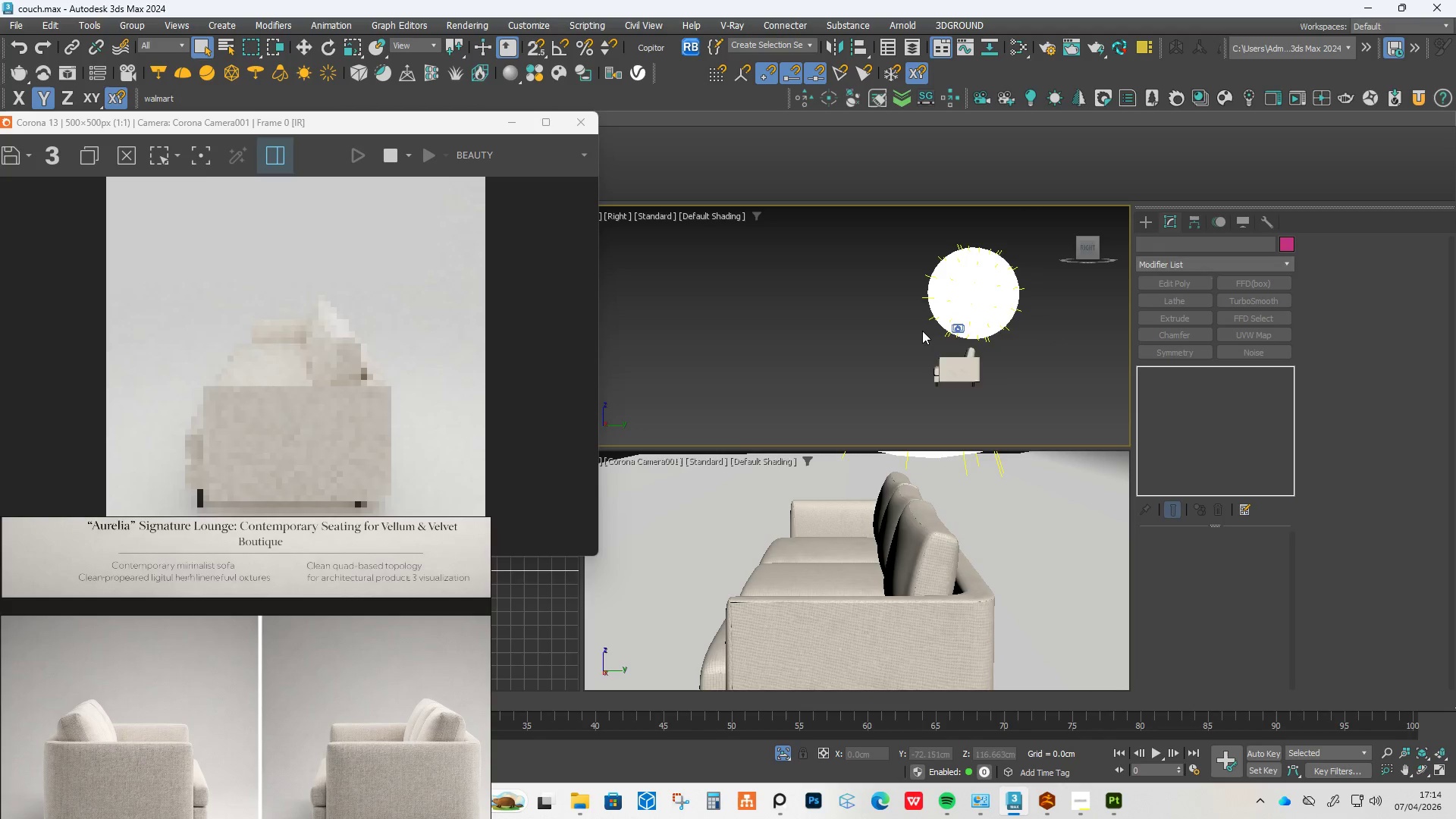 
scroll: coordinate [941, 334], scroll_direction: up, amount: 2.0
 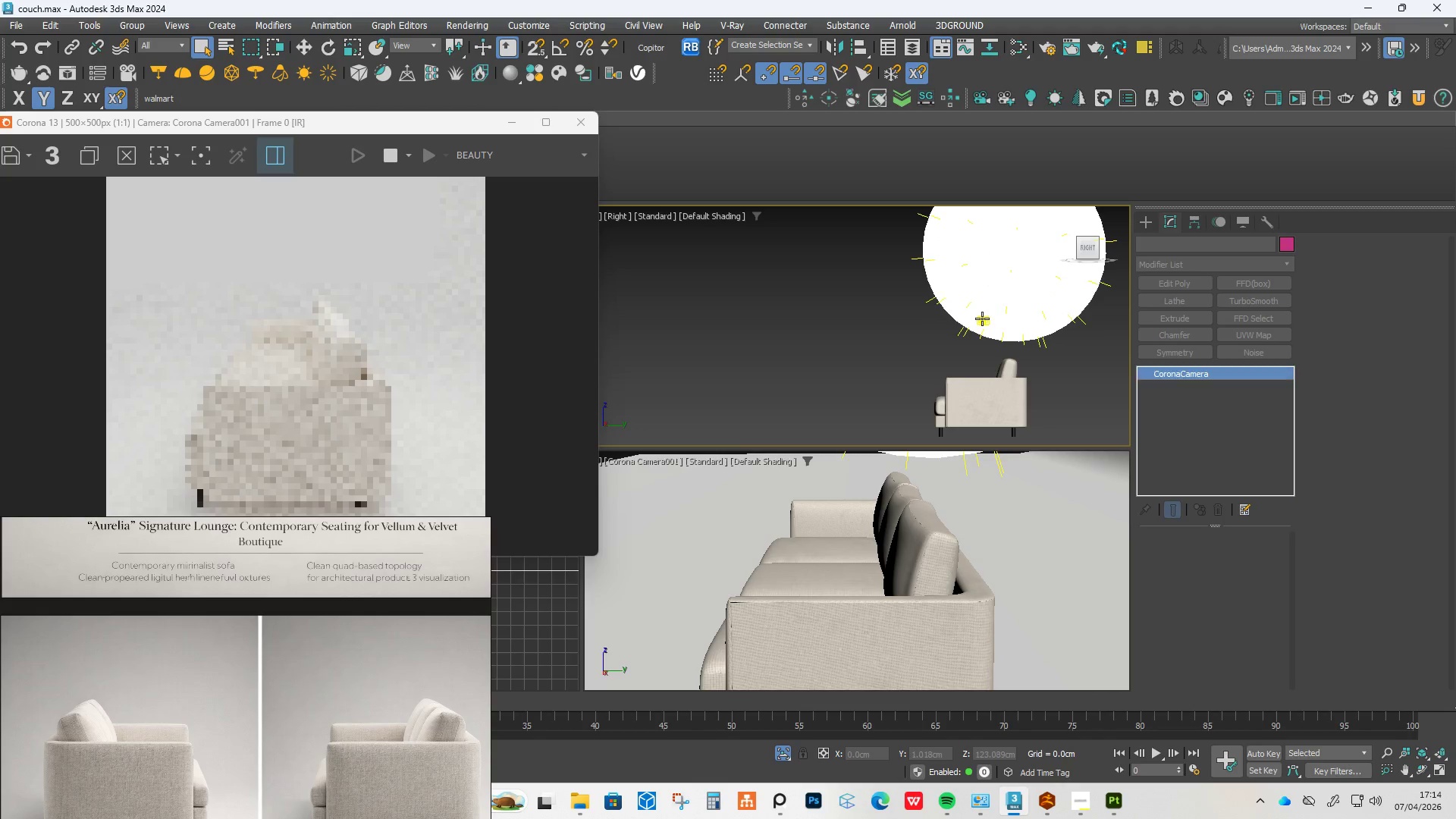 
left_click([982, 318])
 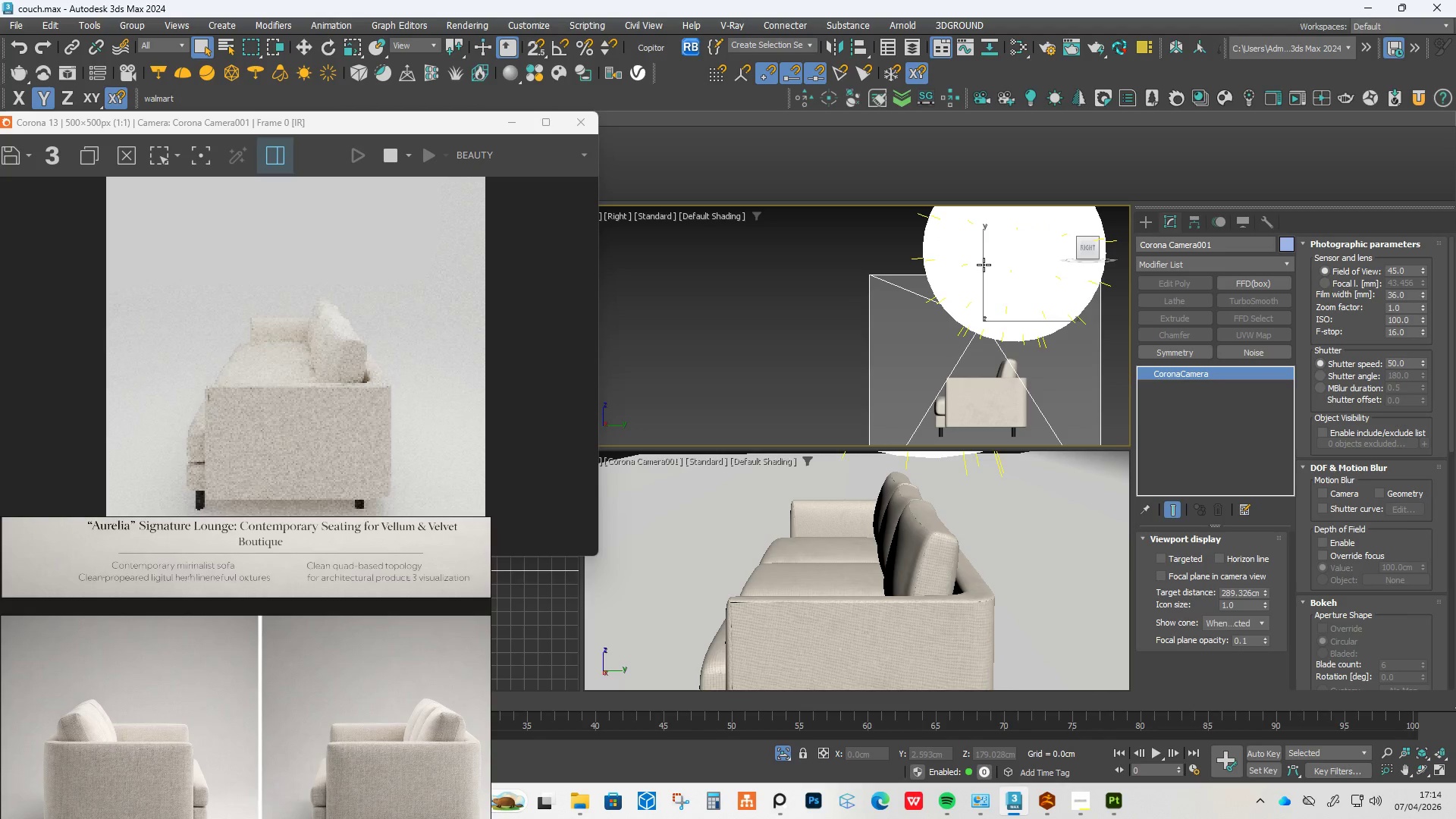 
key(W)
 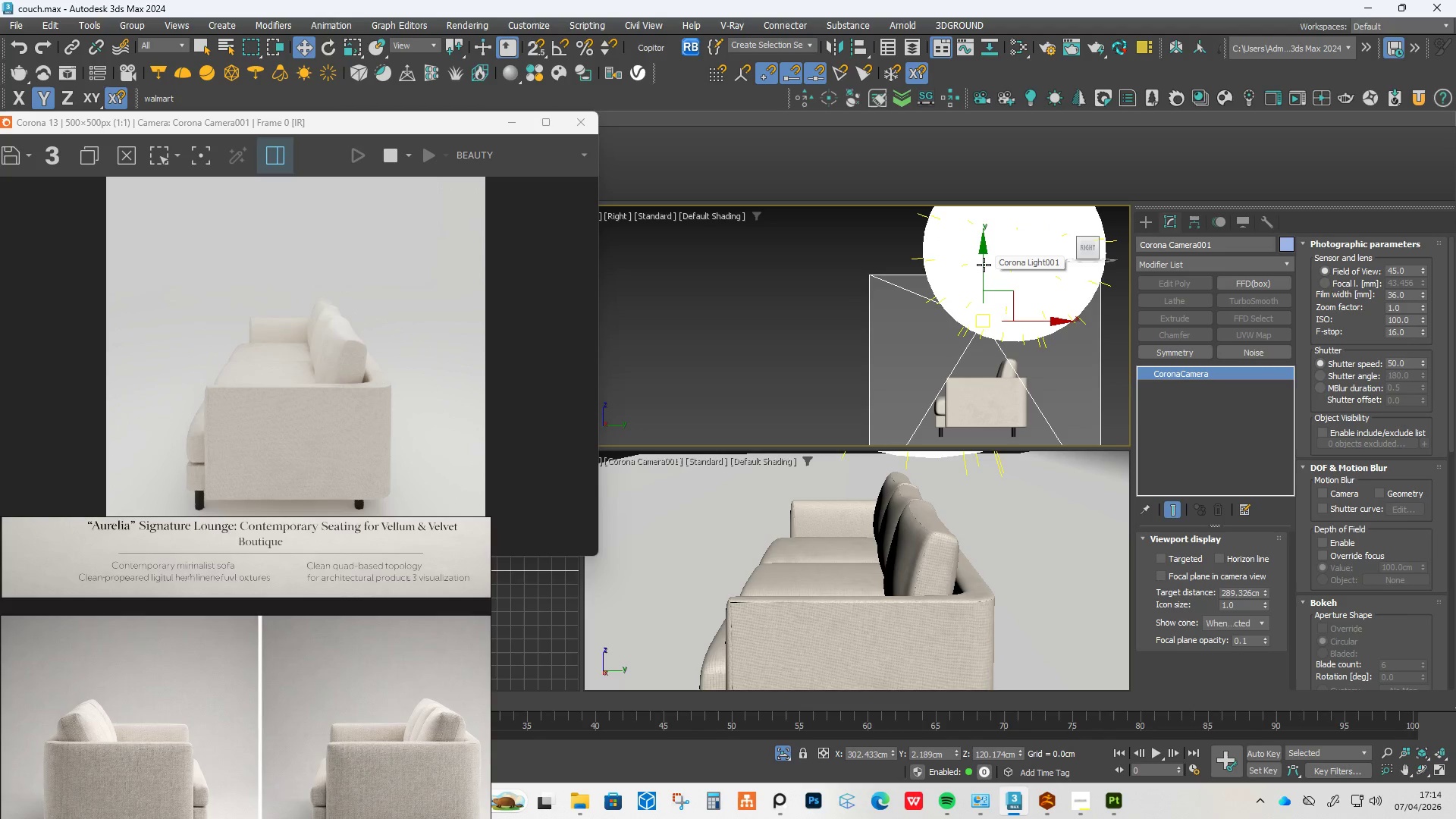 
left_click_drag(start_coordinate=[984, 265], to_coordinate=[984, 271])
 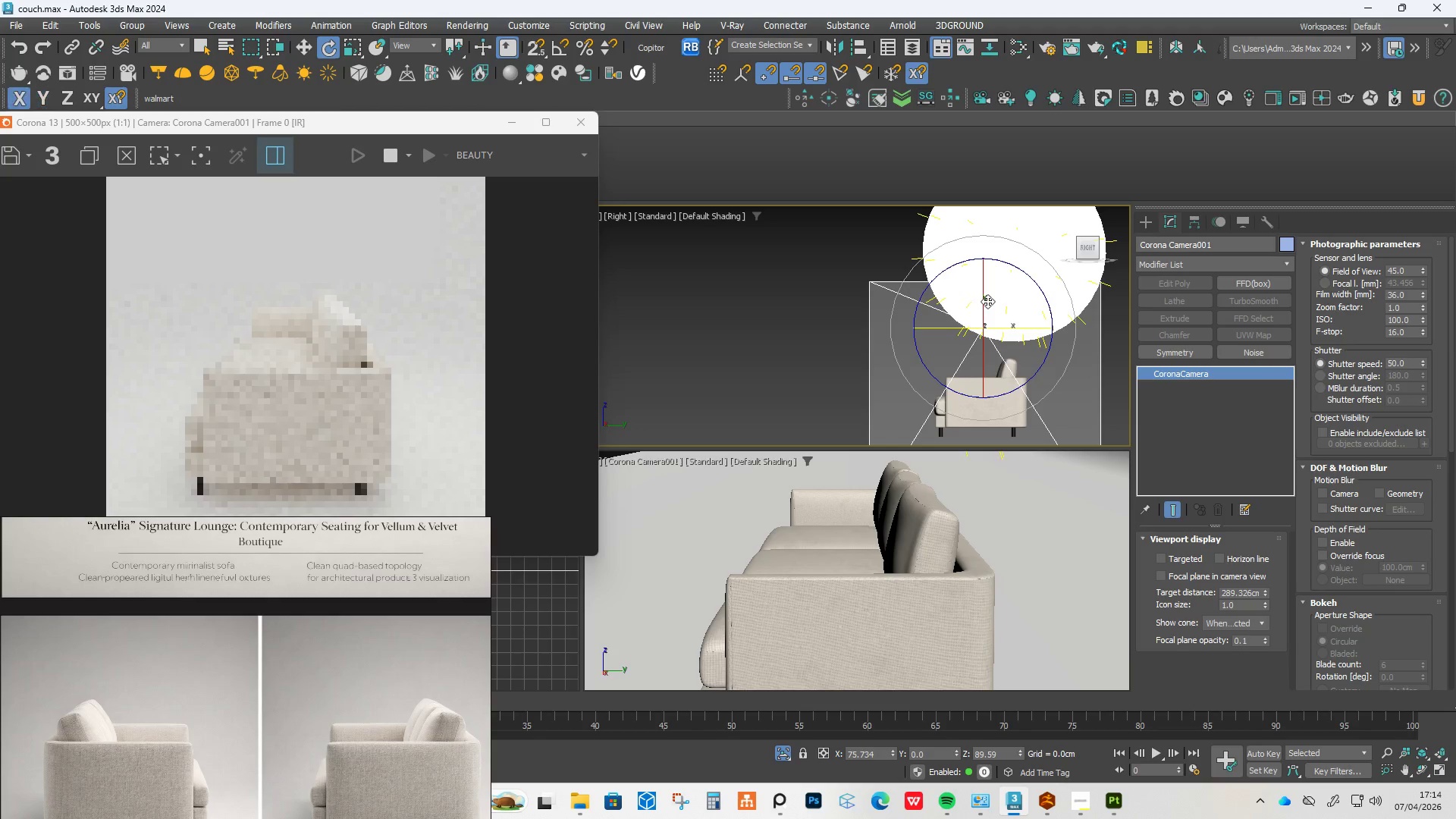 
key(E)
 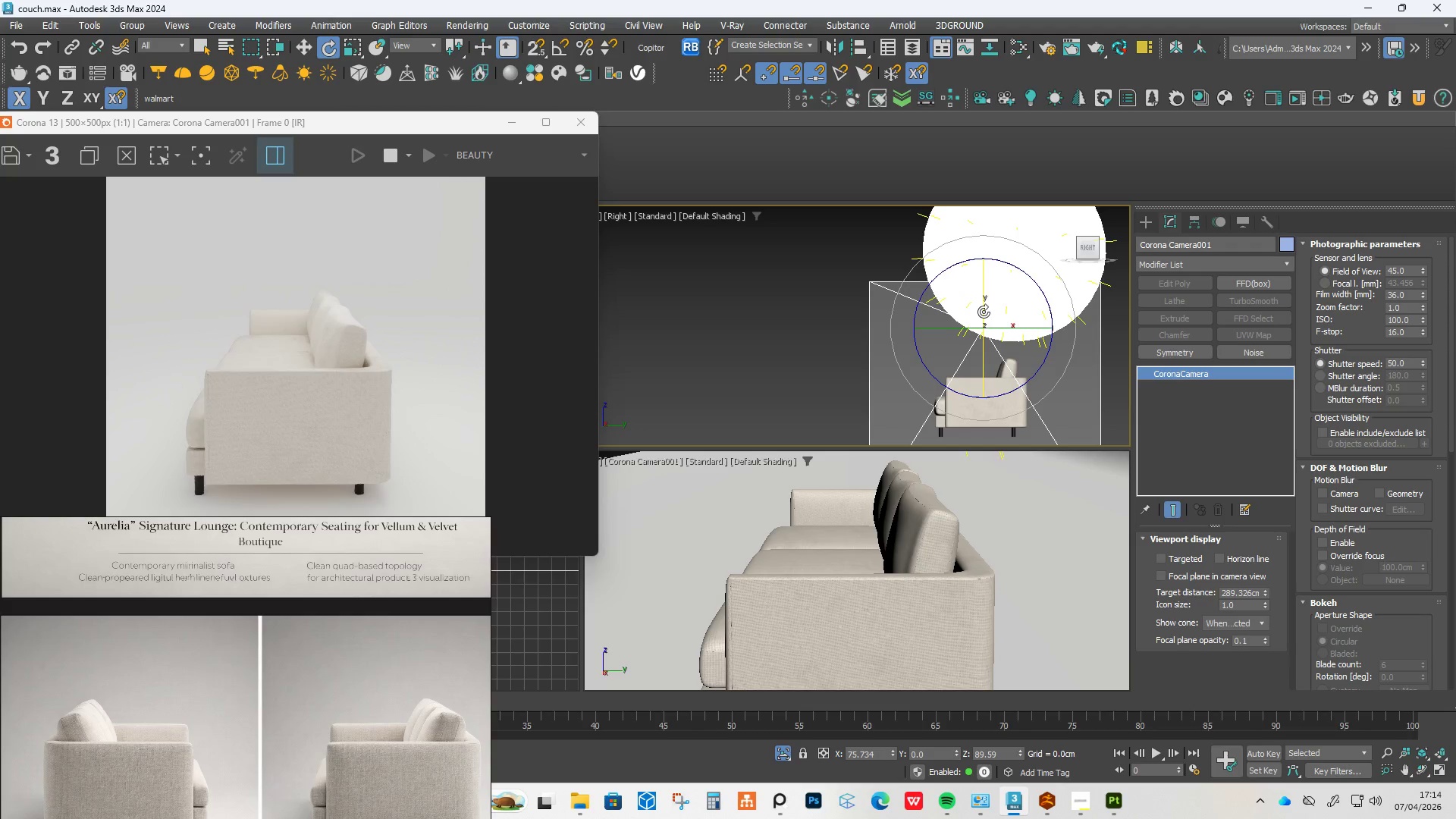 
left_click_drag(start_coordinate=[984, 312], to_coordinate=[983, 302])
 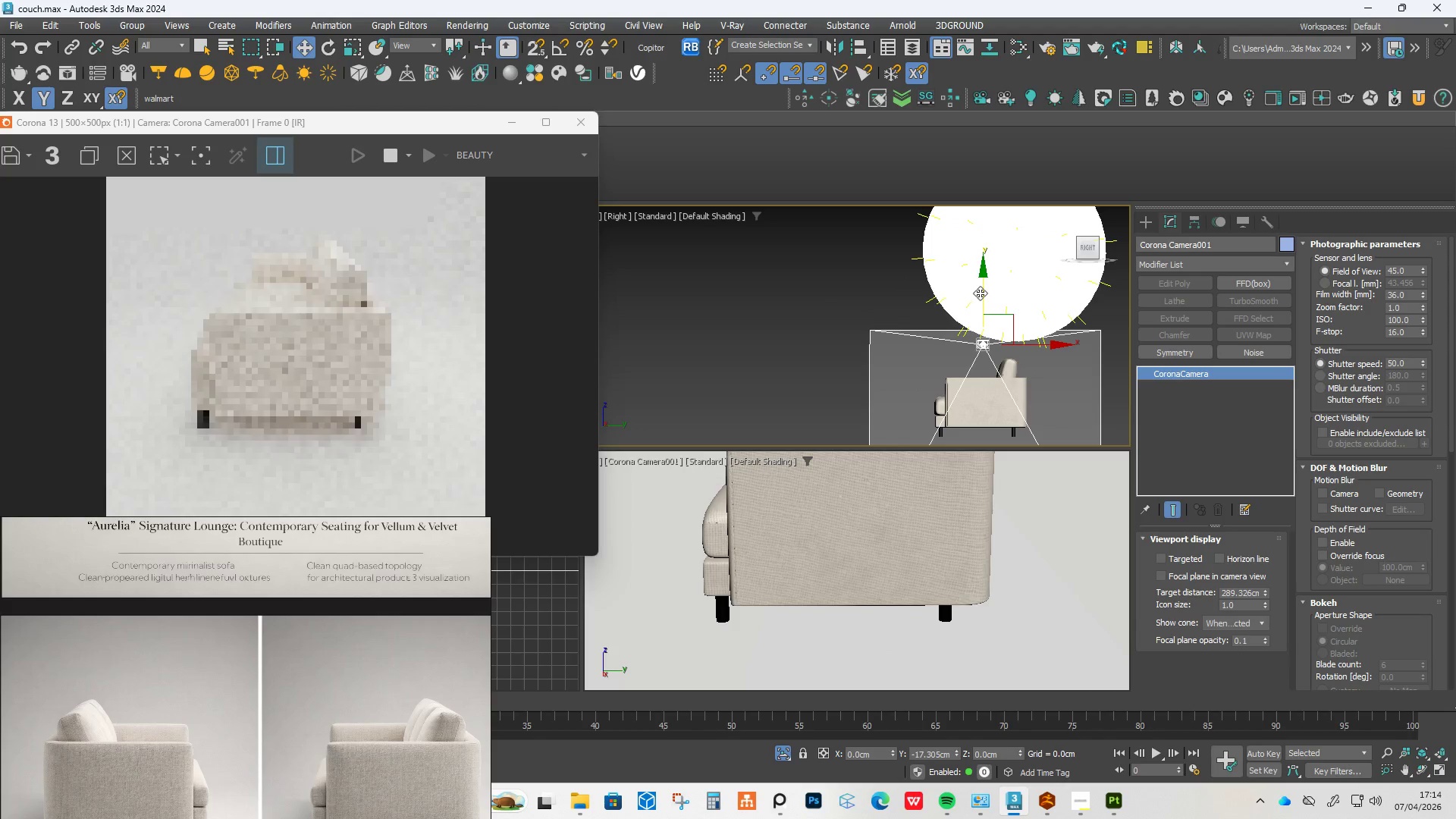 
key(W)
 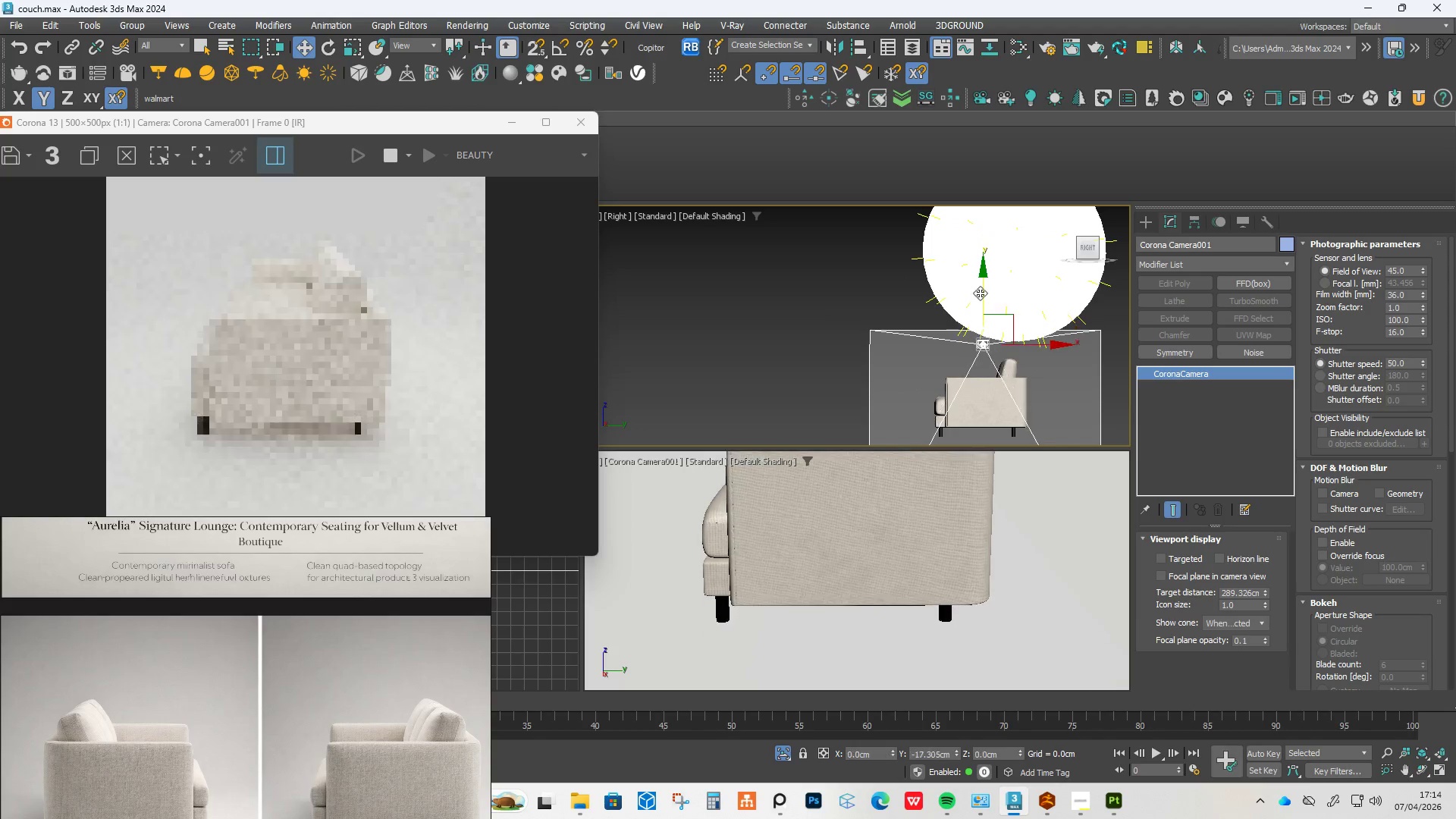 
left_click_drag(start_coordinate=[979, 276], to_coordinate=[981, 262])
 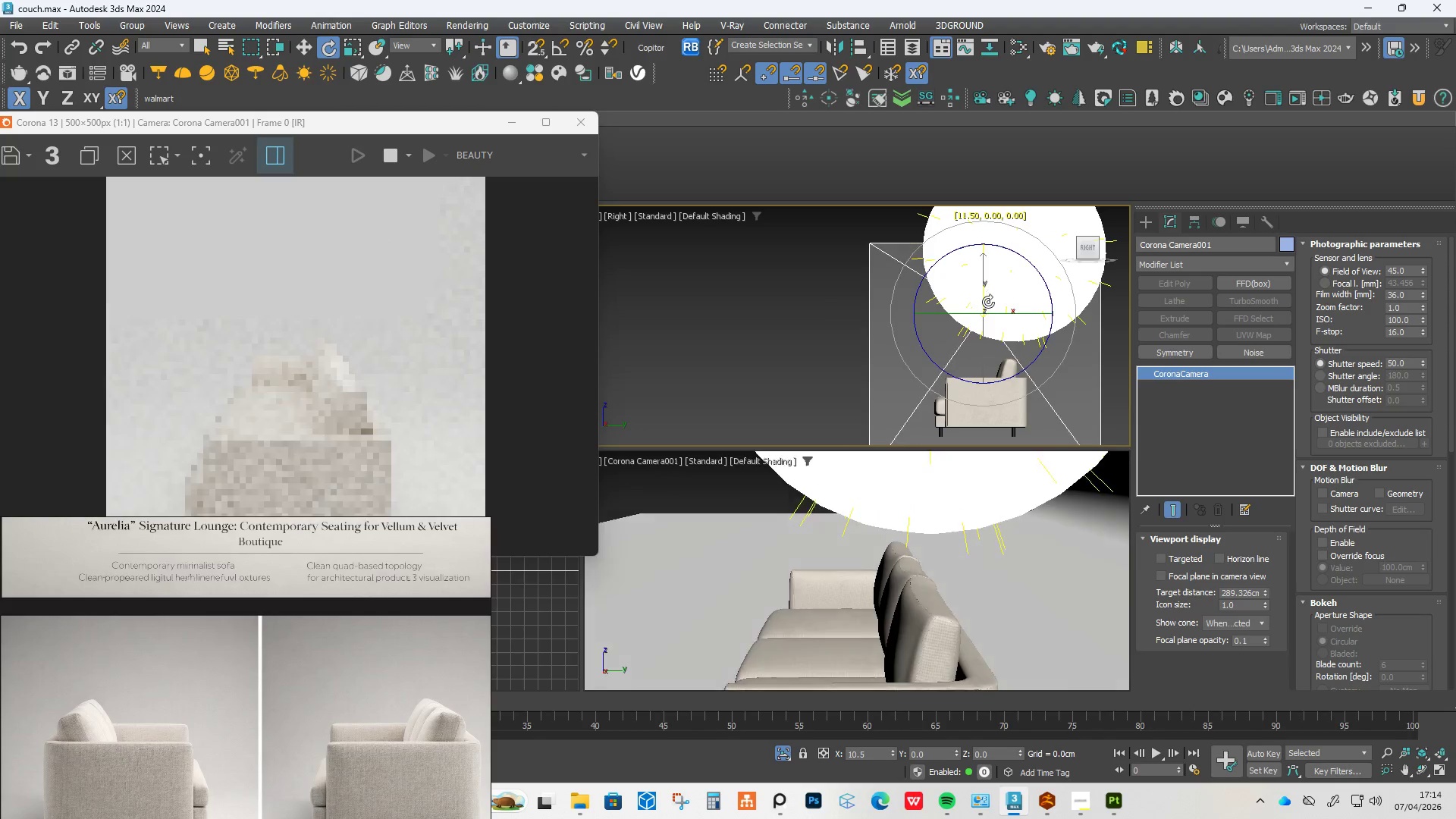 
key(E)
 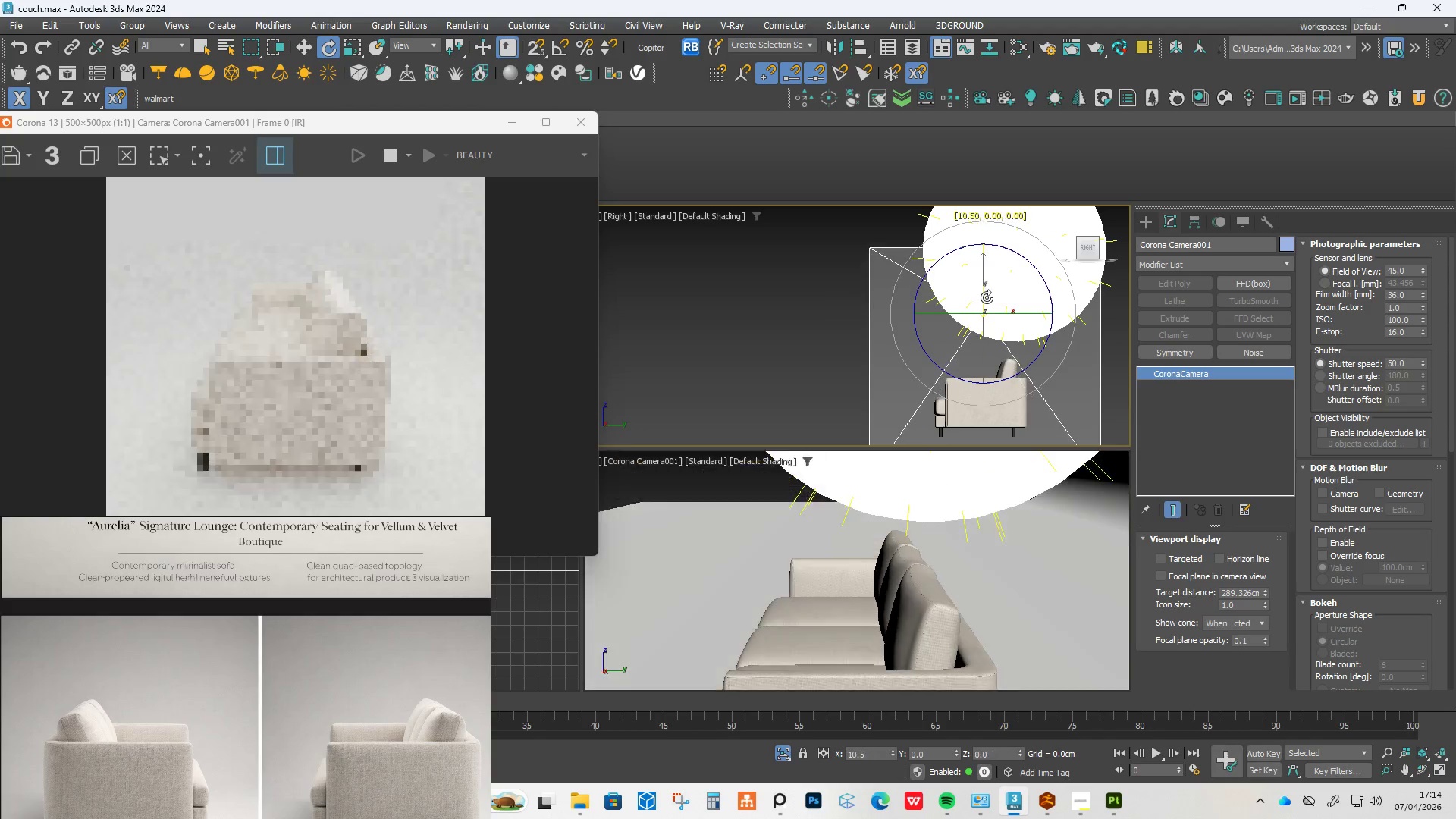 
left_click_drag(start_coordinate=[983, 281], to_coordinate=[989, 305])
 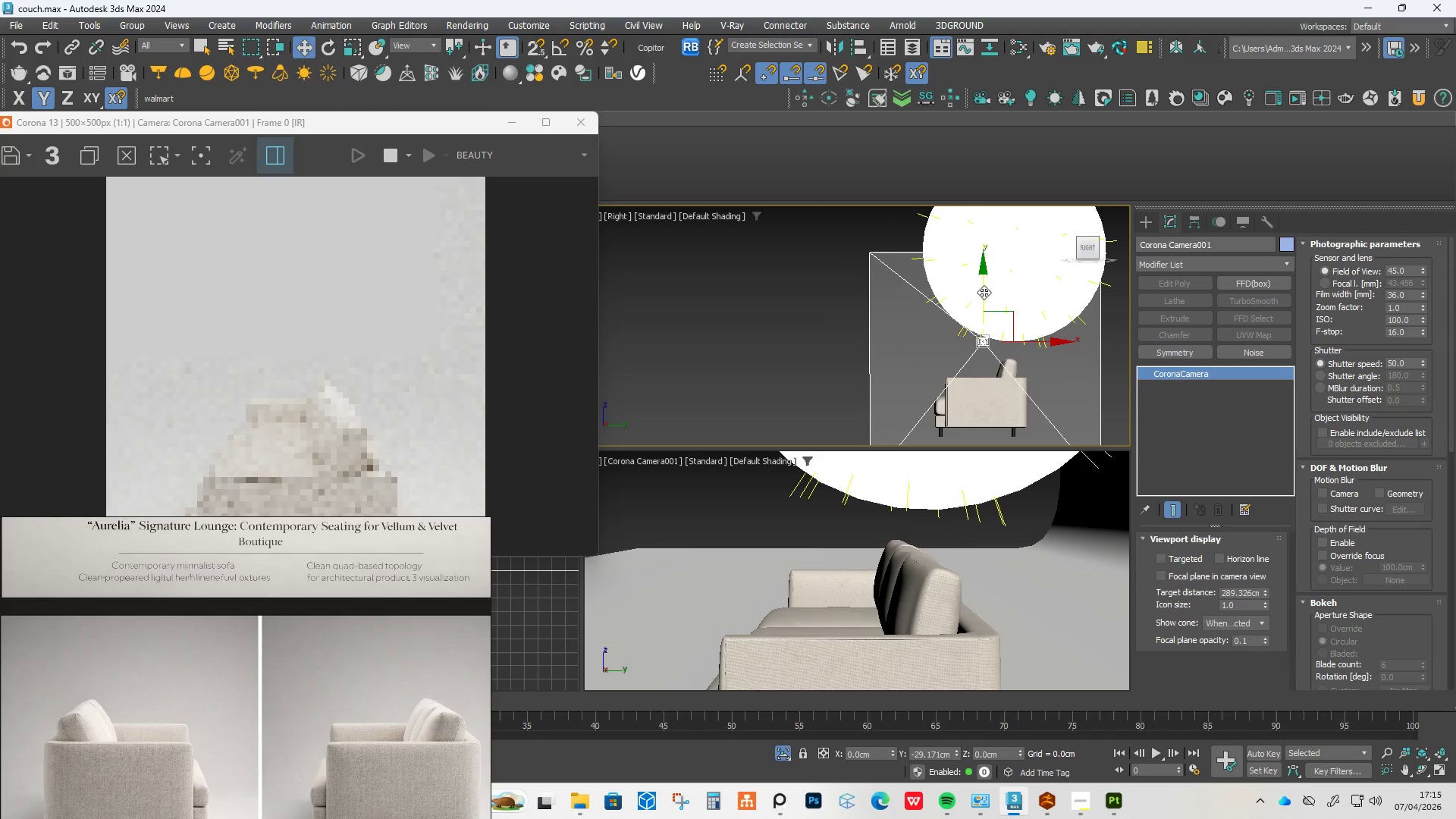 
key(W)
 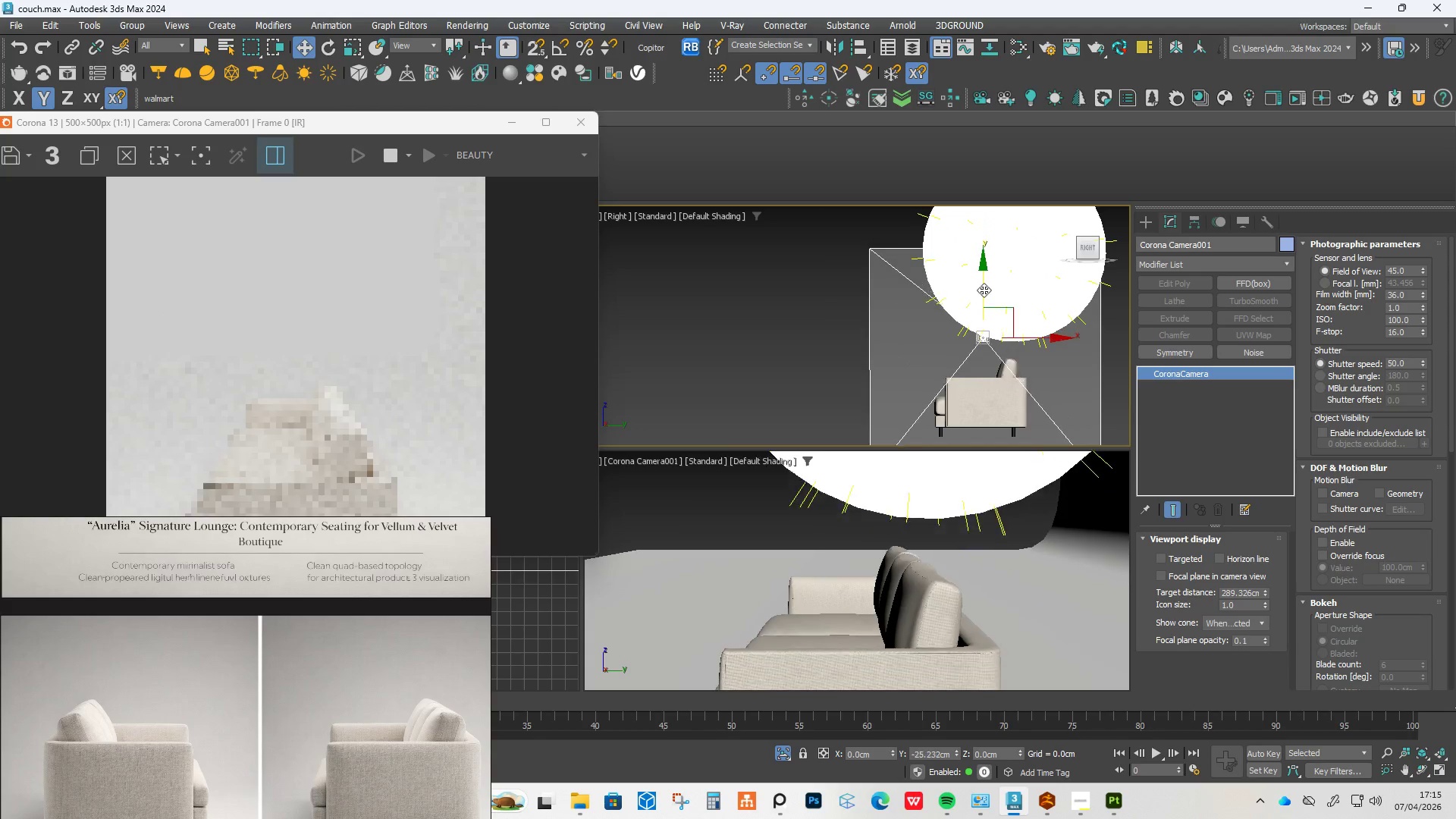 
left_click_drag(start_coordinate=[984, 264], to_coordinate=[982, 313])
 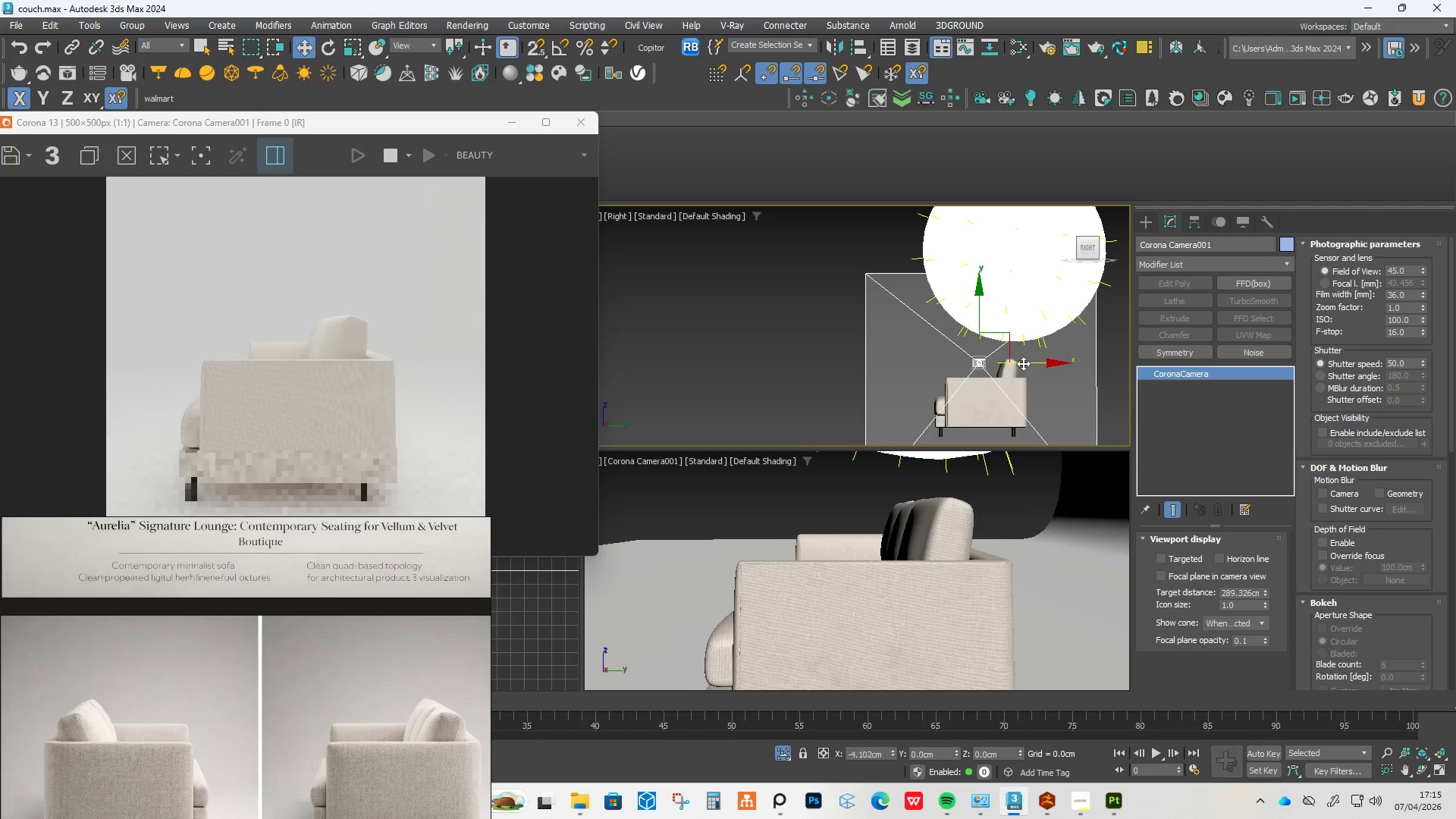 
left_click_drag(start_coordinate=[1028, 362], to_coordinate=[1021, 364])
 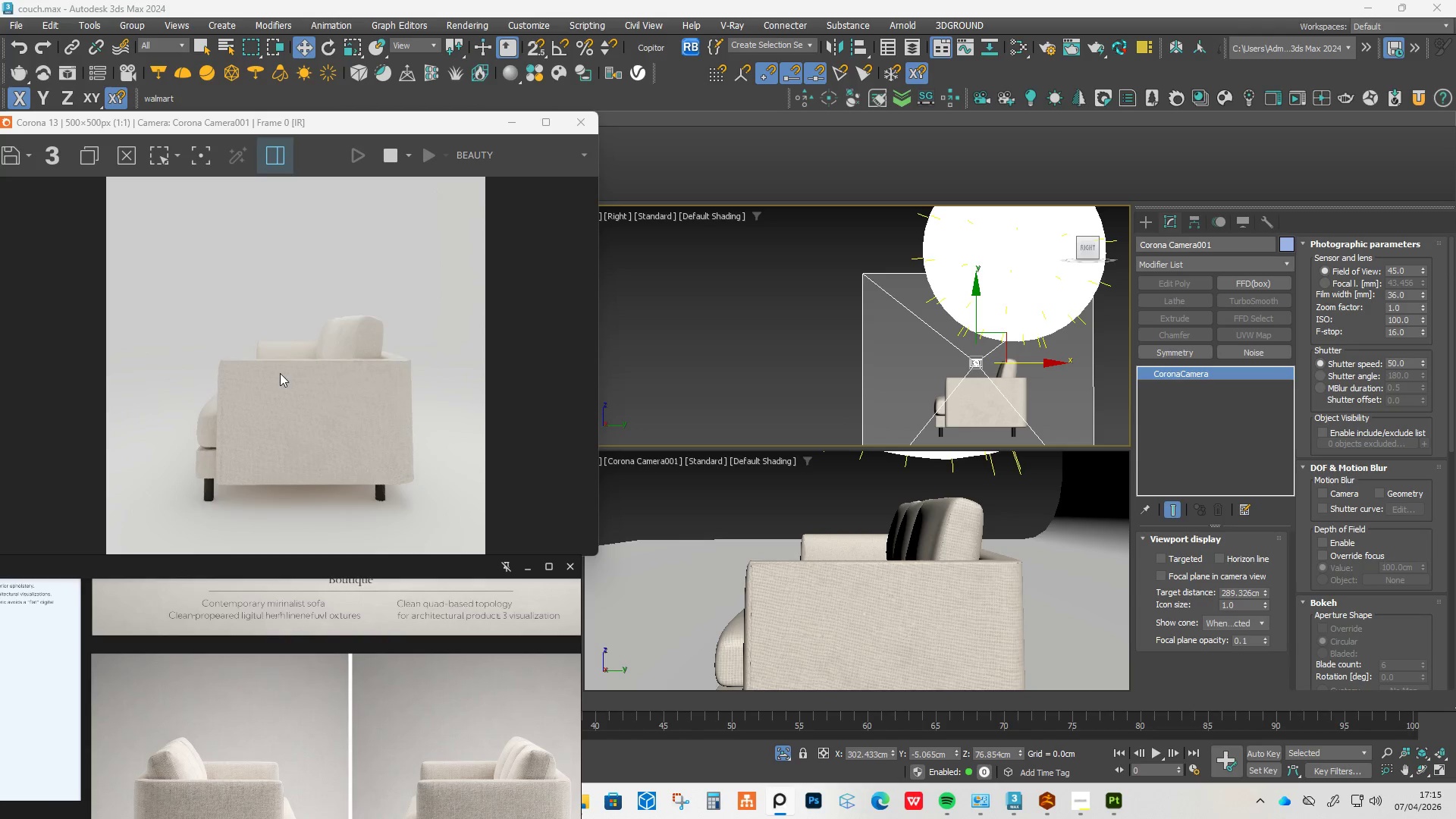 
scroll: coordinate [272, 391], scroll_direction: none, amount: 0.0
 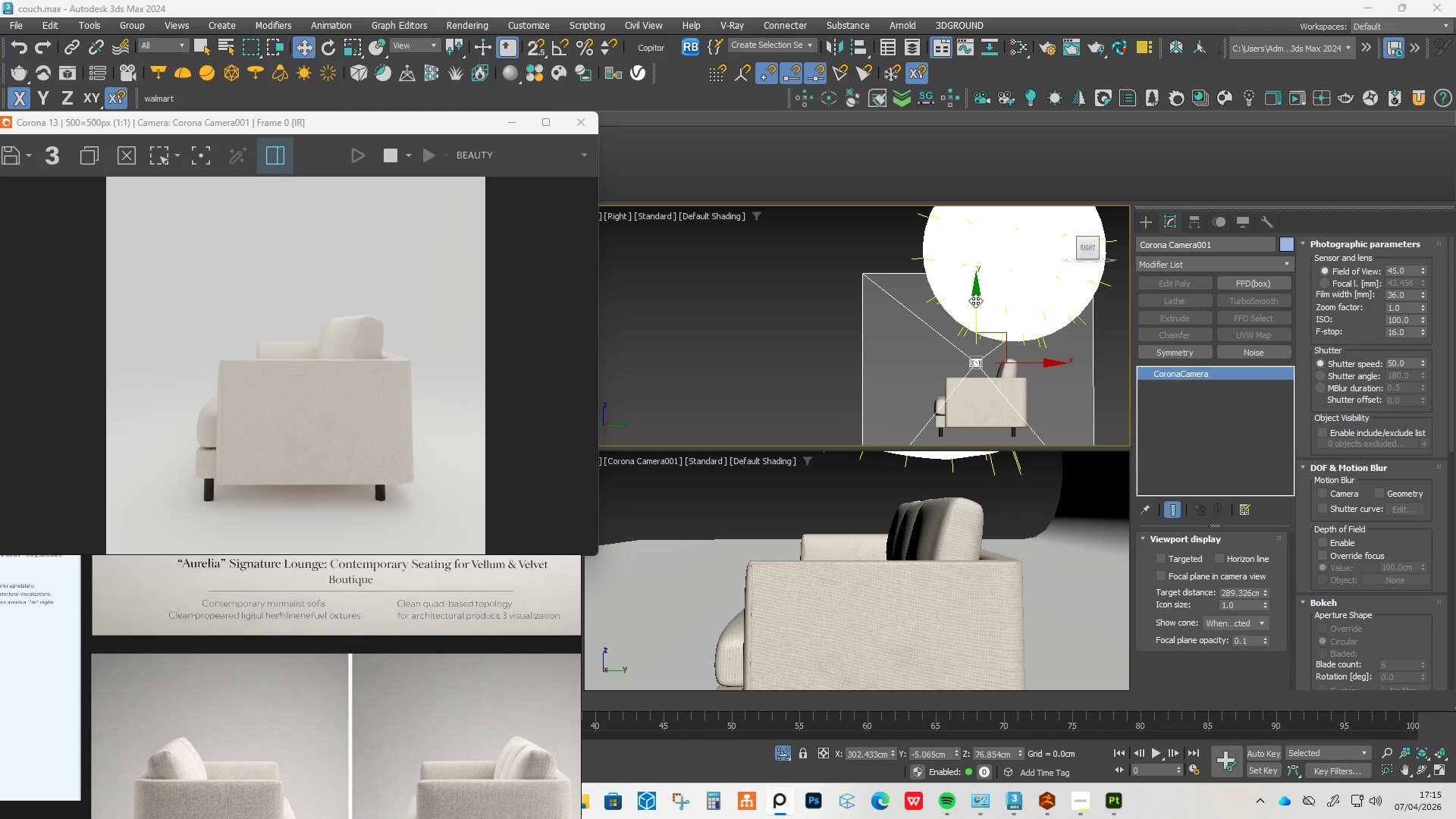 
left_click_drag(start_coordinate=[975, 300], to_coordinate=[977, 307])
 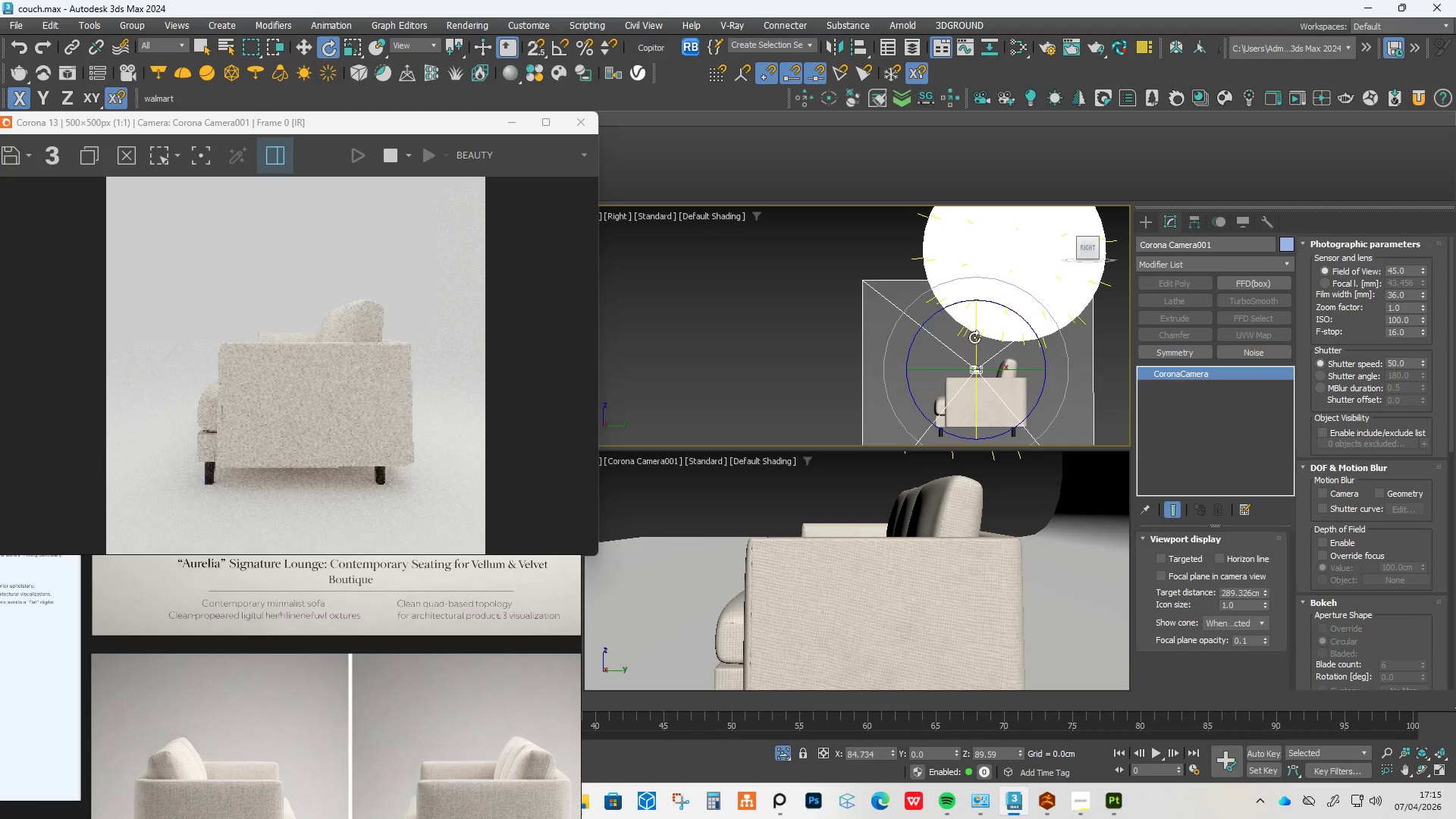 
type(ew)
 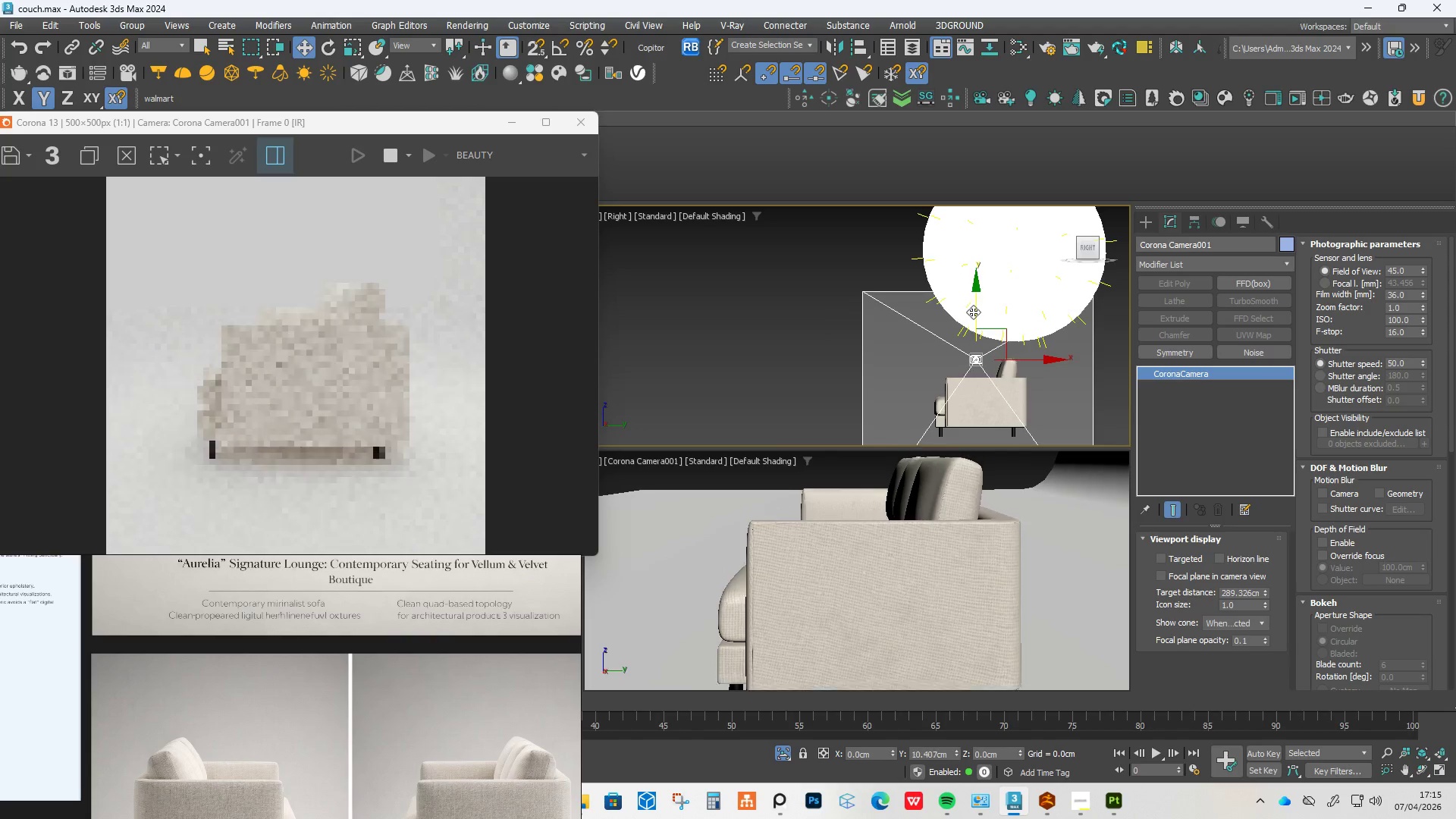 
left_click_drag(start_coordinate=[976, 334], to_coordinate=[976, 328])
 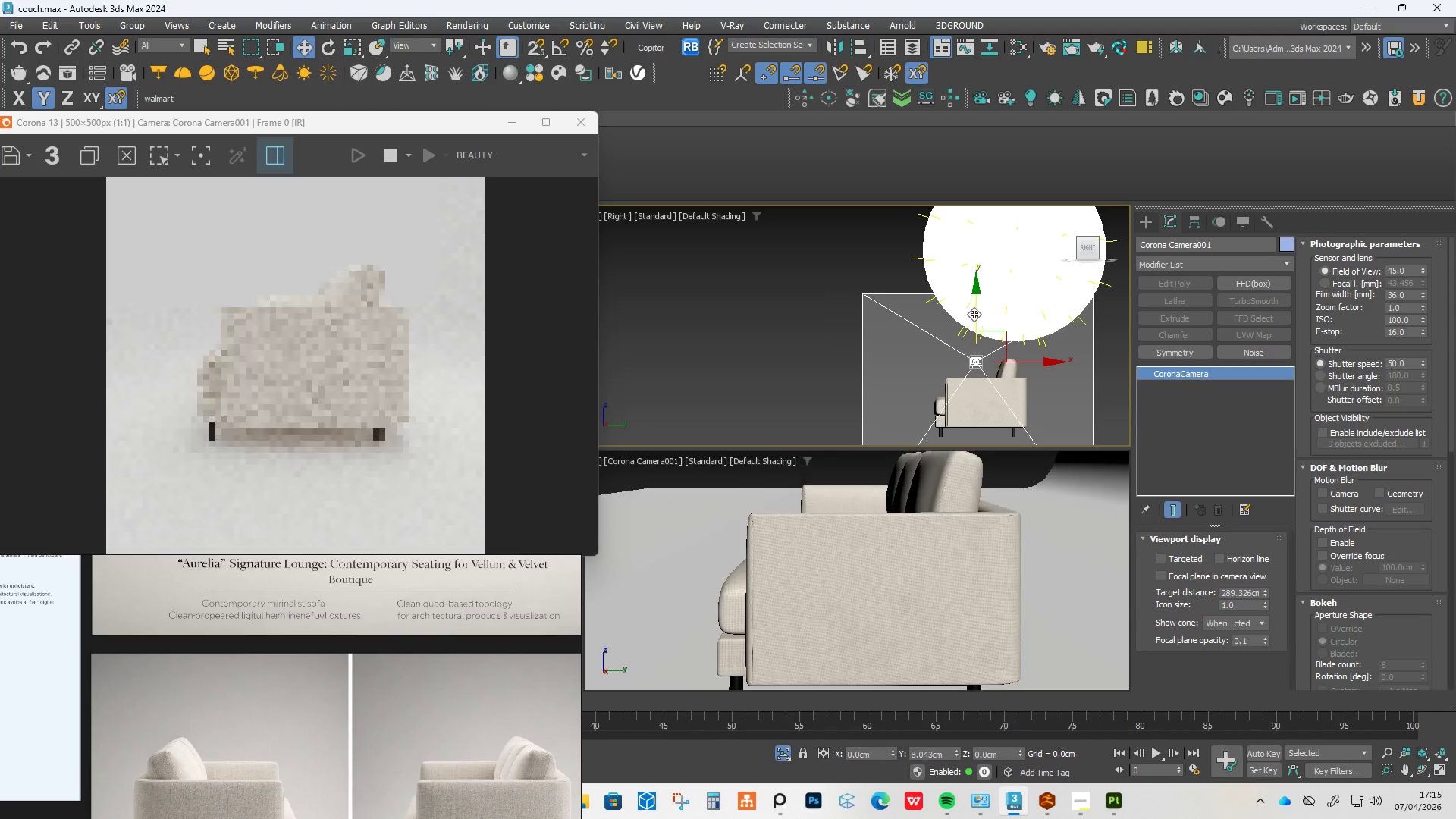 
left_click_drag(start_coordinate=[976, 322], to_coordinate=[970, 300])
 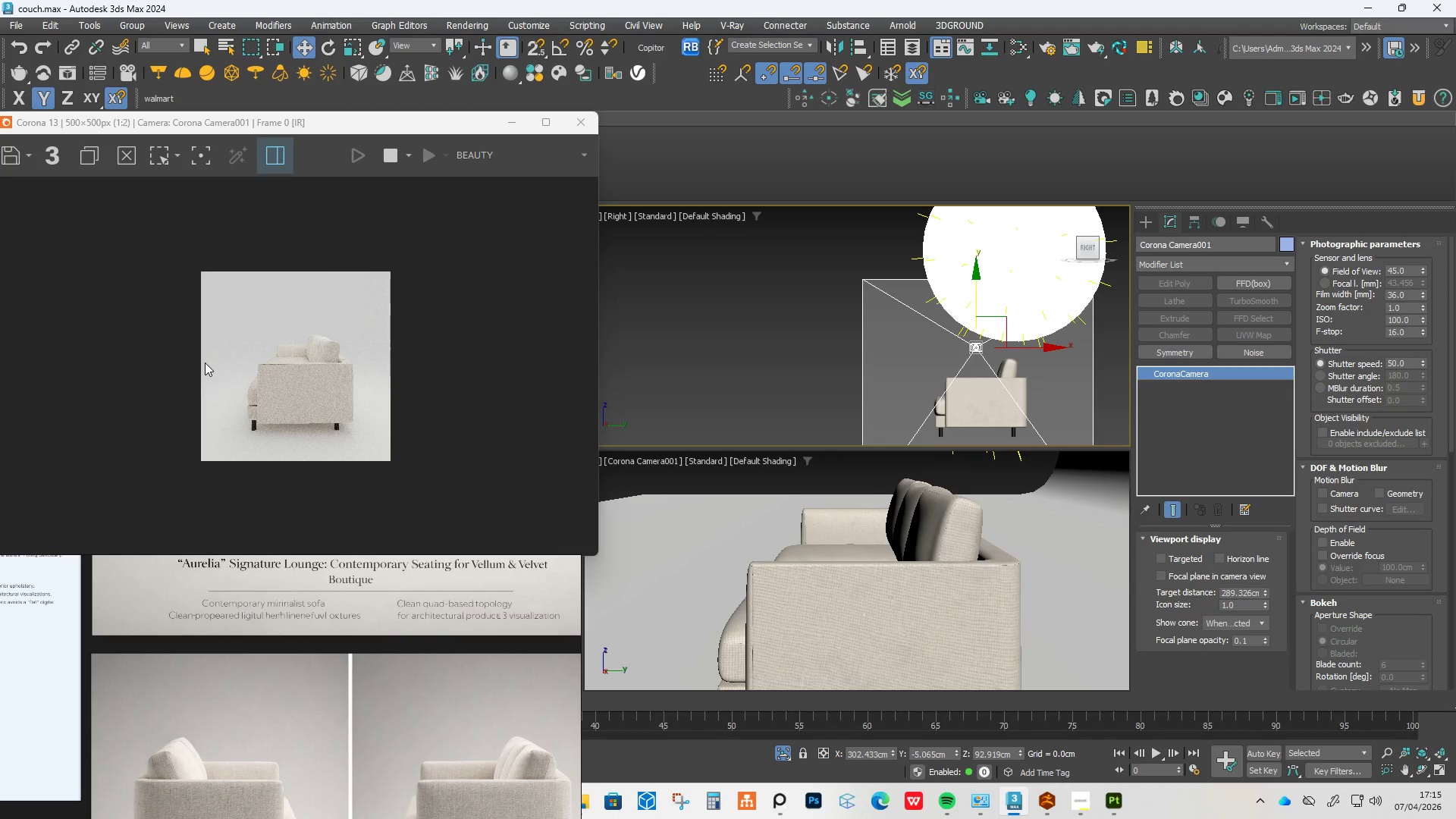 
scroll: coordinate [200, 363], scroll_direction: down, amount: 1.0
 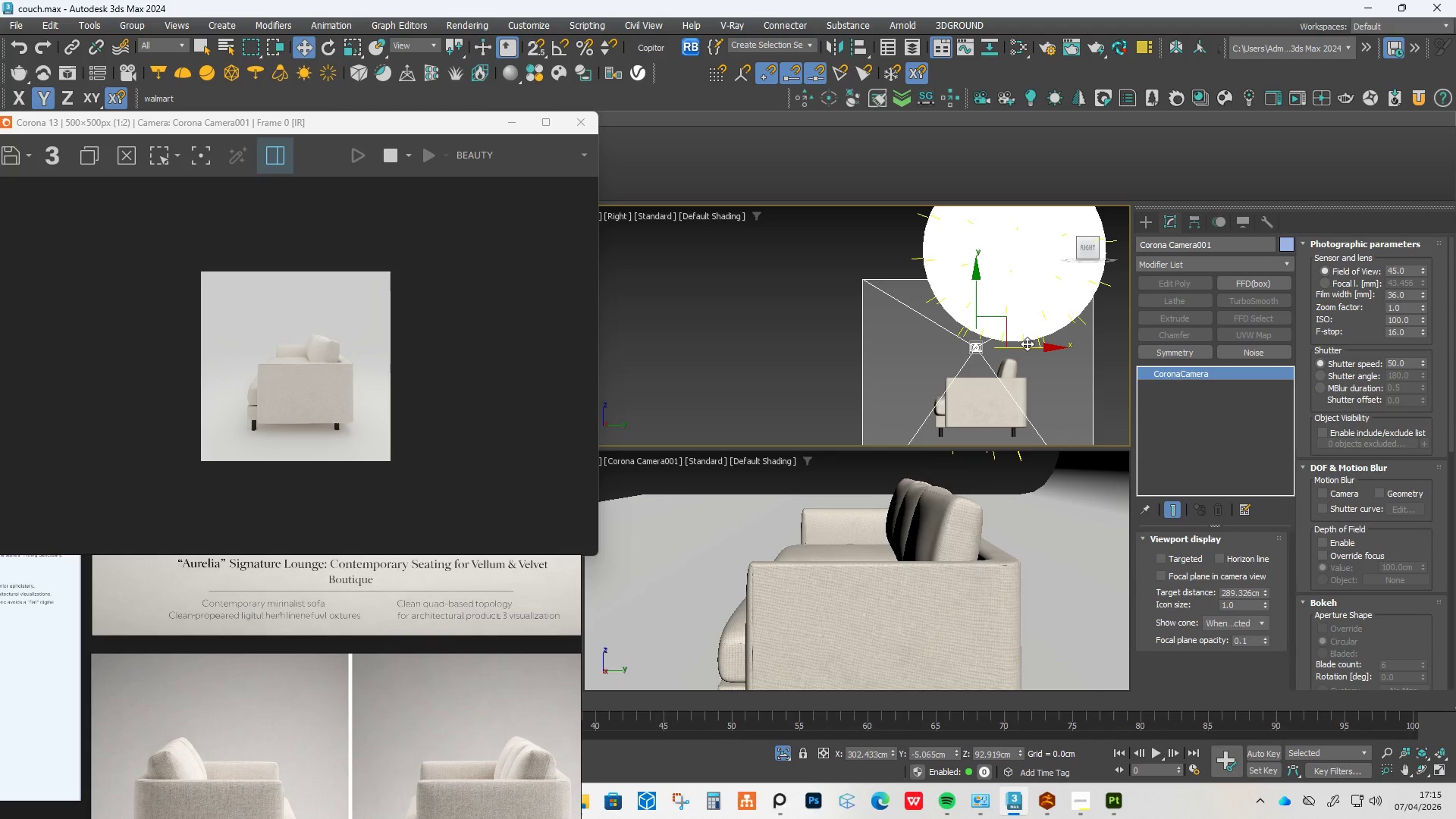 
left_click_drag(start_coordinate=[1027, 344], to_coordinate=[1031, 344])
 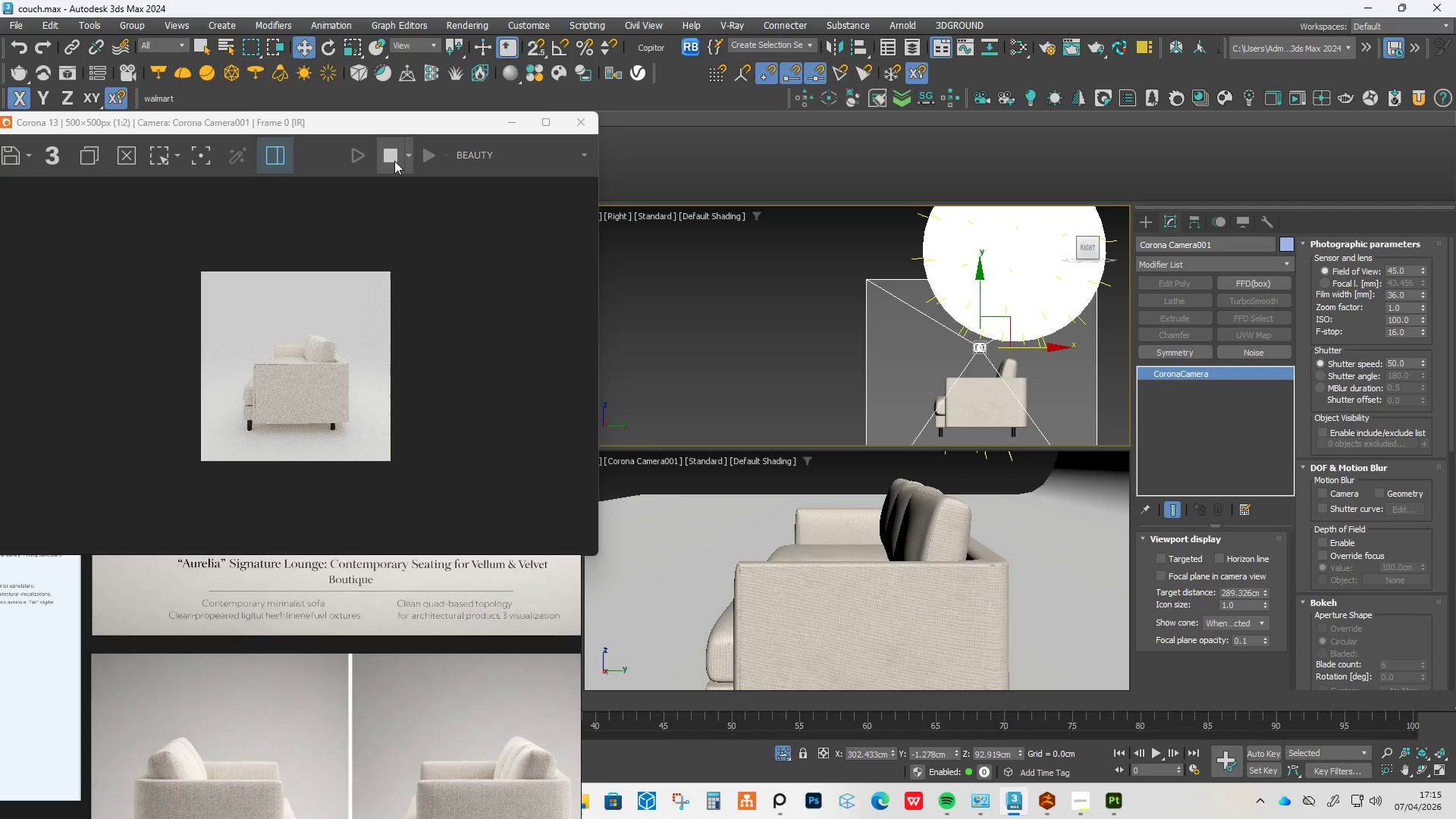 
left_click([394, 161])
 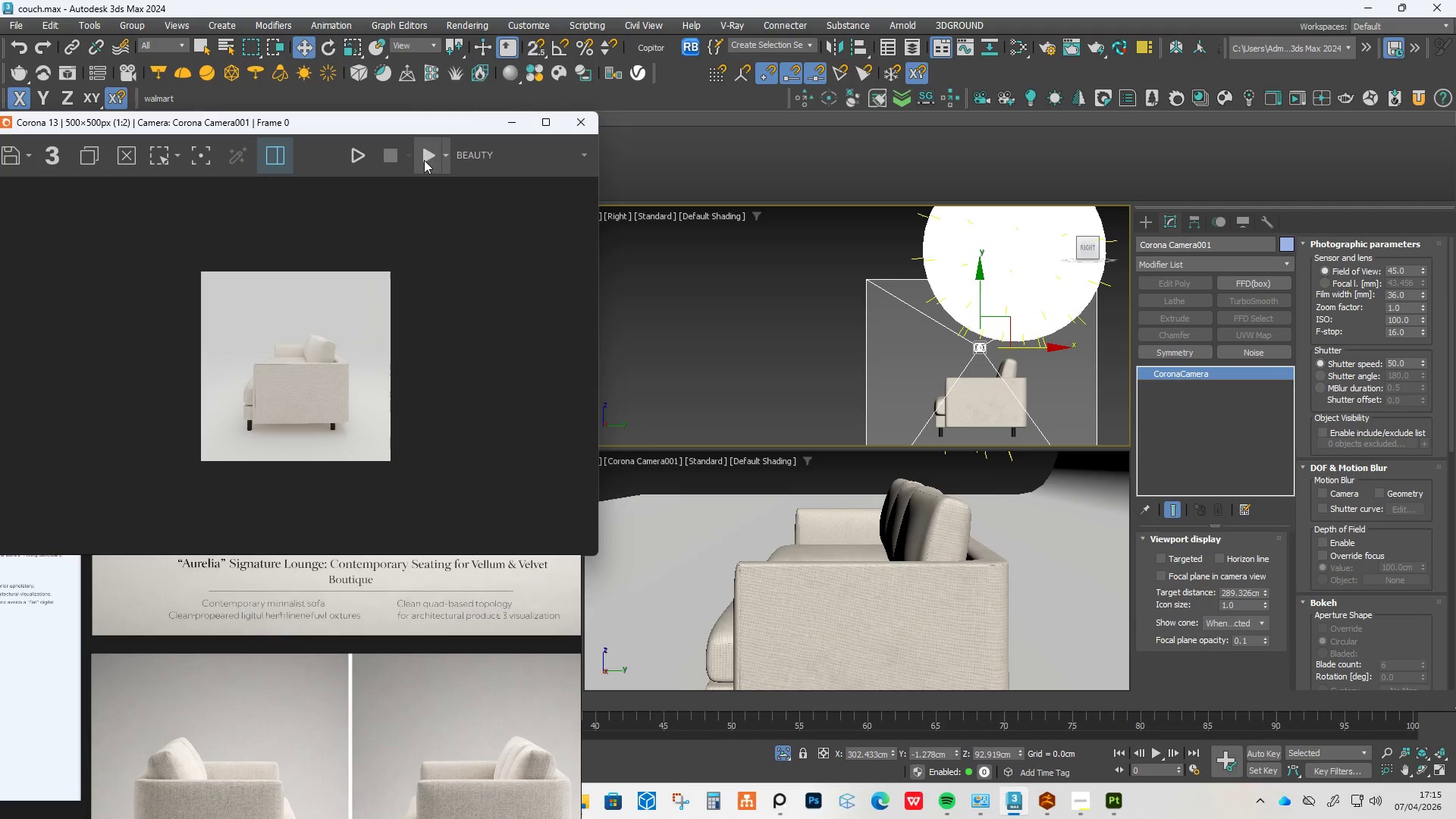 
left_click([424, 160])
 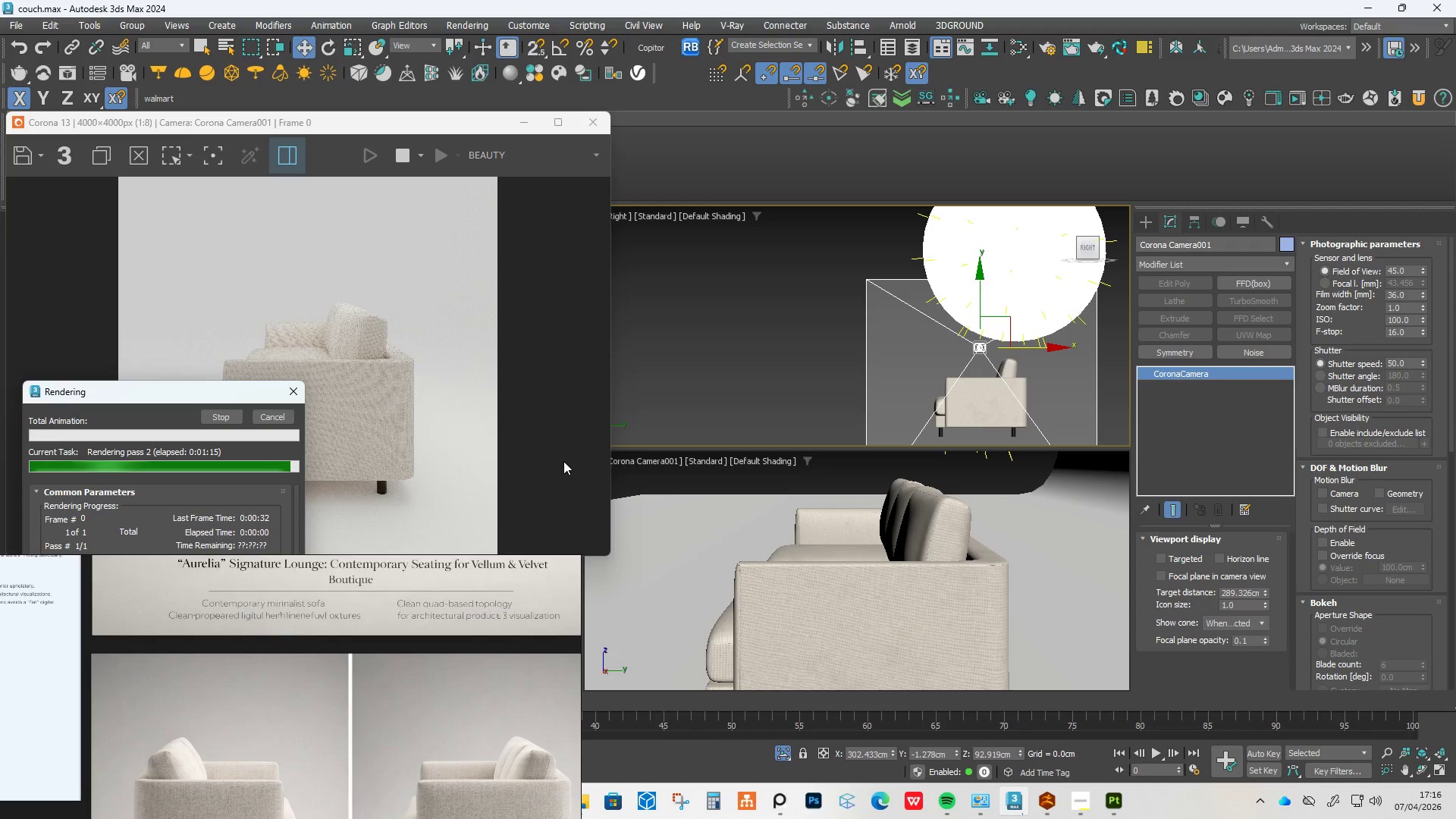 
wait(80.36)
 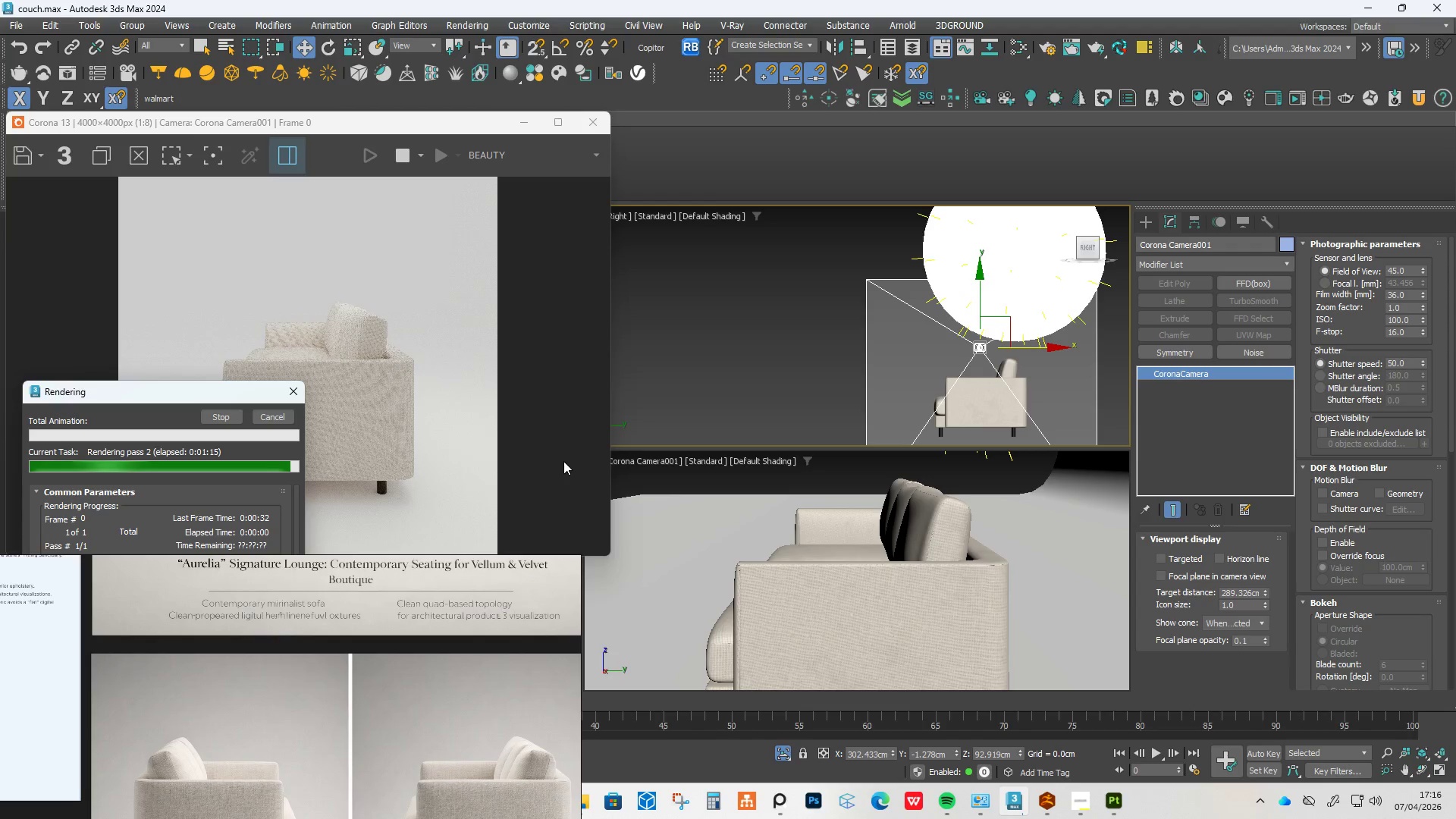 
scroll: coordinate [177, 406], scroll_direction: up, amount: 4.0
 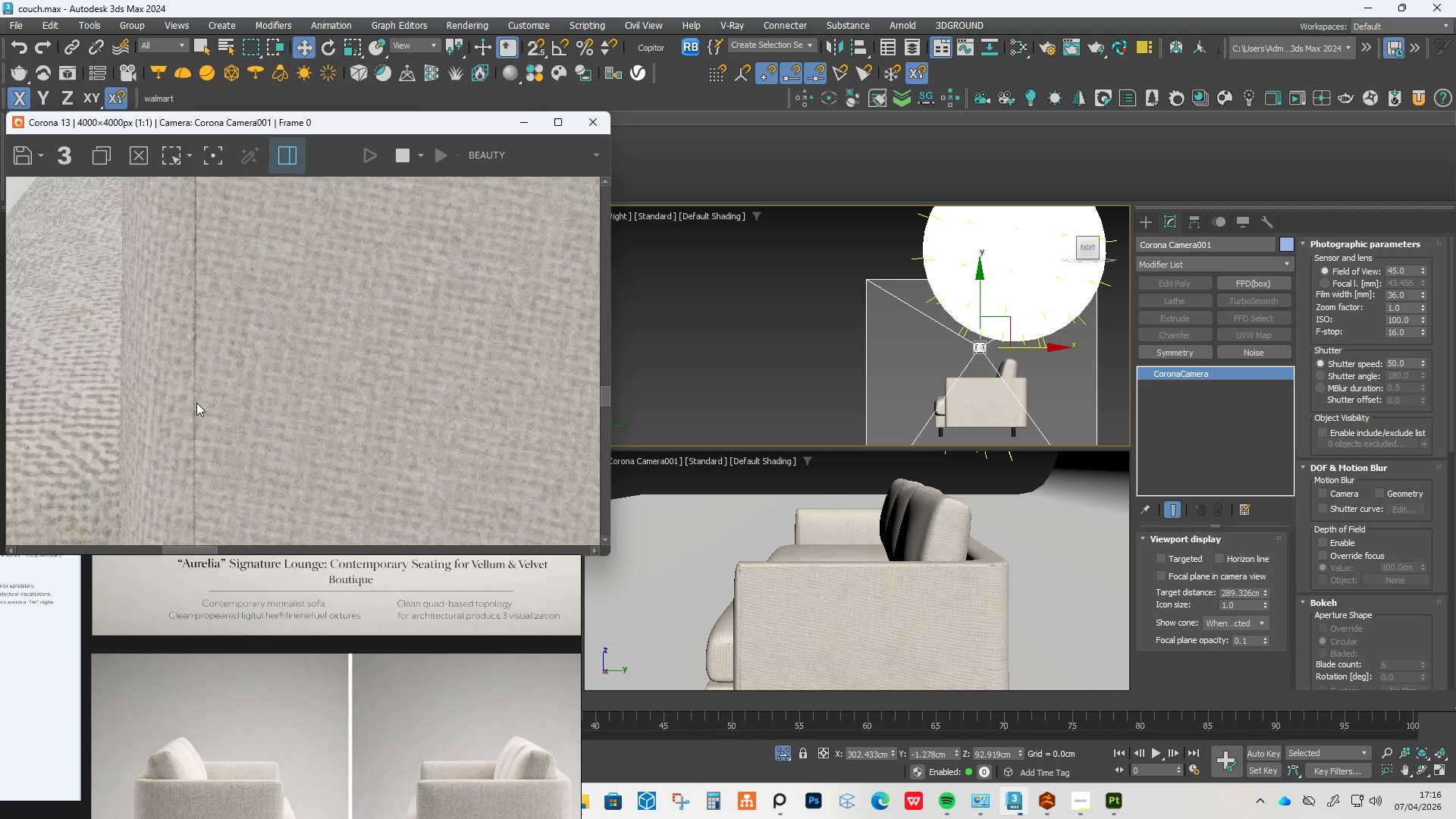 
scroll: coordinate [253, 384], scroll_direction: down, amount: 3.0
 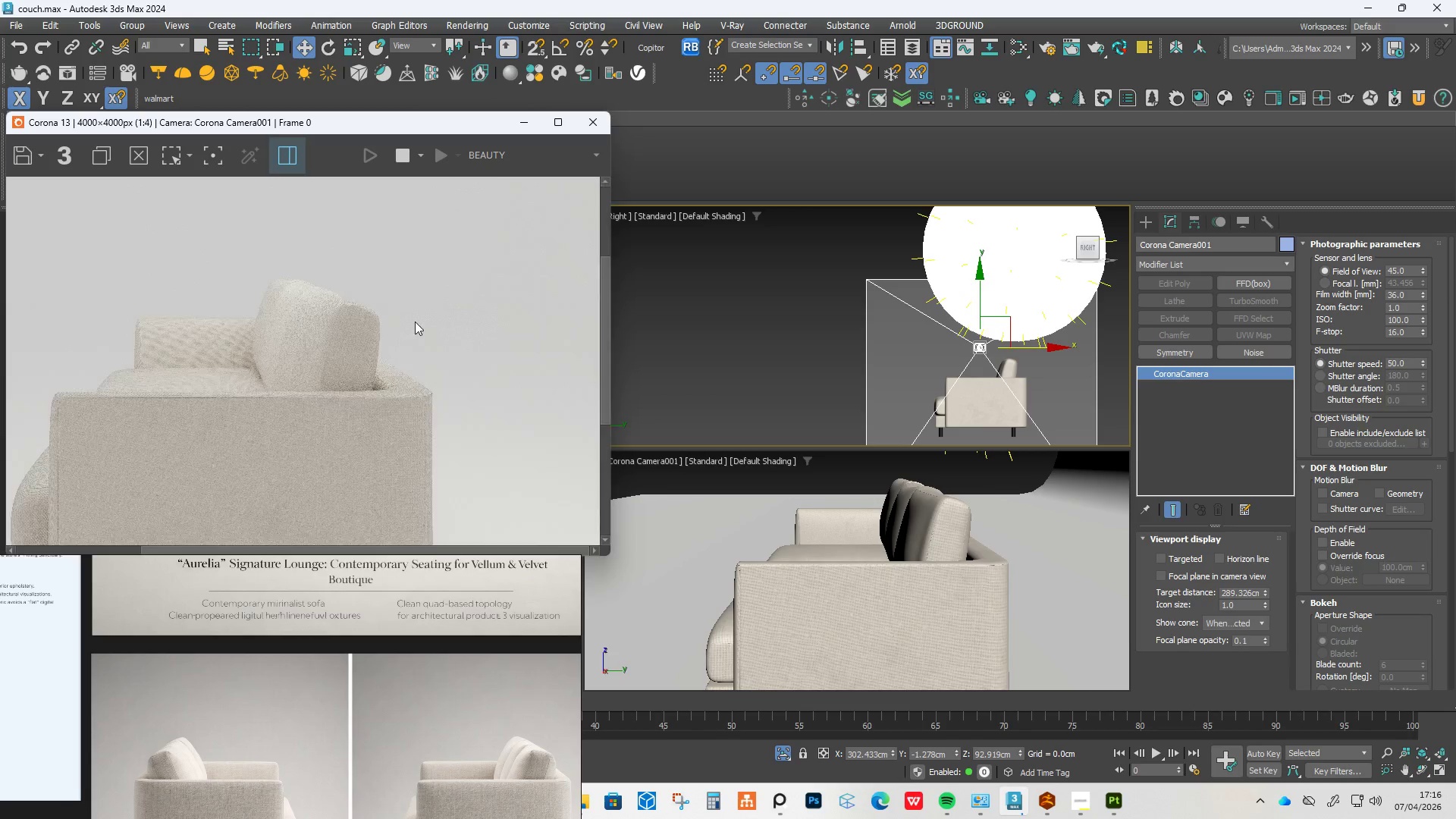 
scroll: coordinate [244, 321], scroll_direction: up, amount: 4.0
 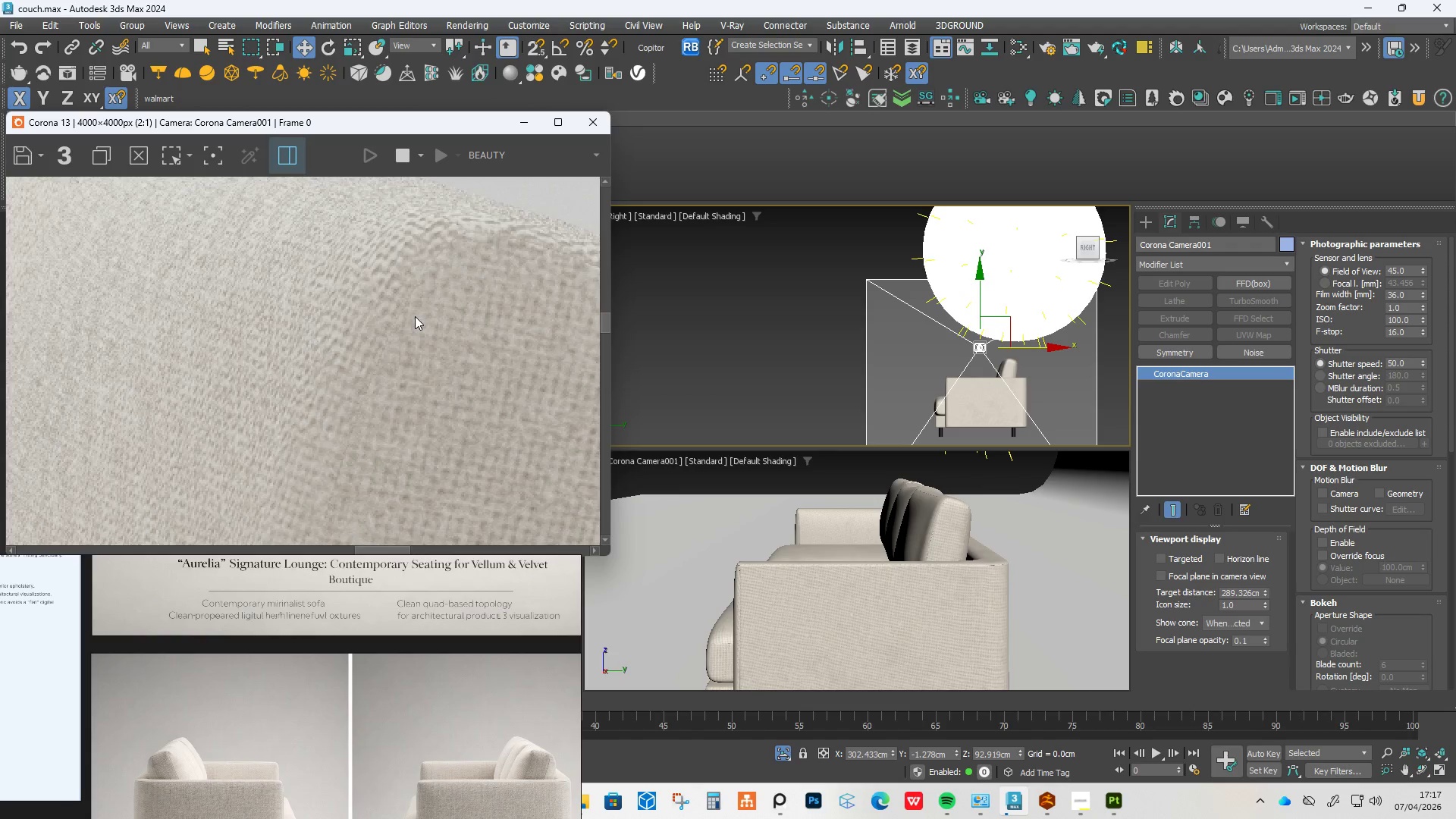 
wait(46.31)
 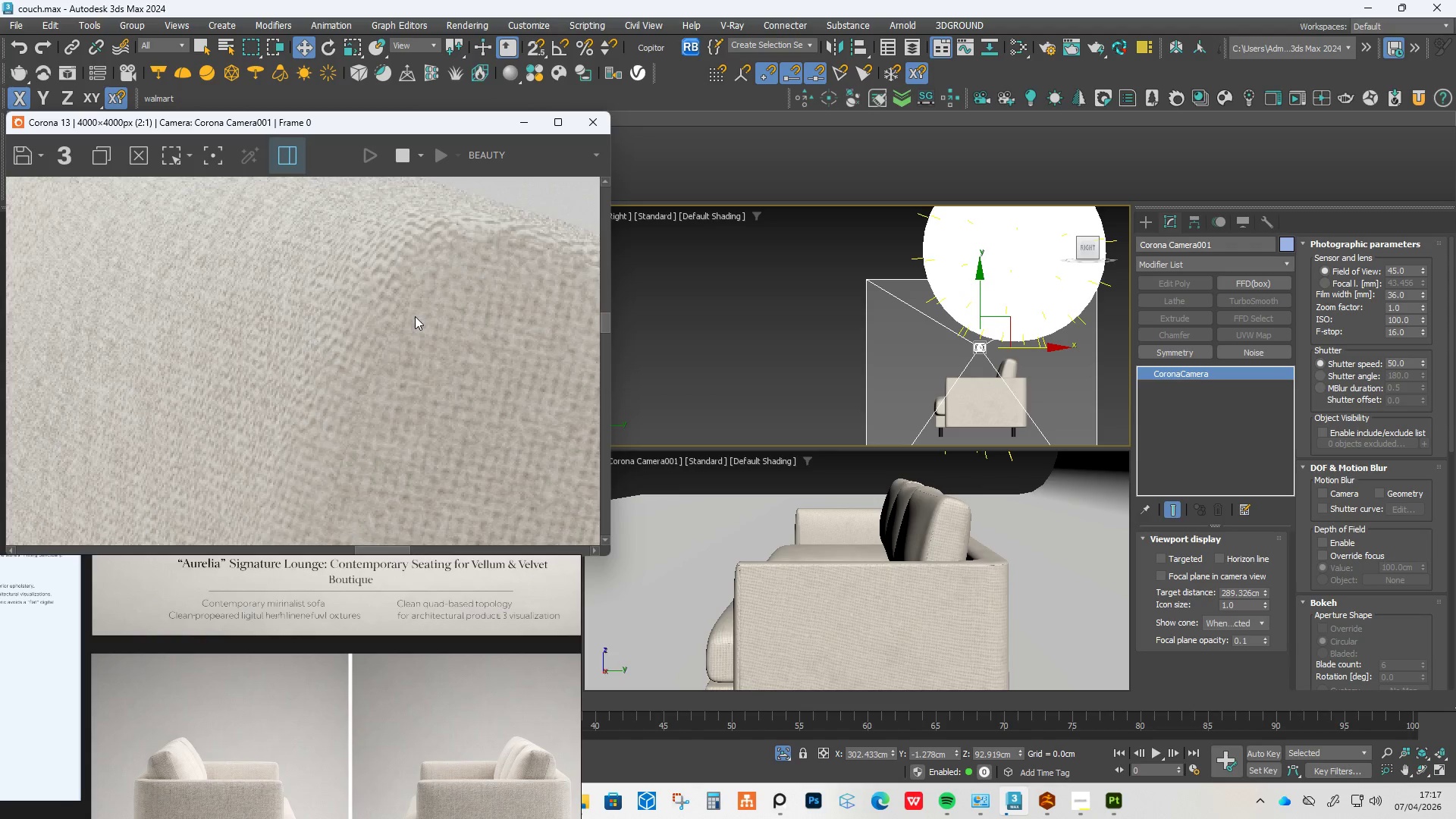 
left_click([1078, 789])